 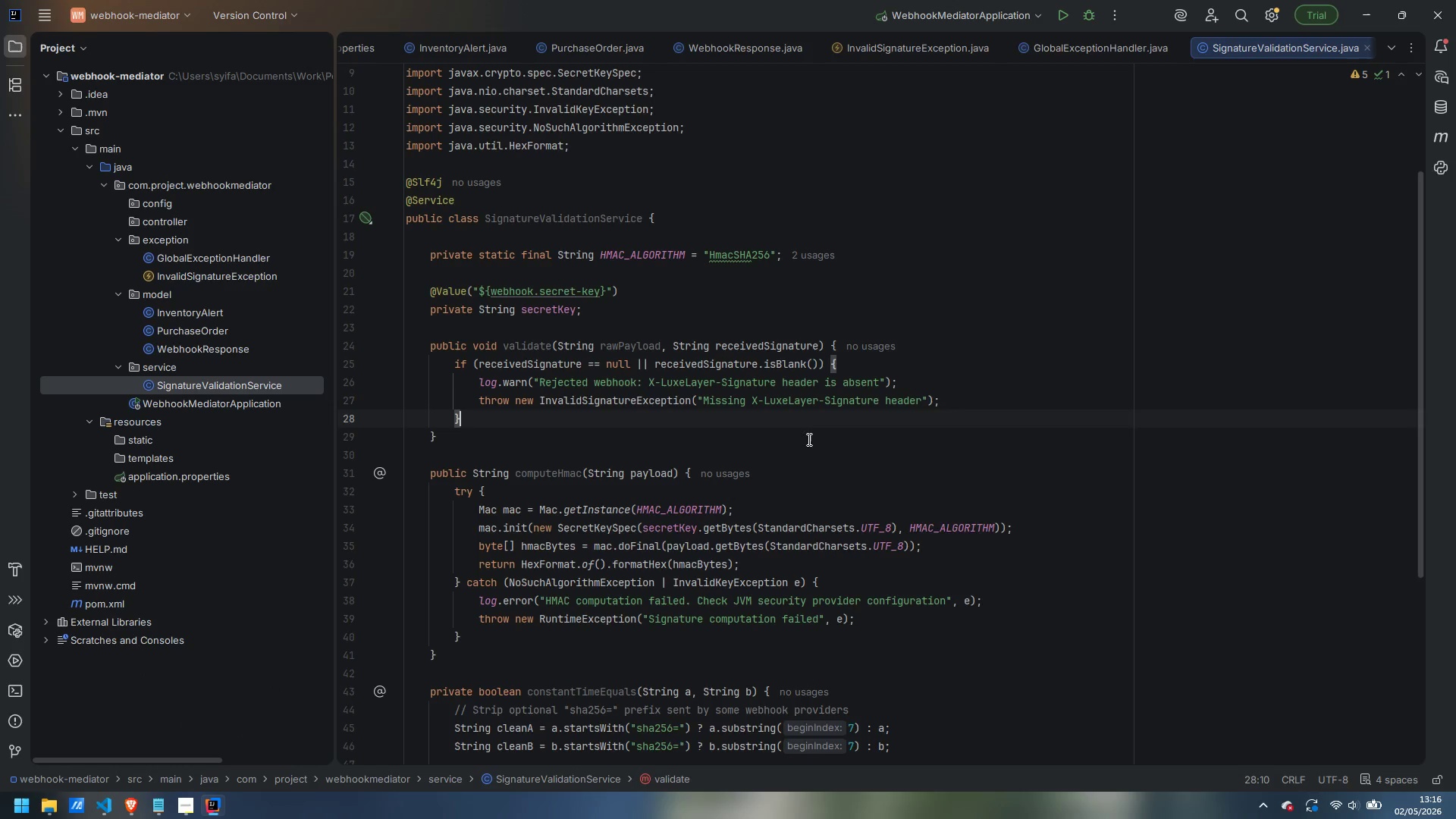 
key(Enter)
 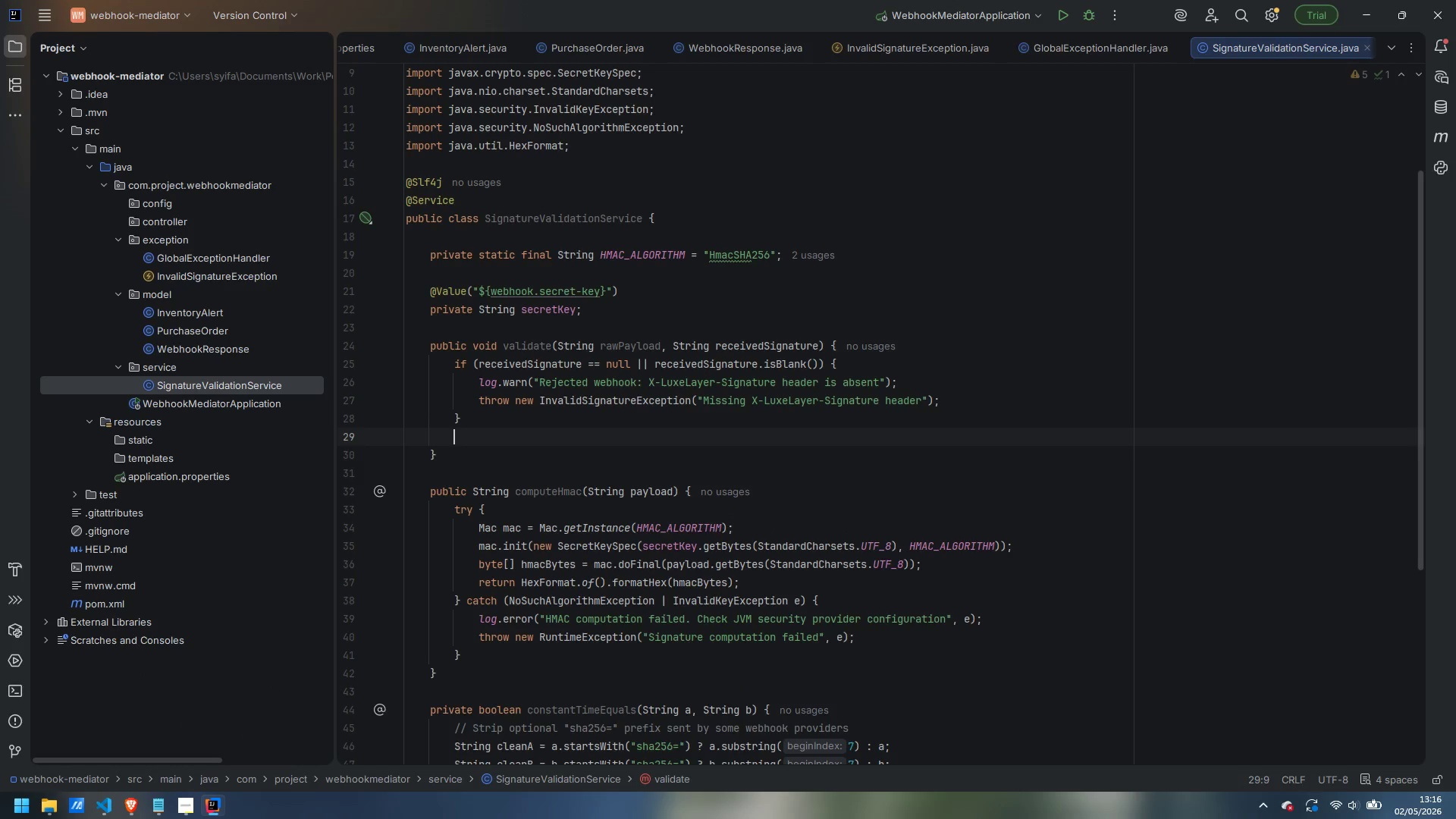 
key(Enter)
 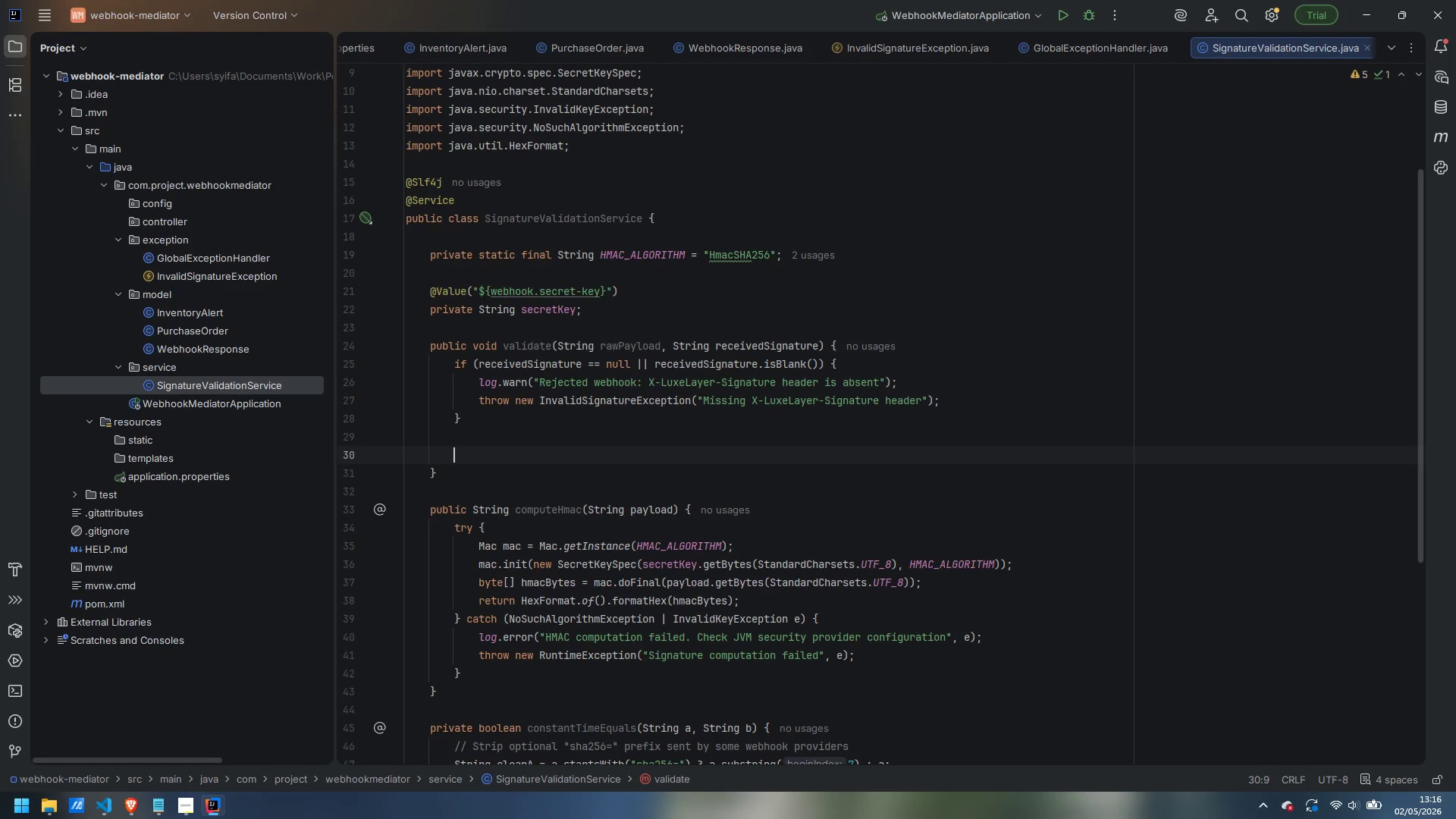 
type(String expected = computeHmac(war)
key(Backspace)
key(Backspace)
key(Backspace)
type(rawPaty)
key(Backspace)
key(Backspace)
type(yload)
 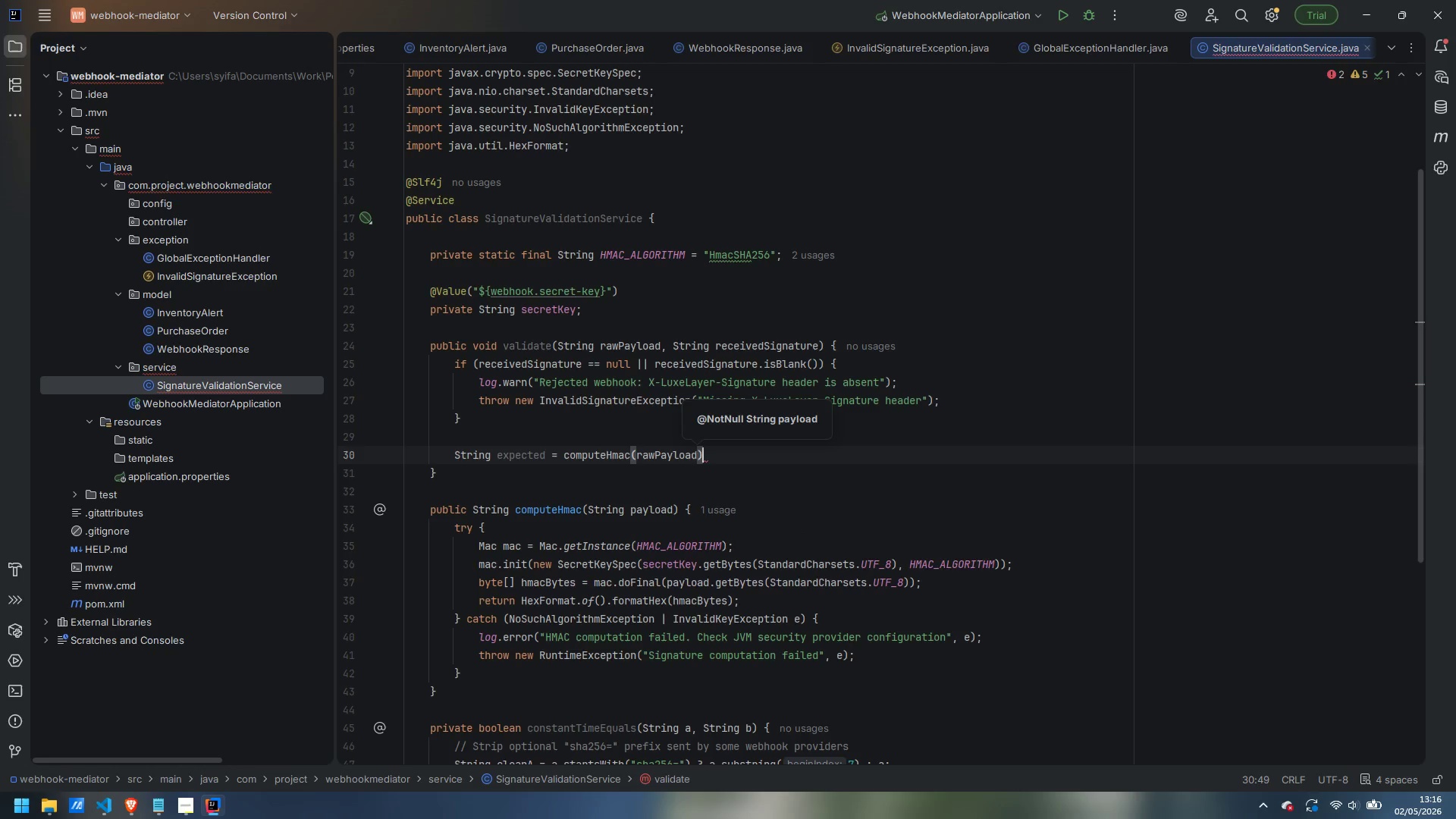 
 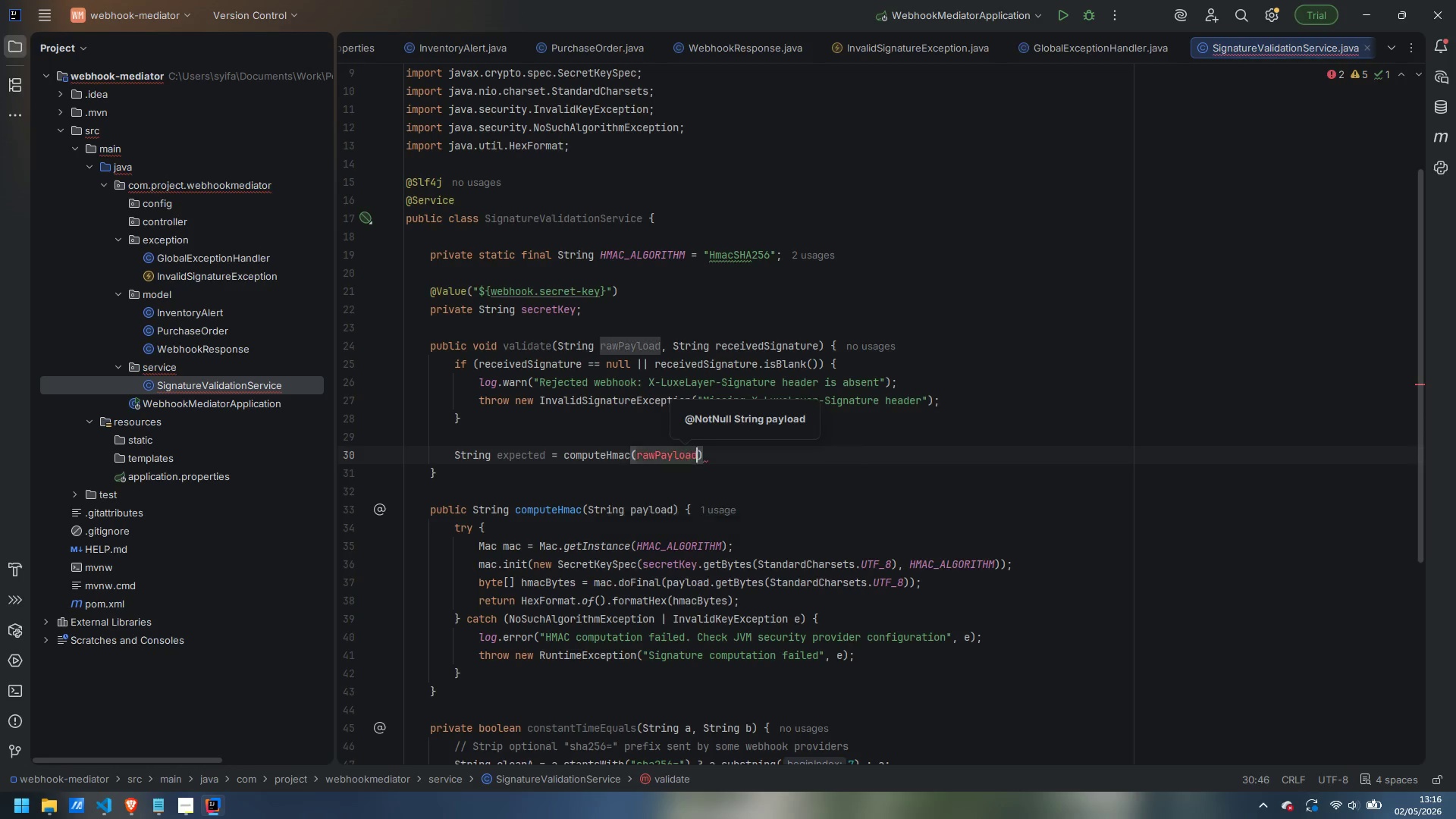 
key(ArrowRight)
 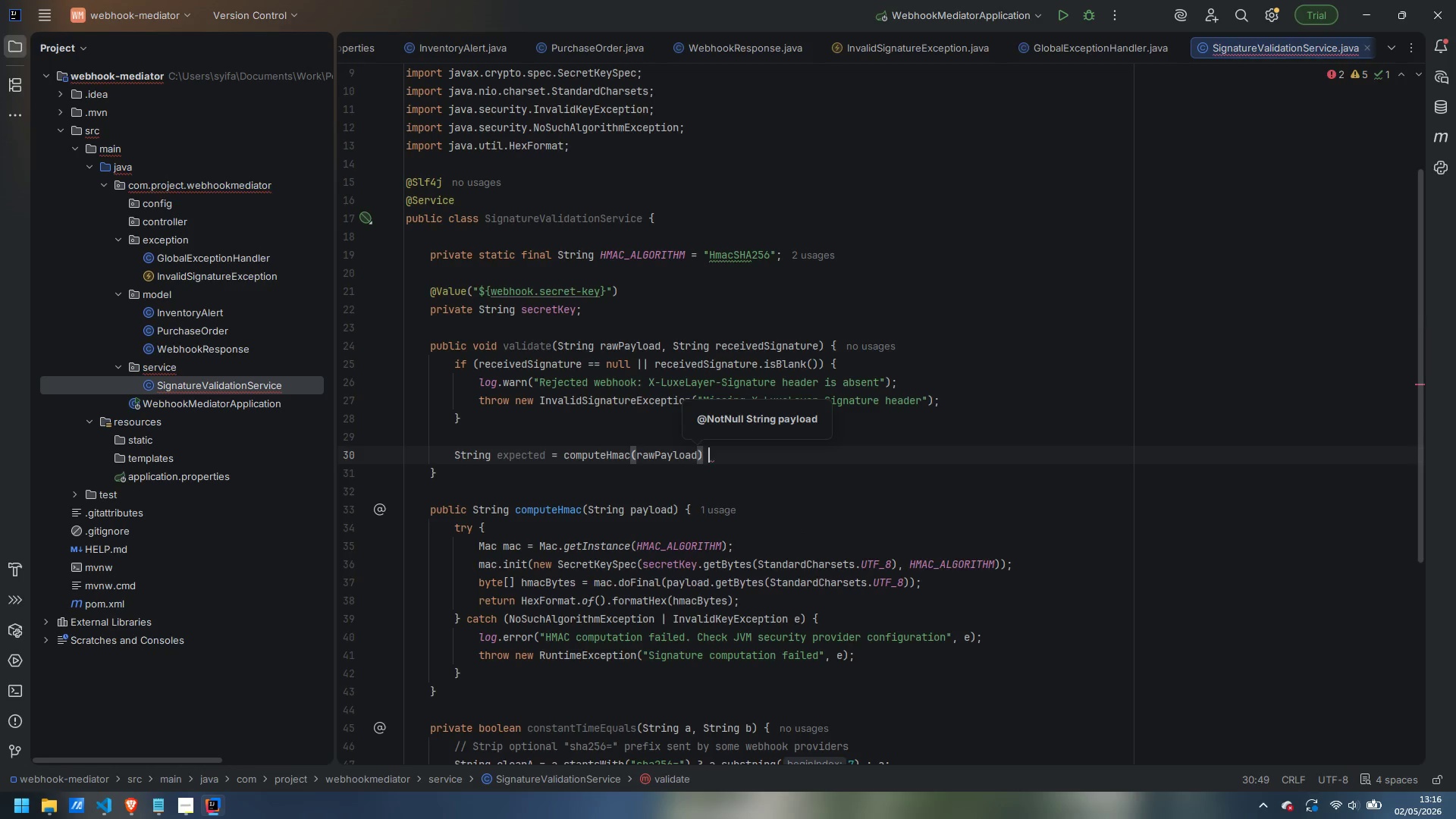 
key(Space)
 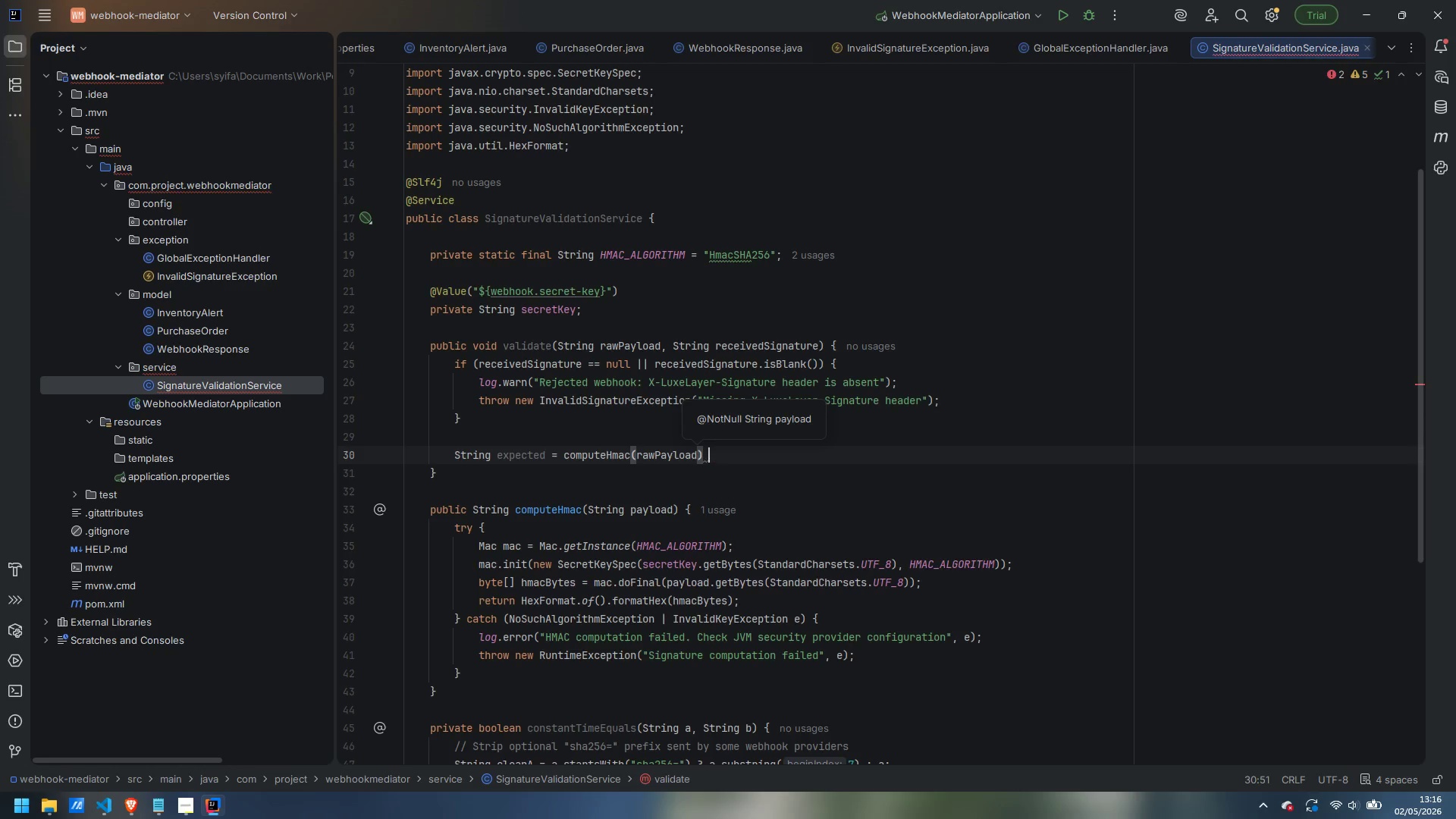 
key(Backspace)
 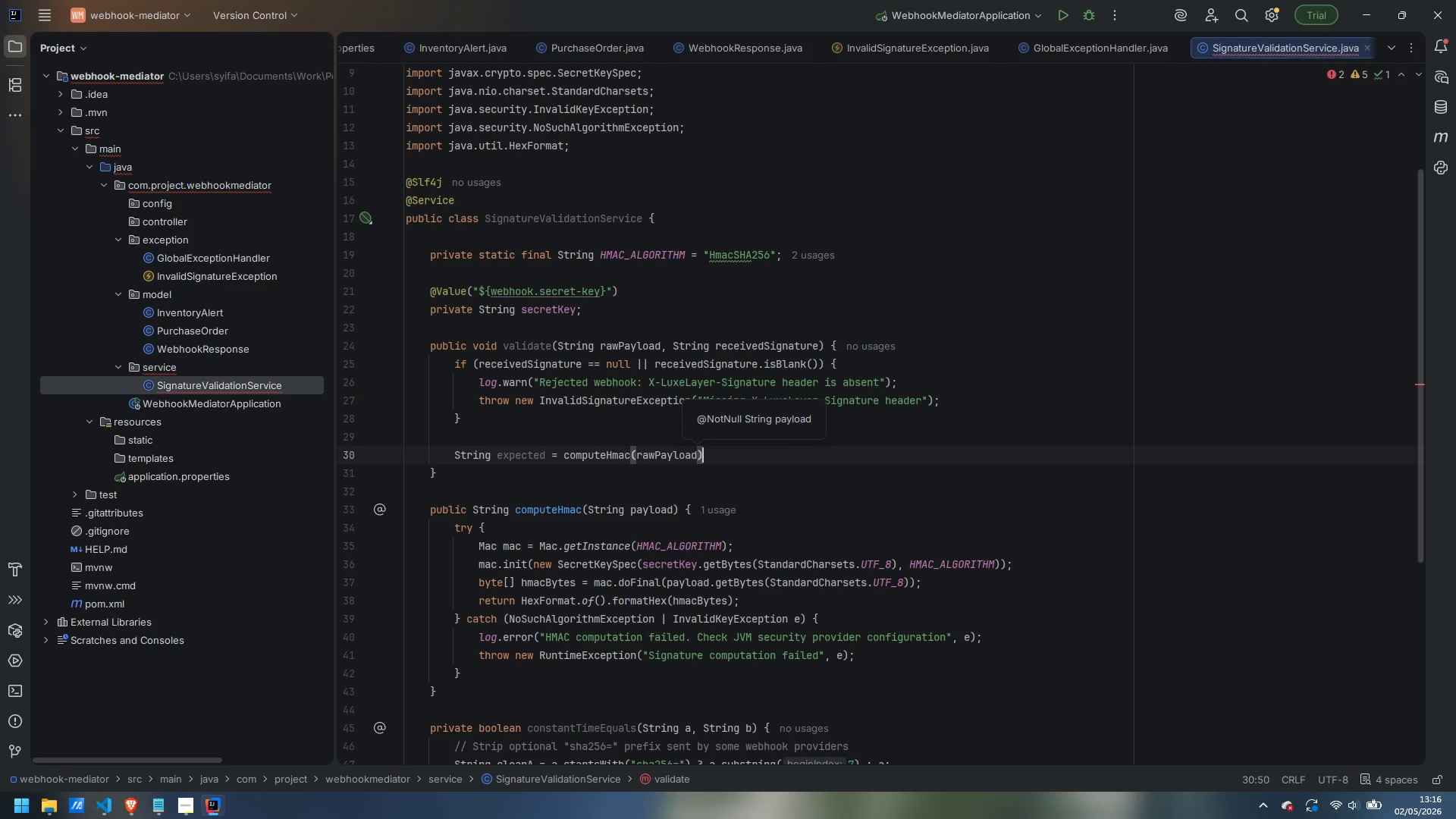 
key(Semicolon)
 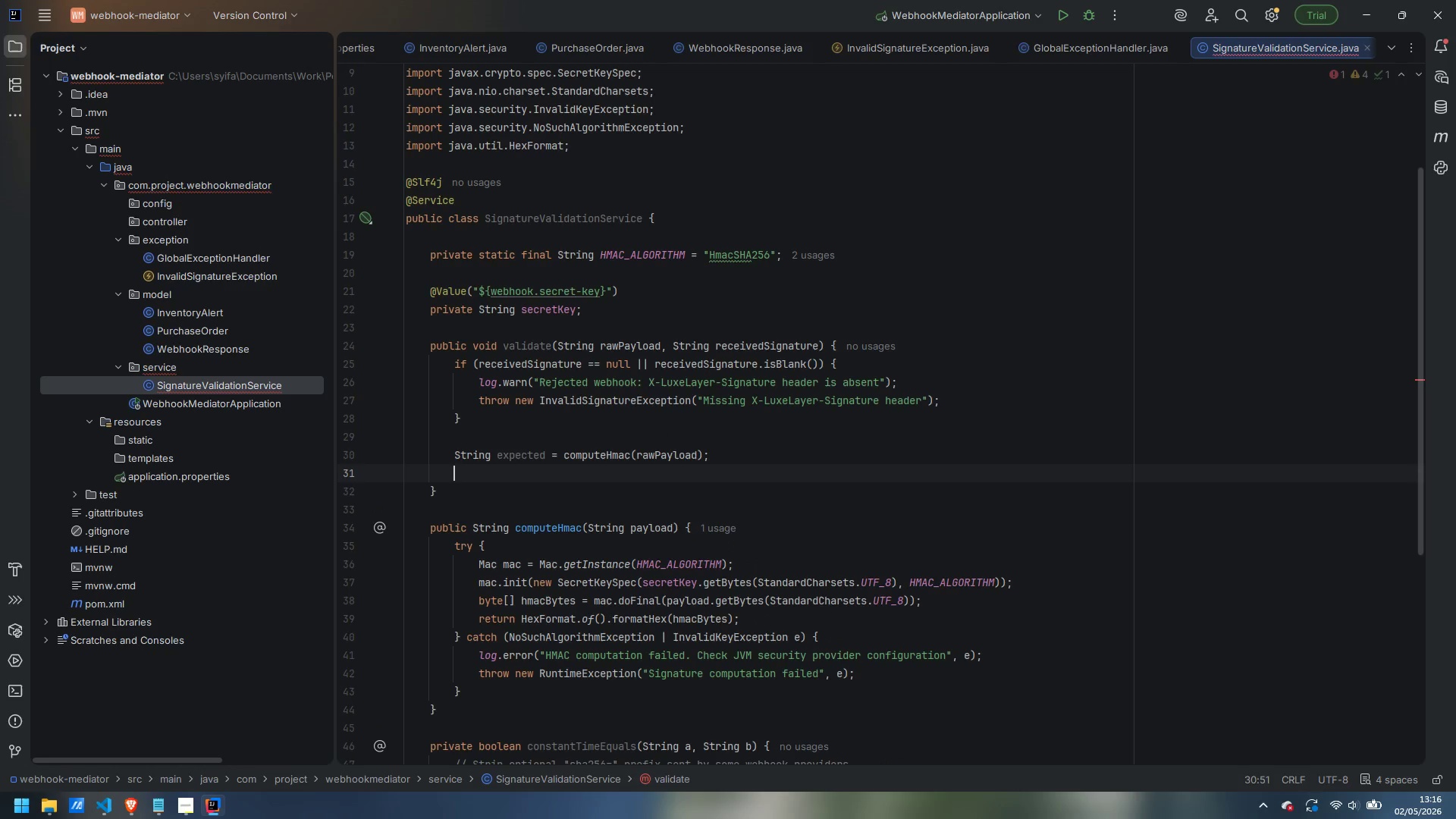 
key(Enter)
 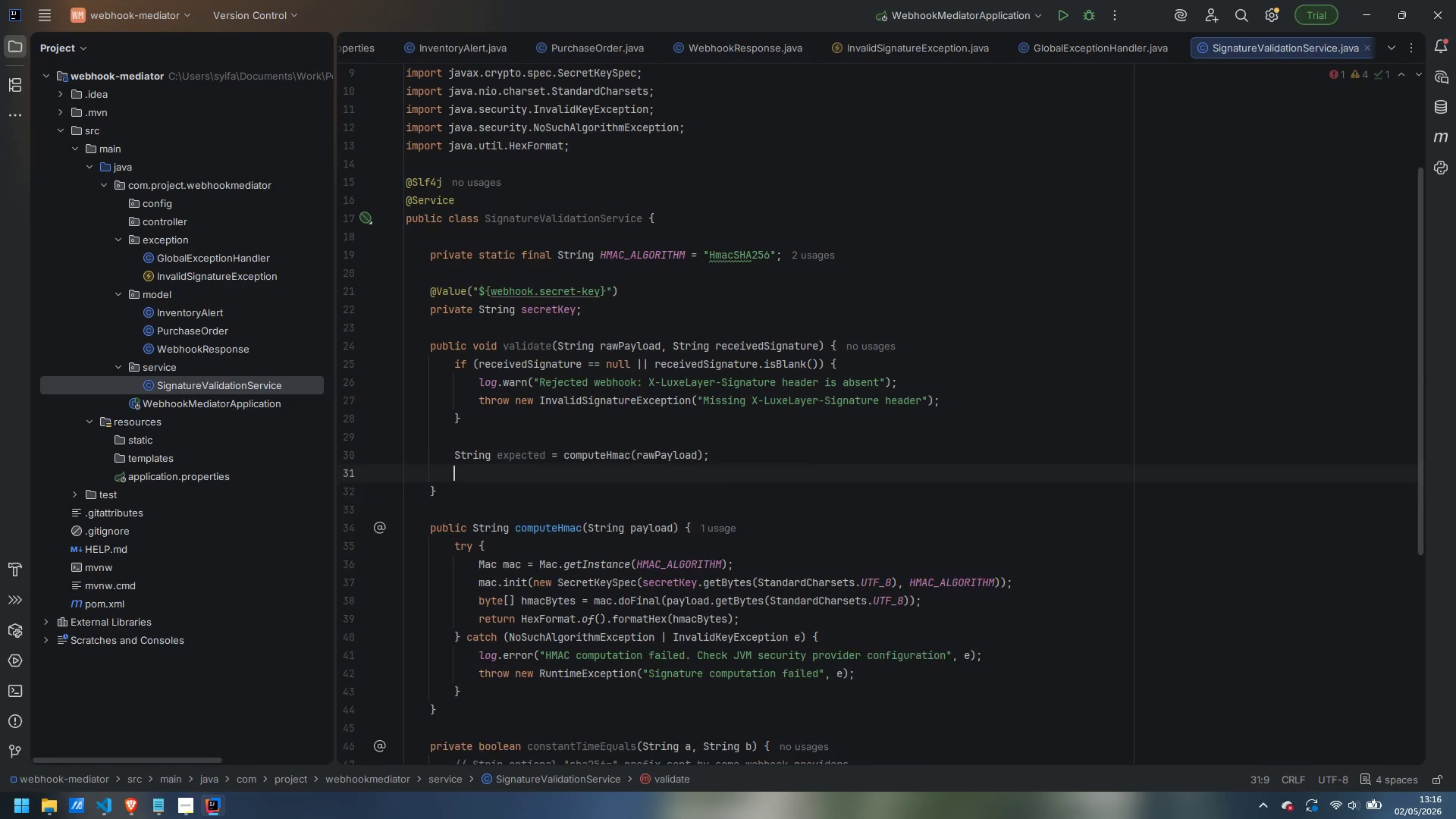 
key(Enter)
 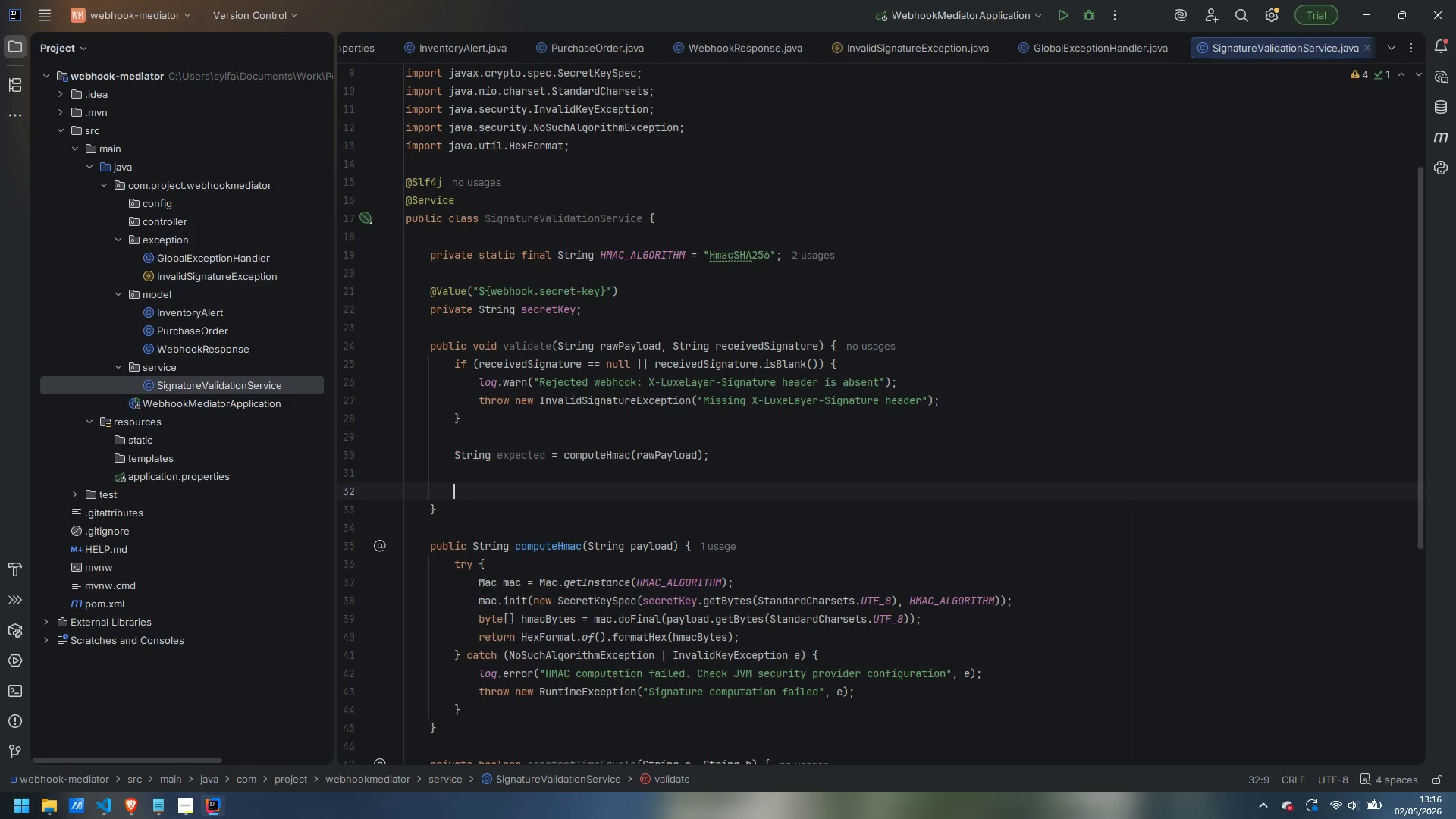 
type(if (!constantTimeEquals(expected, receivedSignature)
 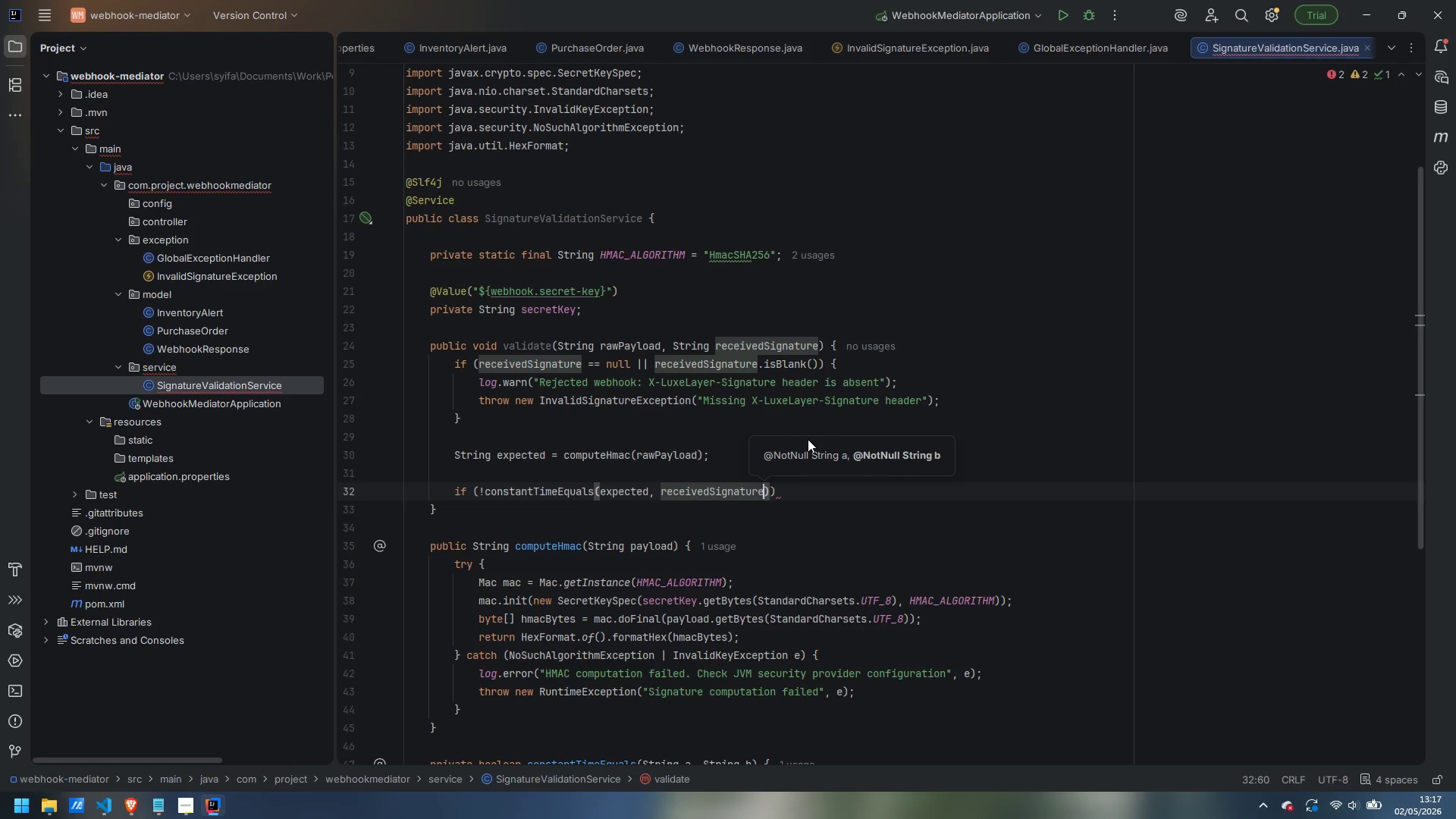 
key(ArrowRight)
 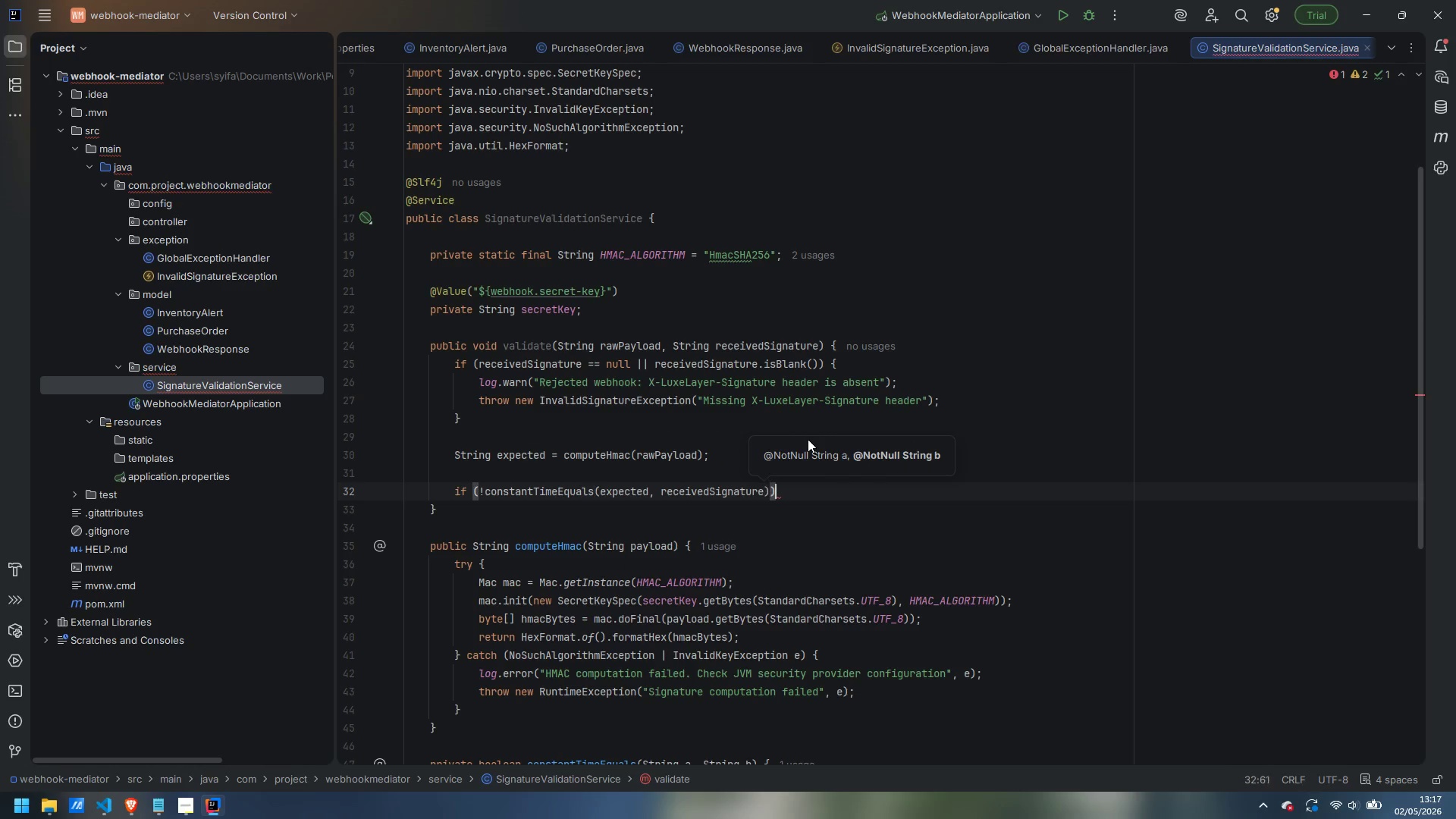 
key(ArrowRight)
 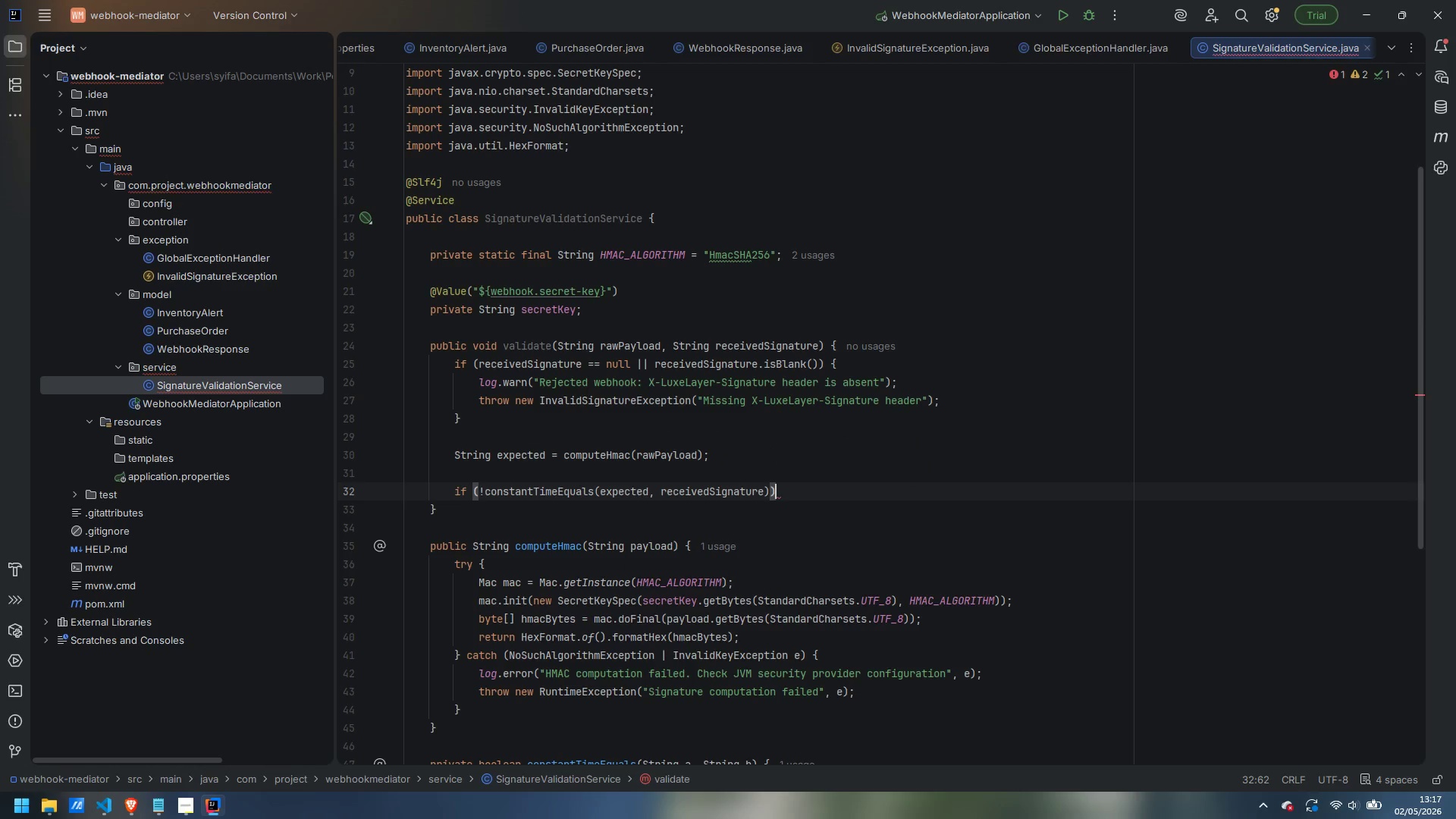 
key(Space)
 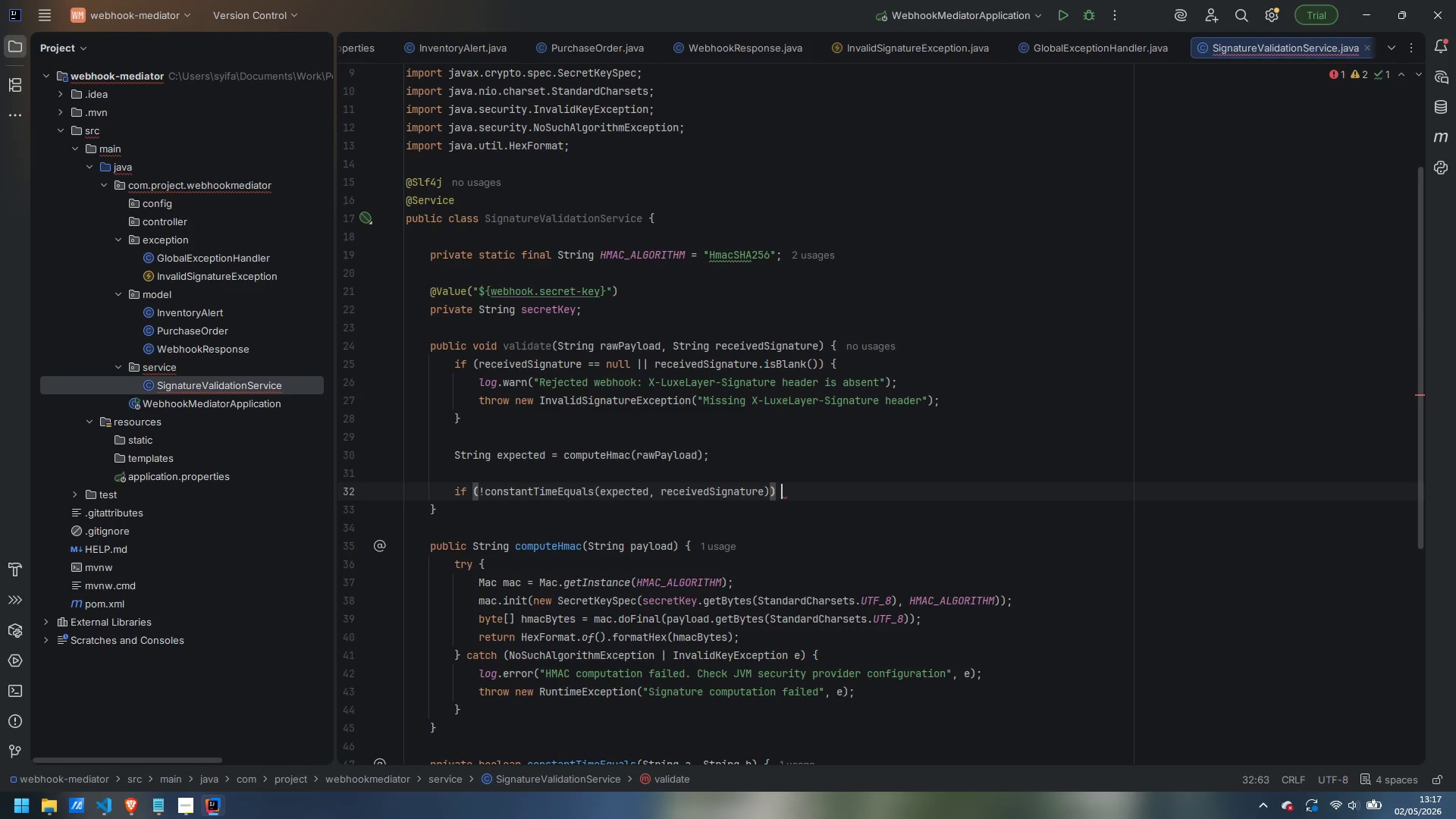 
key(Shift+BracketLeft)
 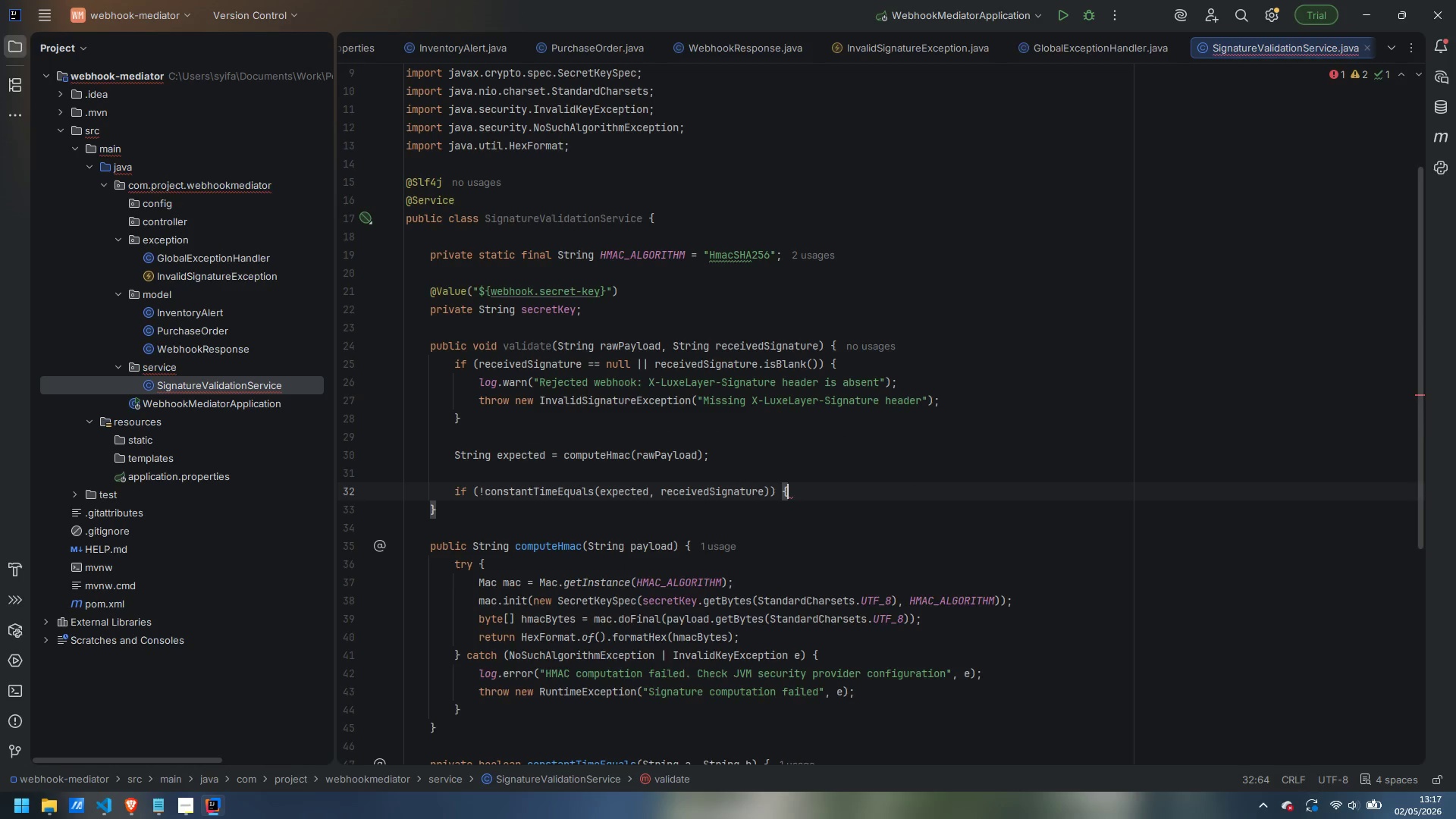 
key(Enter)
 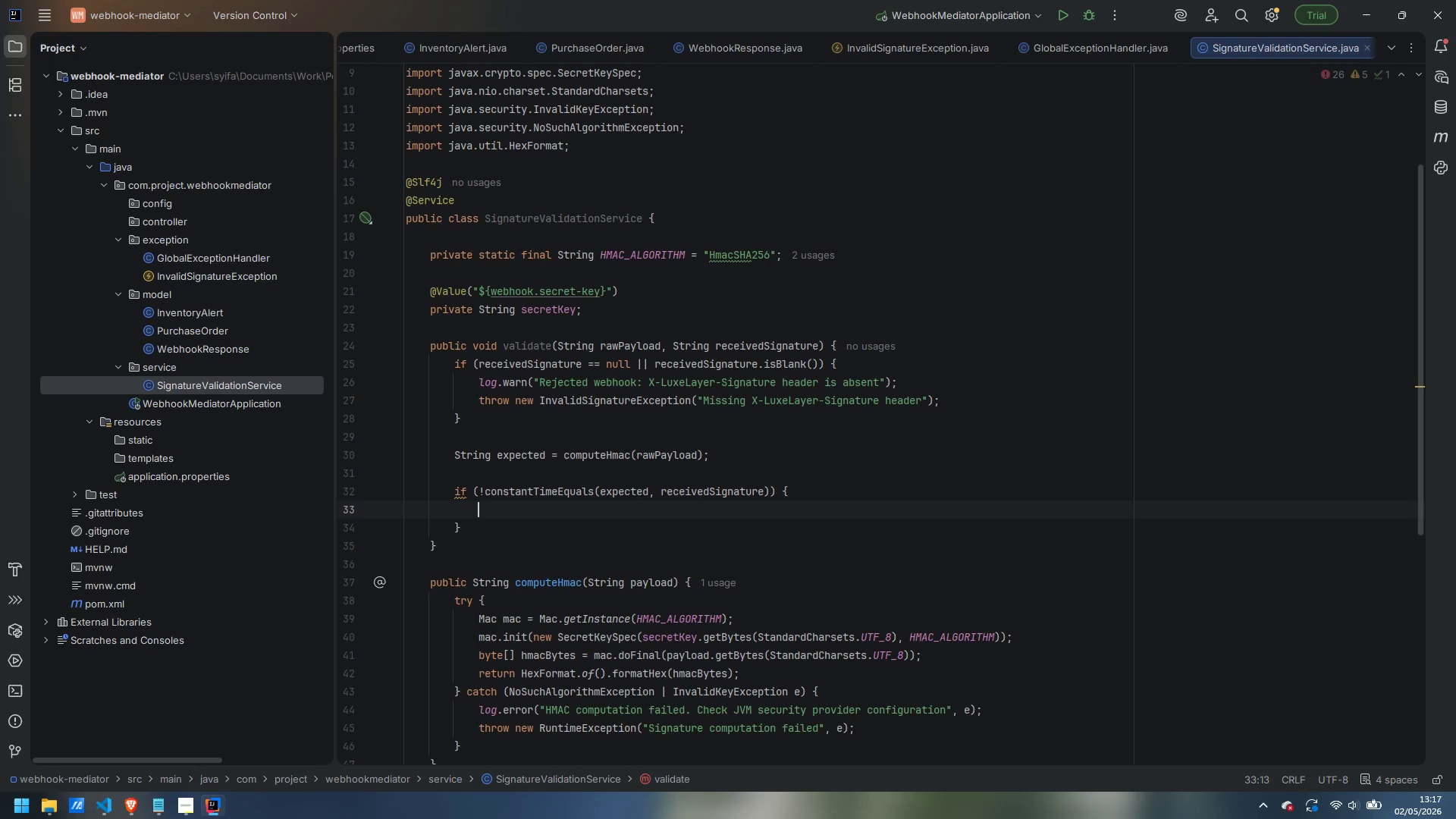 
type(log.warn("Rejected webhook: Si)
key(Backspace)
key(Backspace)
type(signature mismatch, possible tampering detected)
 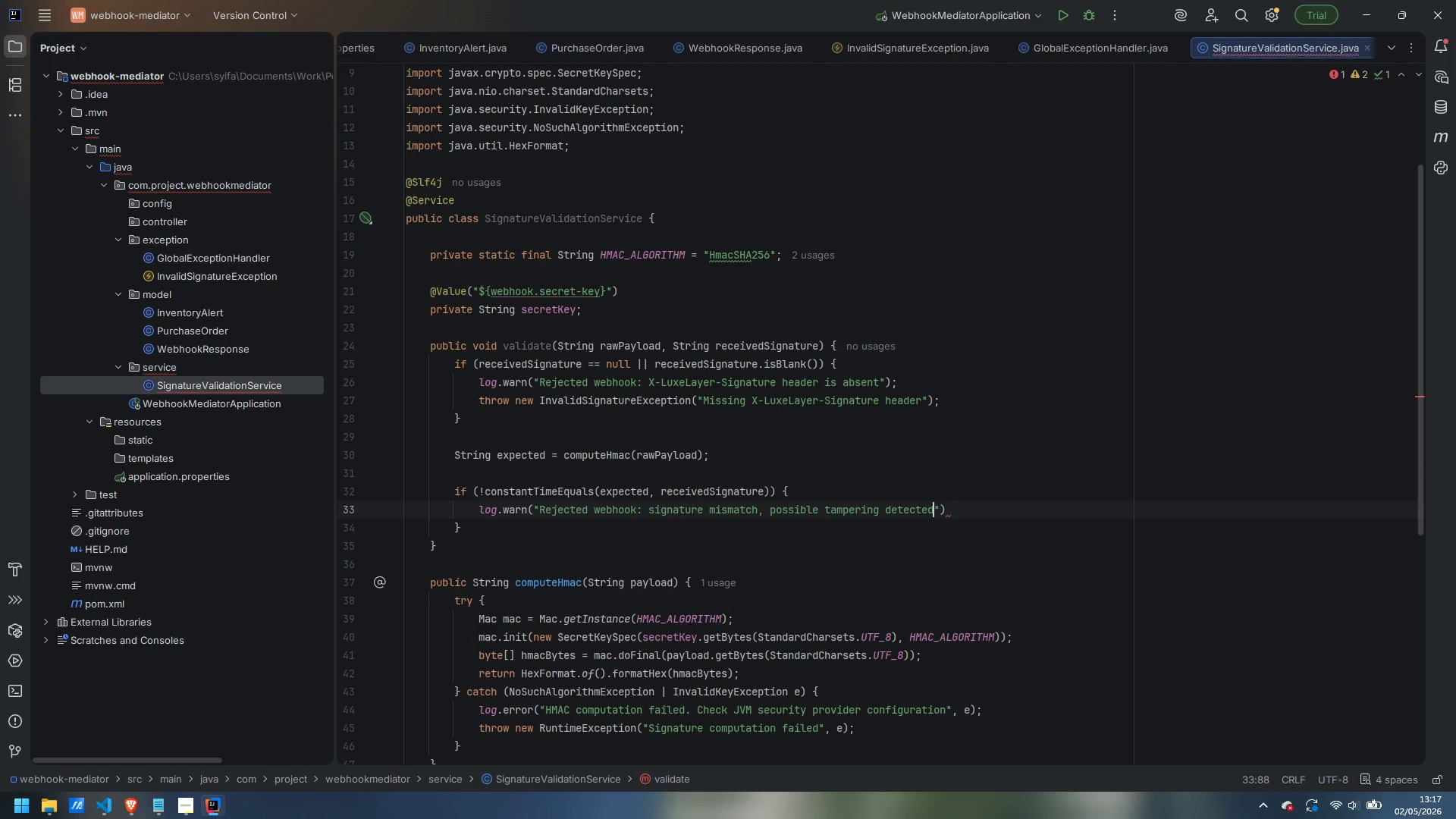 
key(ArrowRight)
 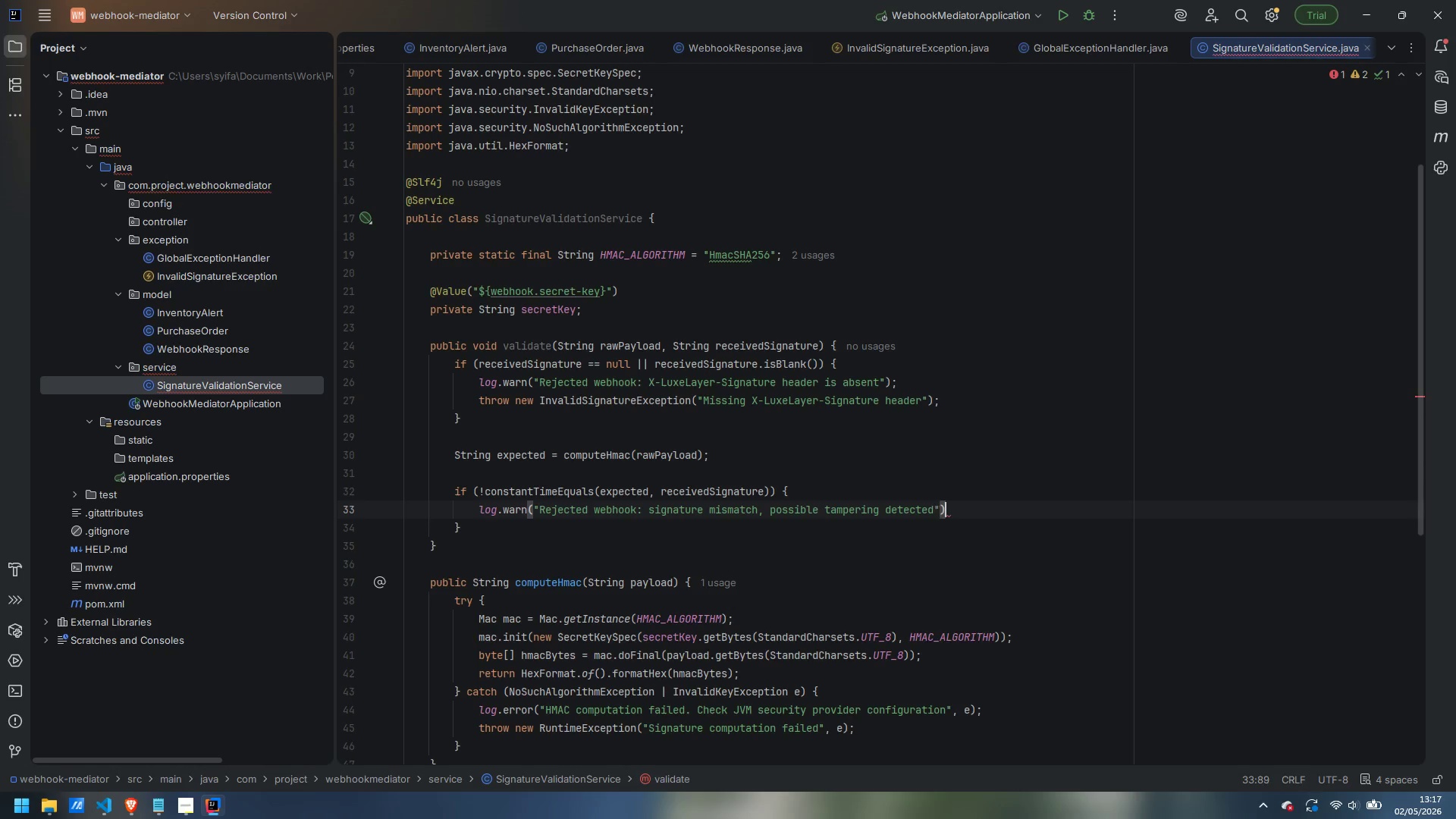 
key(ArrowRight)
 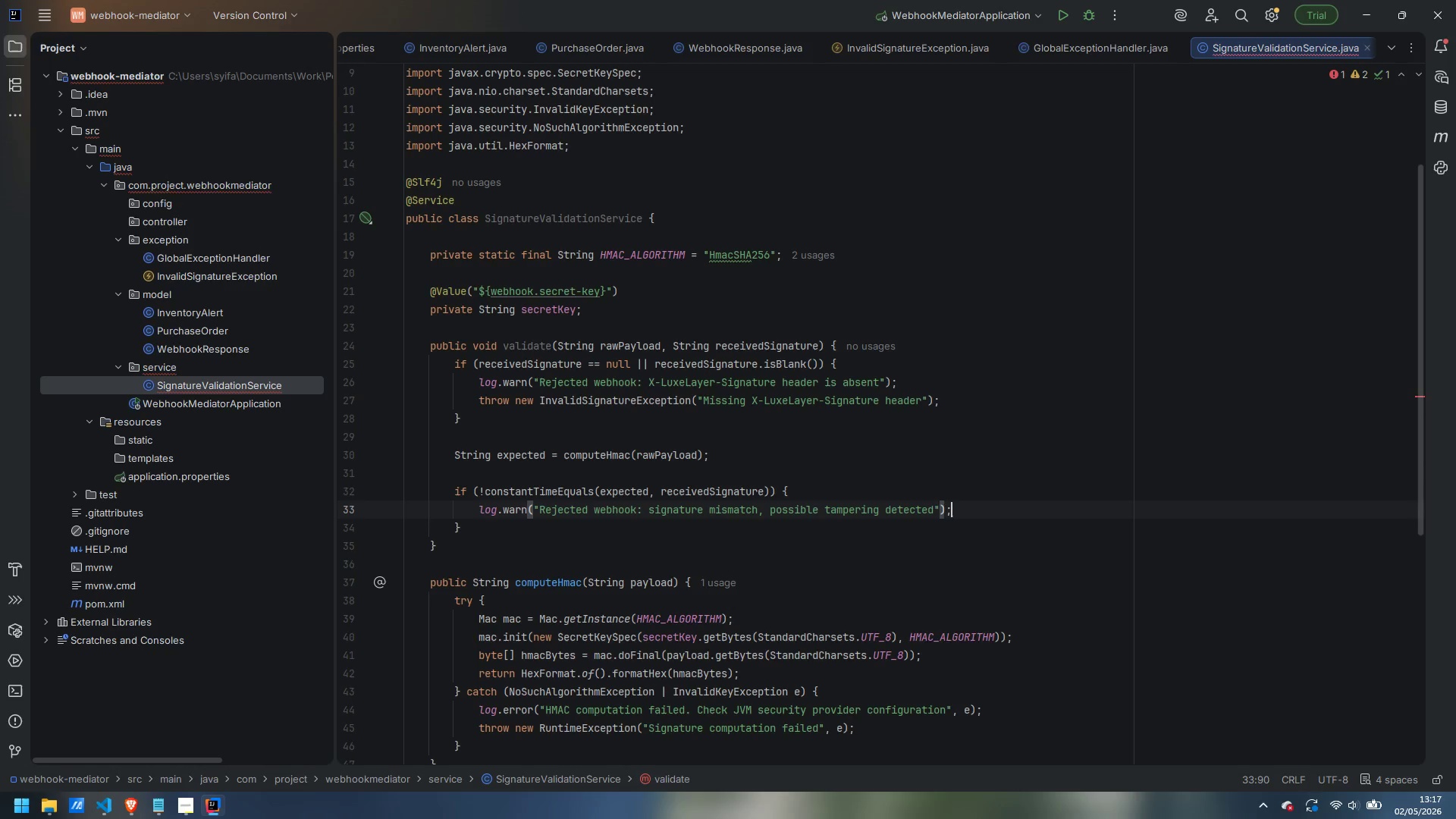 
key(Semicolon)
 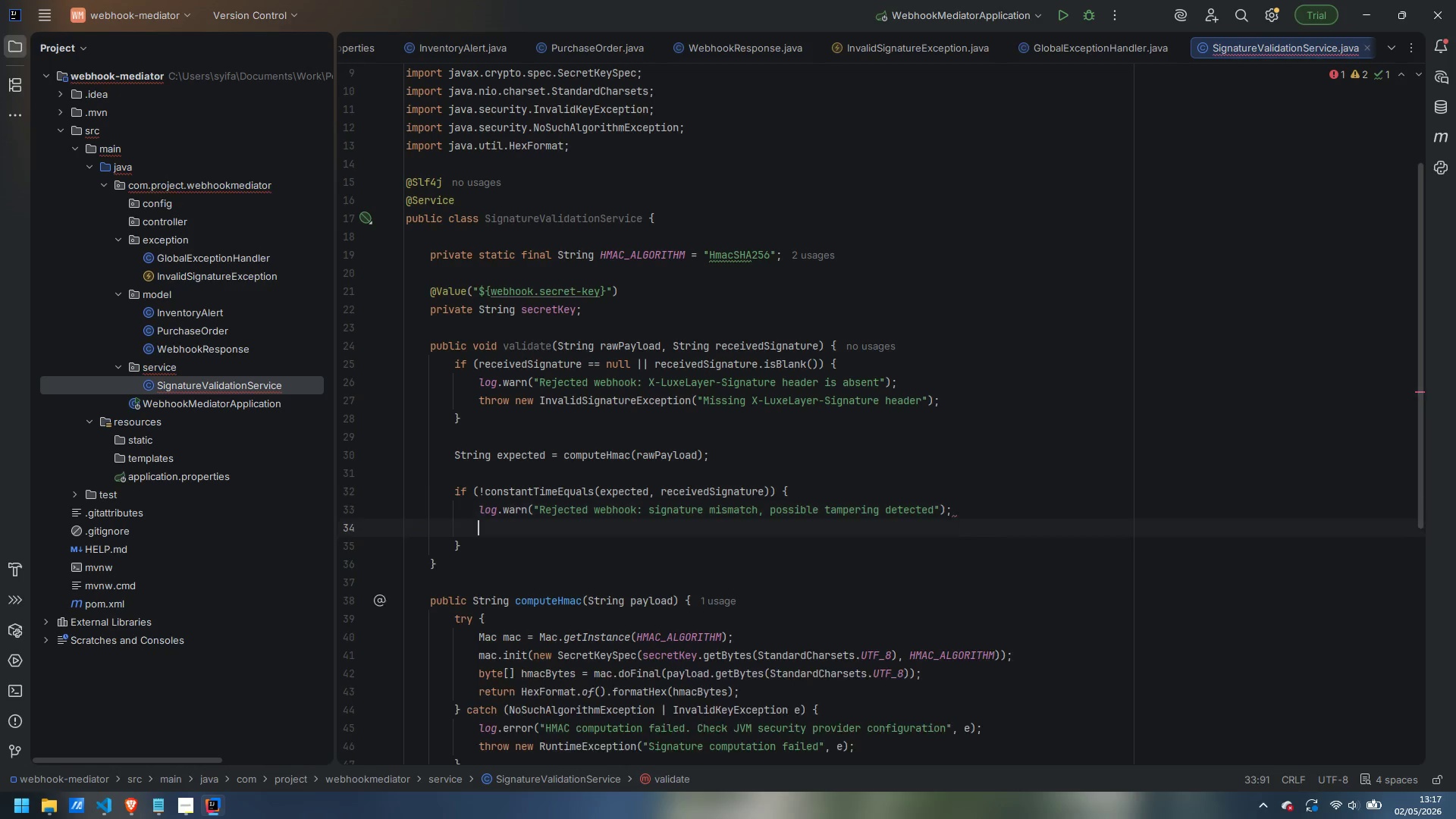 
key(Enter)
 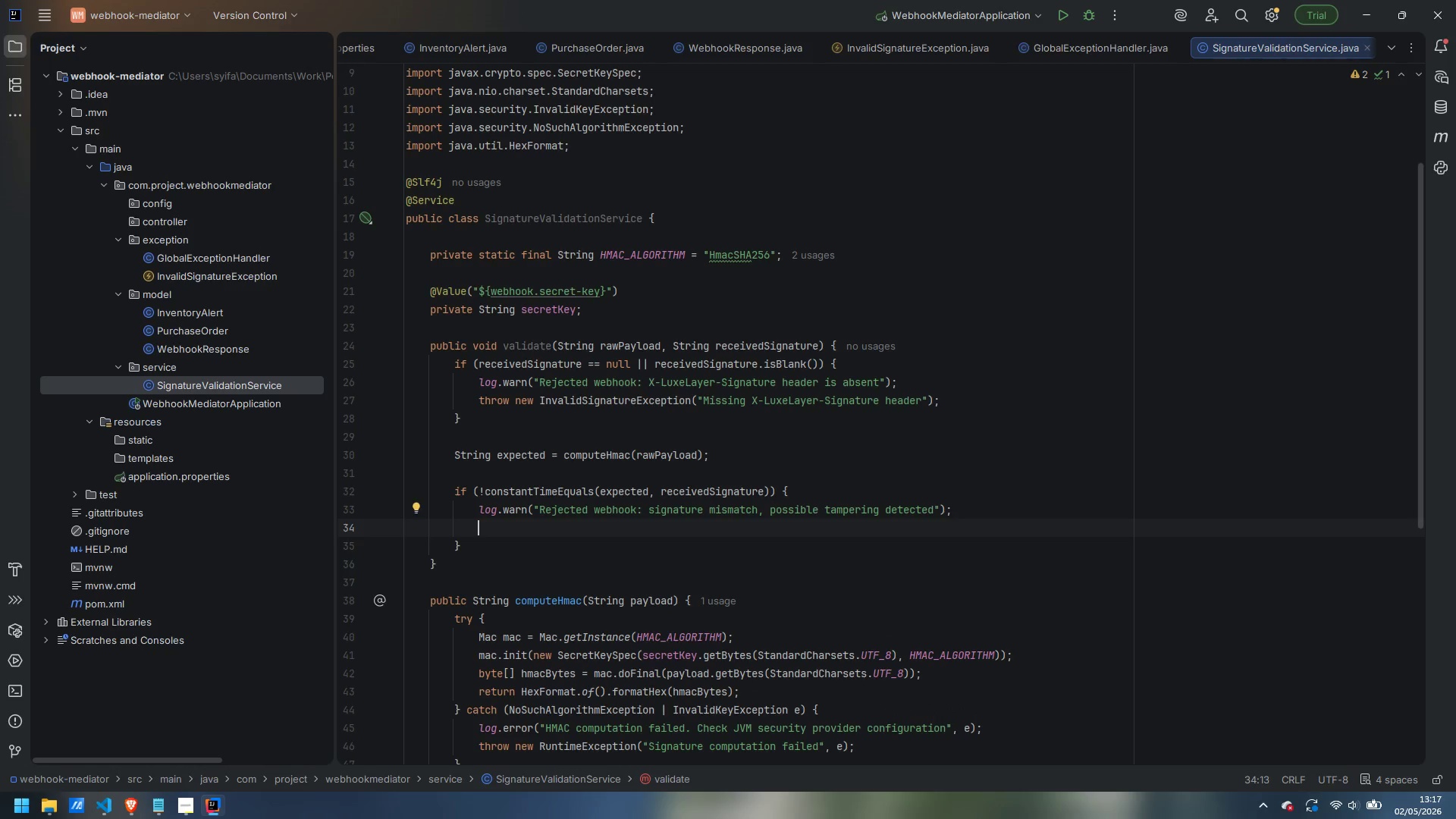 
type(thr)
 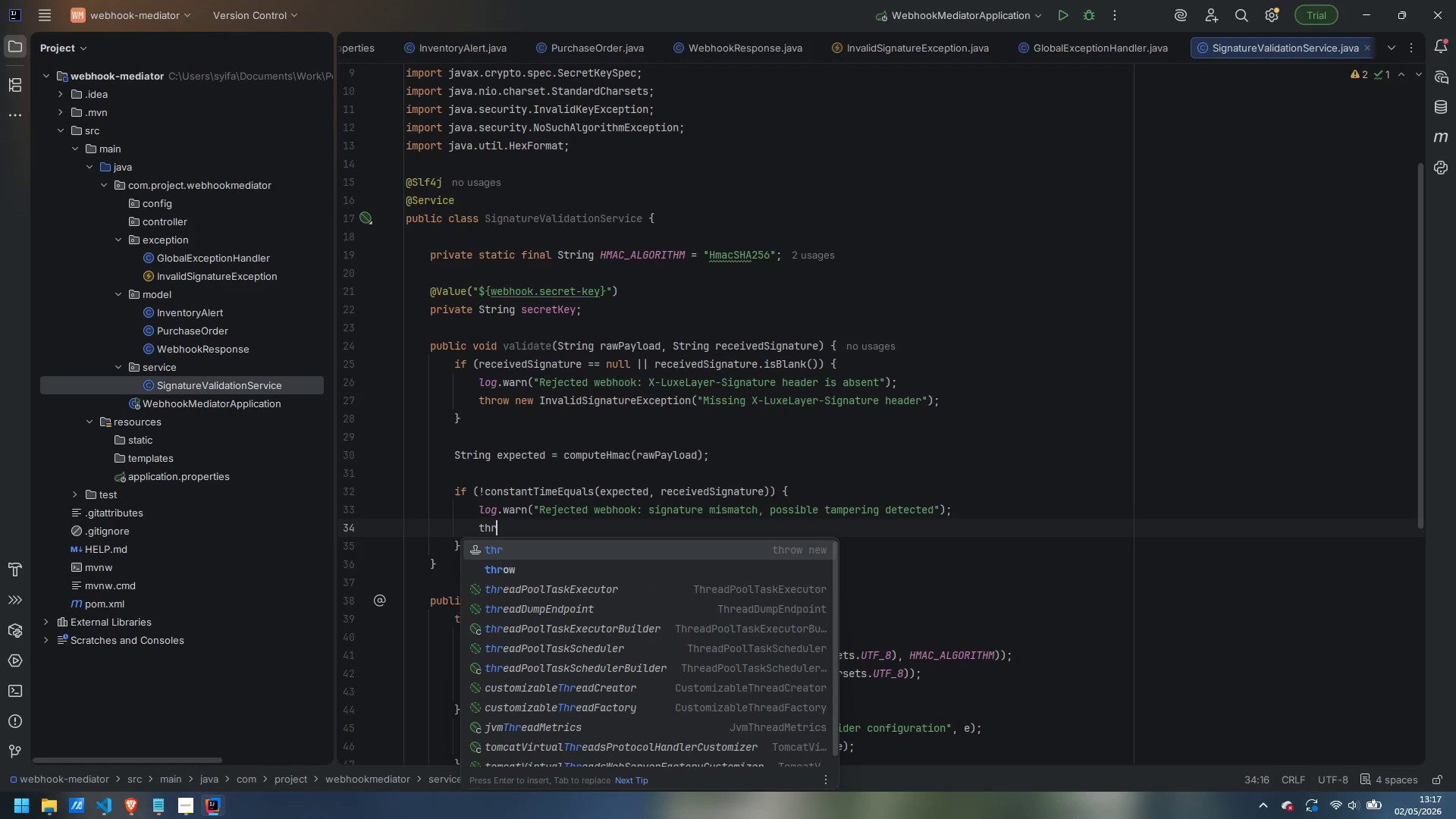 
key(Enter)
 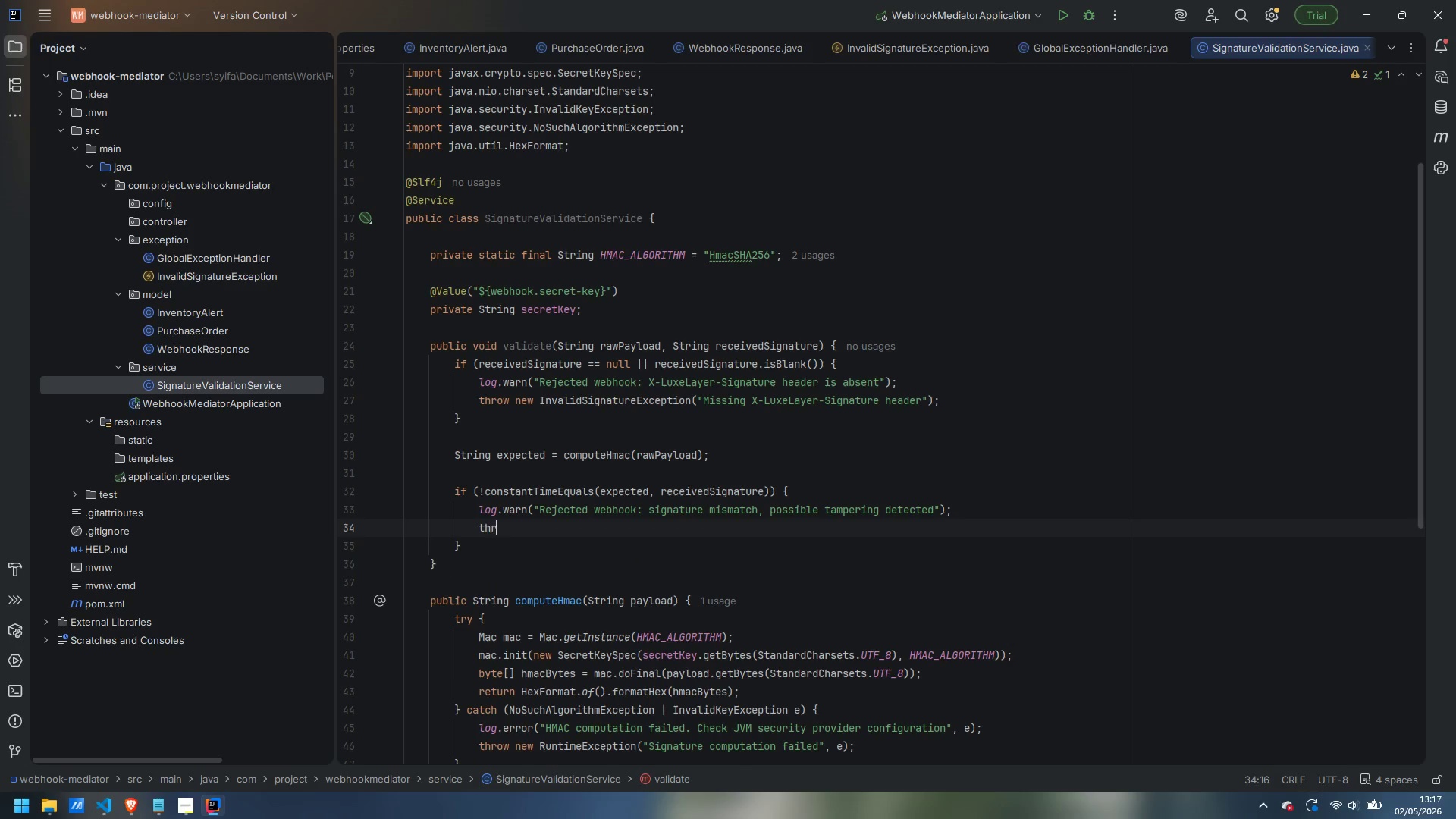 
type(])
key(Backspace)
type(InvalidSignatureExceptiopn)
key(Backspace)
key(Backspace)
key(Backspace)
type(n)
key(Backspace)
key(Backspace)
type(ion("Invalida)
key(Backspace)
key(Backspace)
type(d webhook signature)
 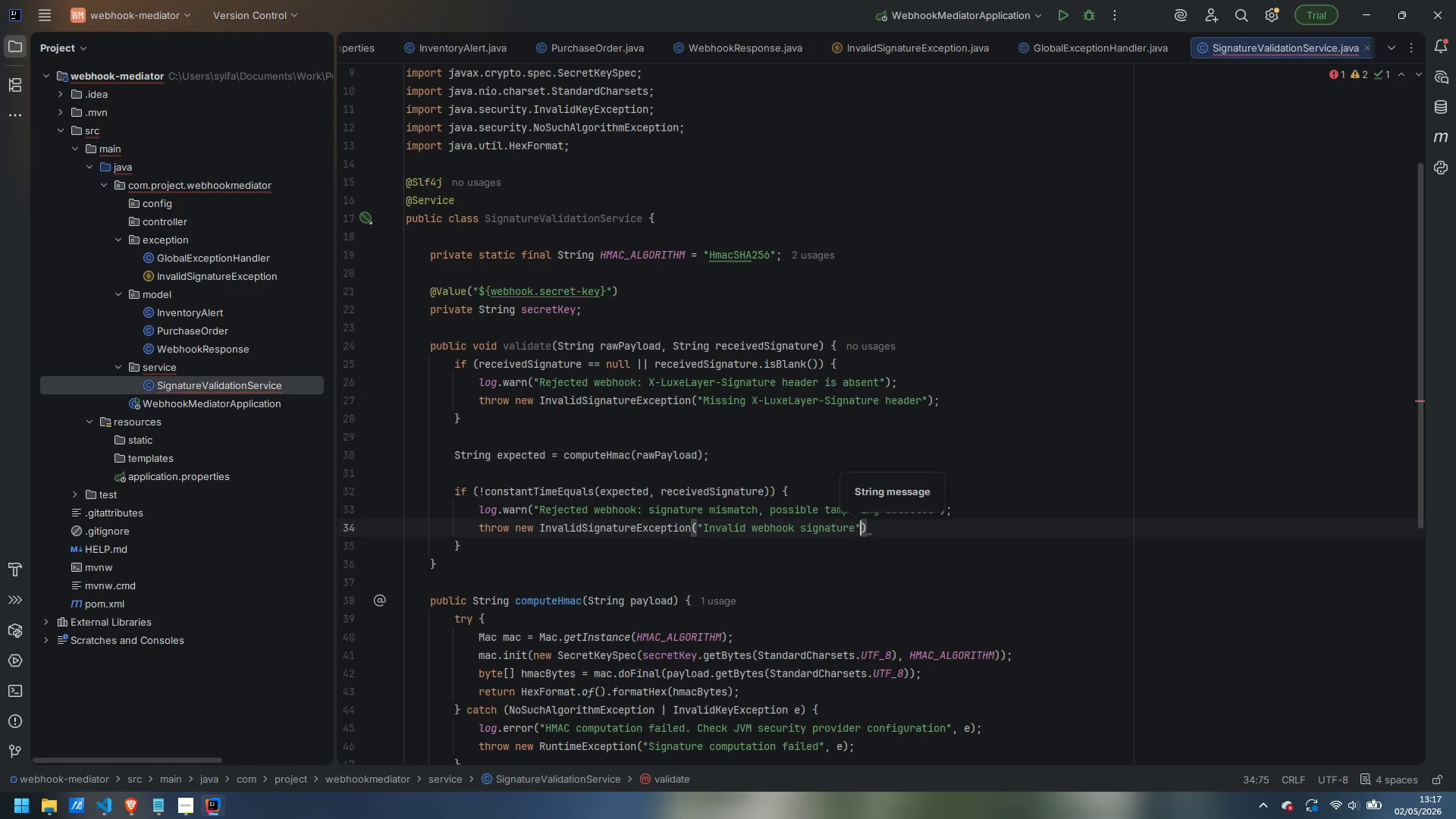 
key(ArrowRight)
 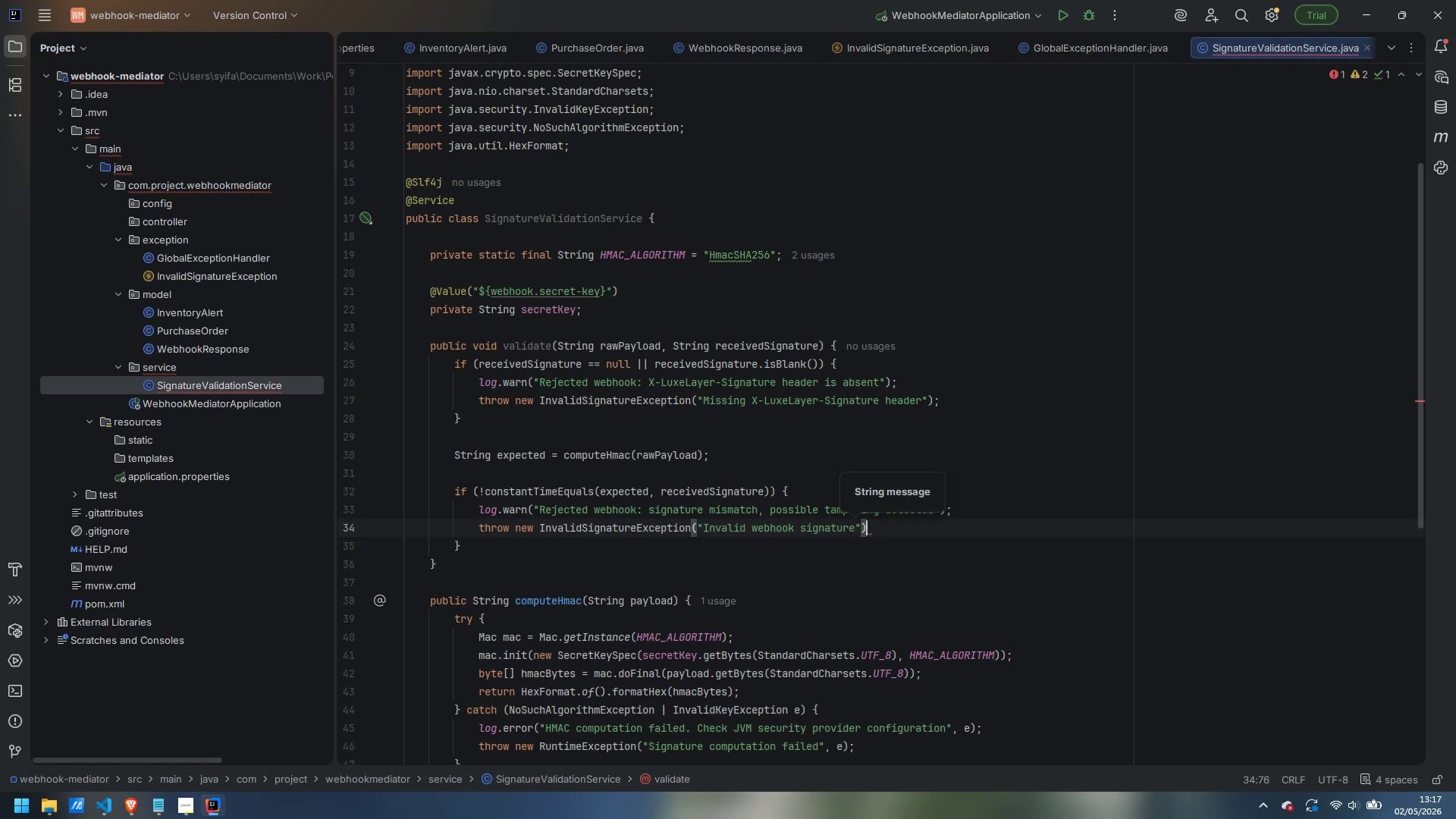 
key(ArrowRight)
 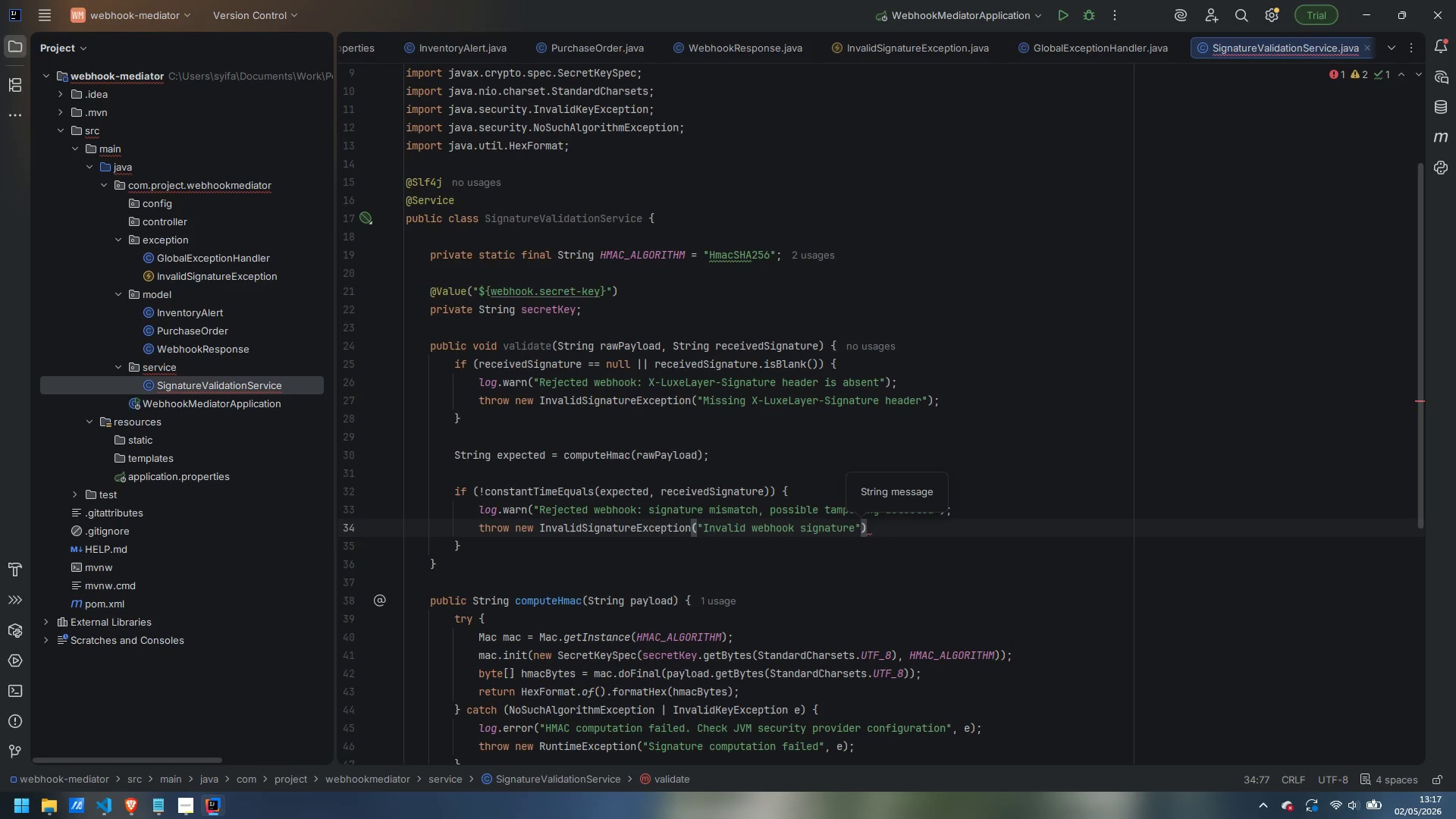 
key(Semicolon)
 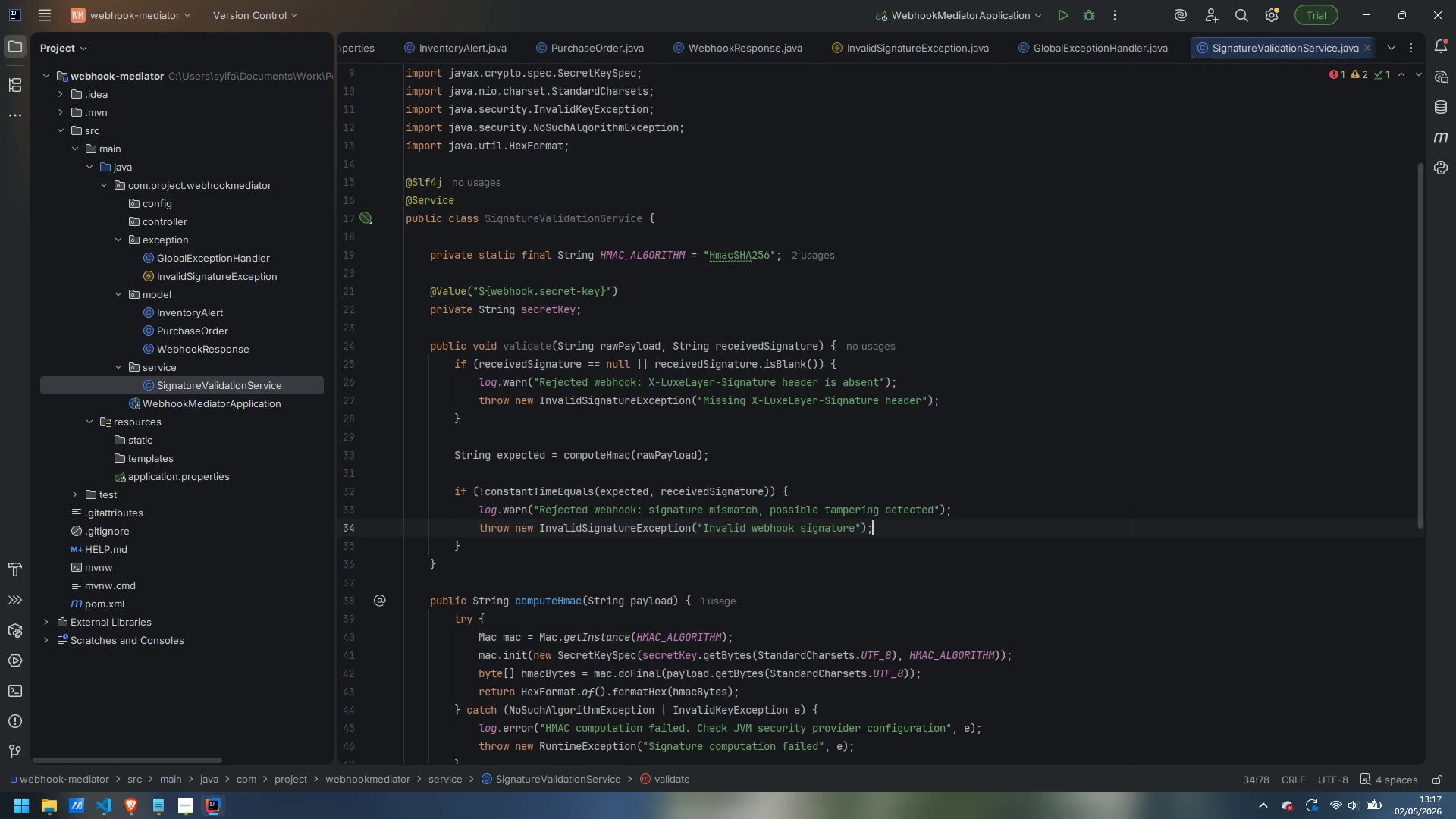 
key(ArrowDown)
 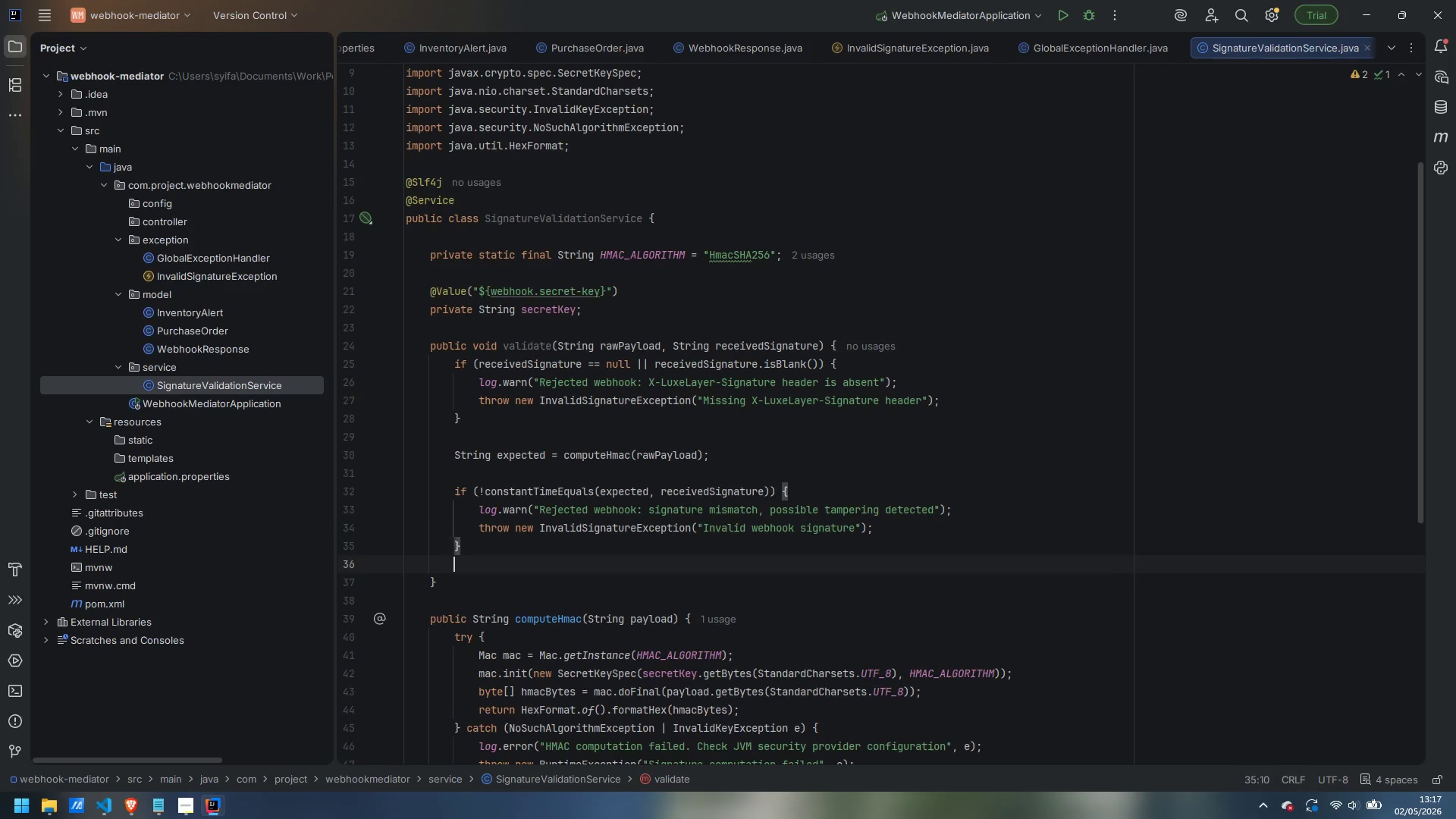 
key(Enter)
 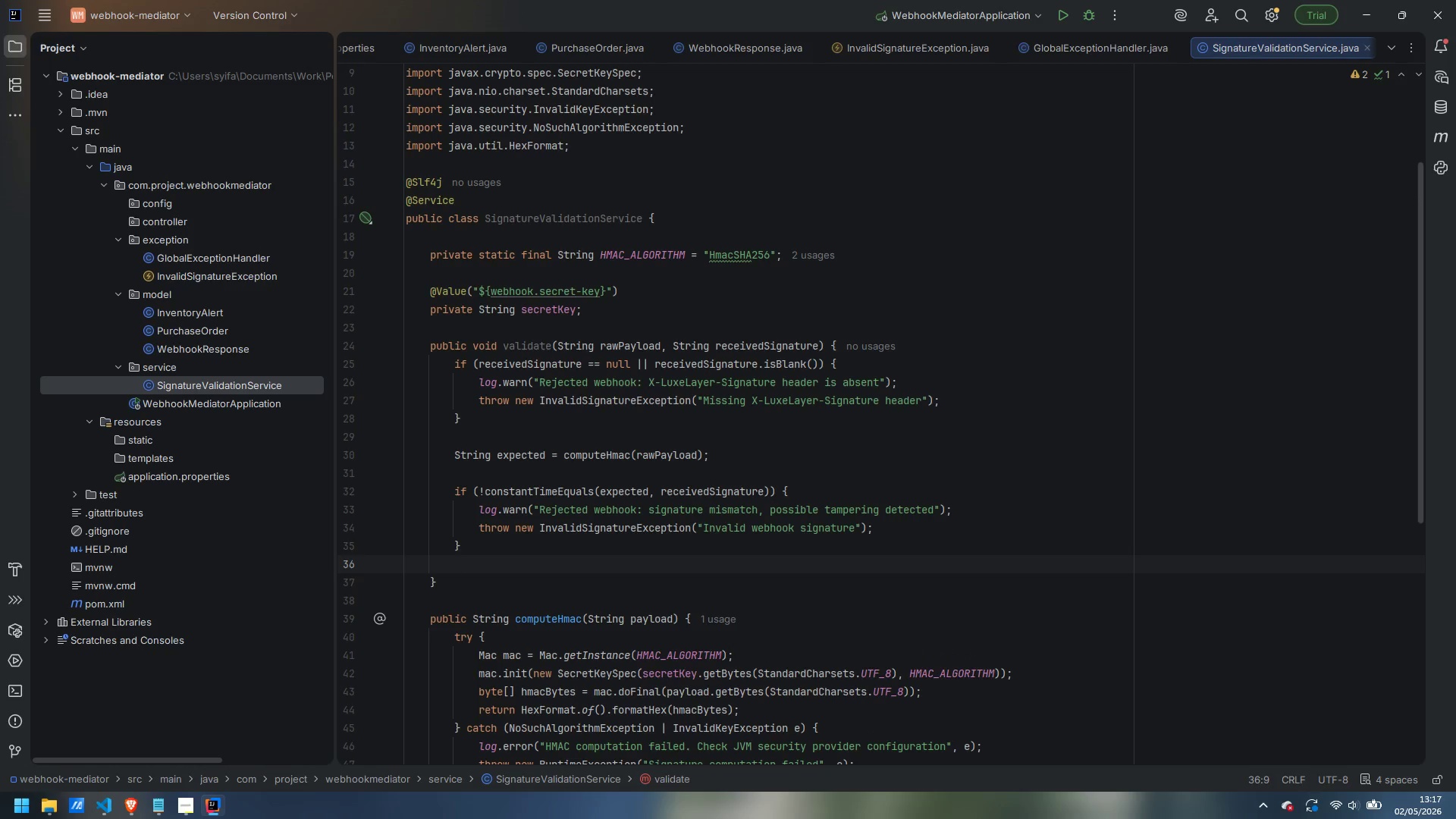 
wait(6.73)
 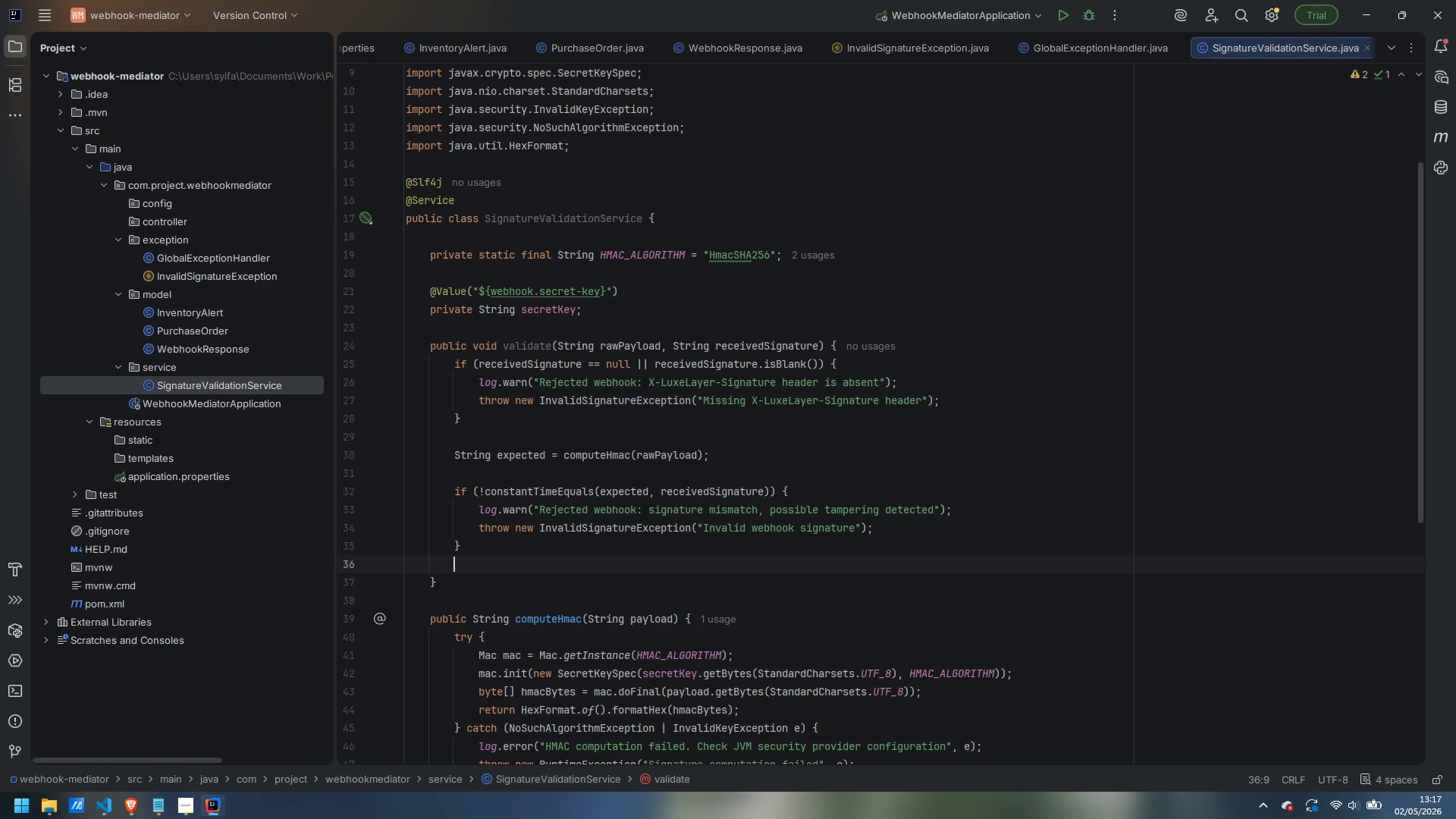 
key(Enter)
 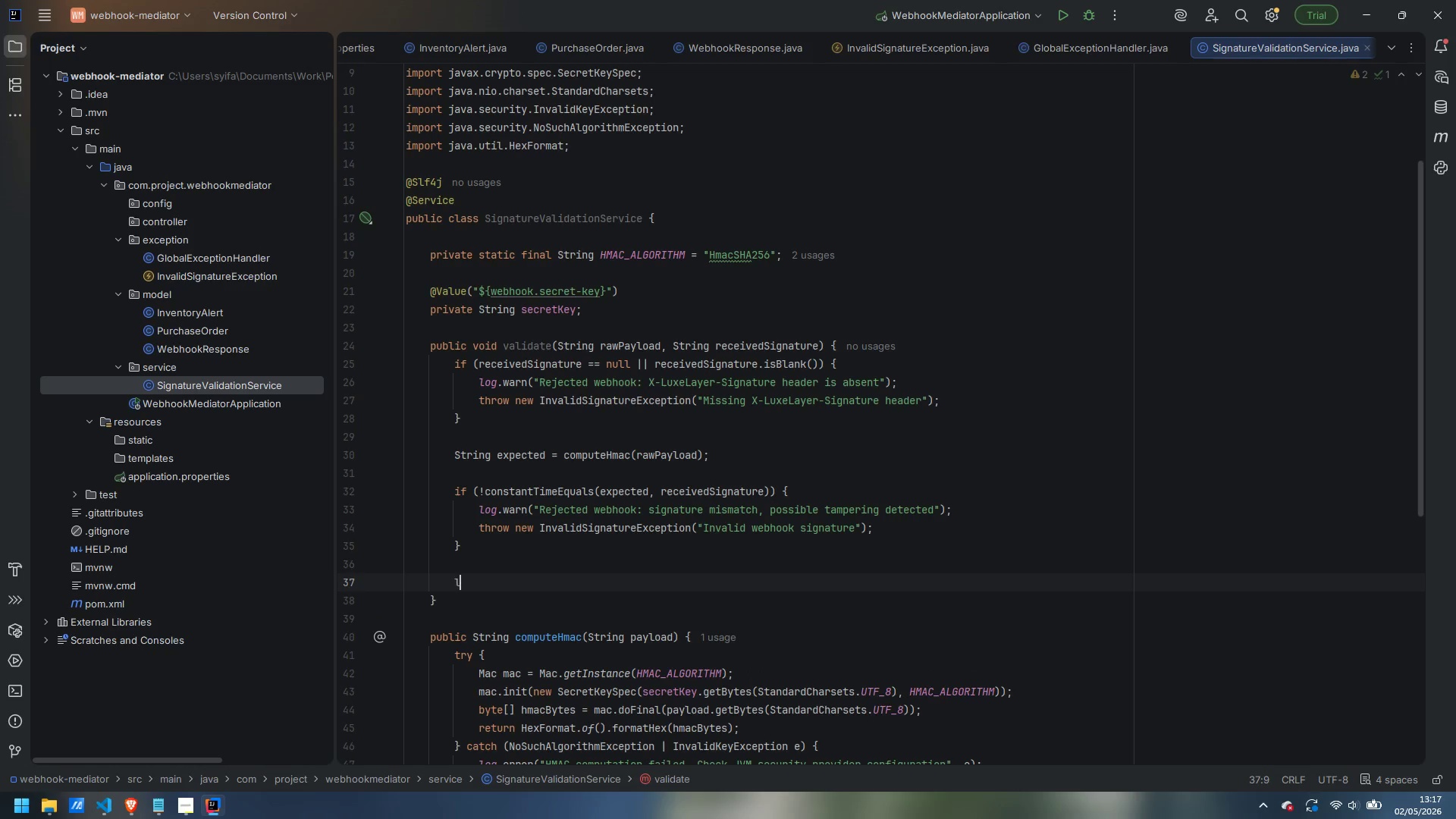 
type(log.debug("Webhook siga)
key(Backspace)
type(nateuyre)
key(Backspace)
key(Backspace)
key(Backspace)
key(Backspace)
key(Backspace)
type(ure validated successfully)
 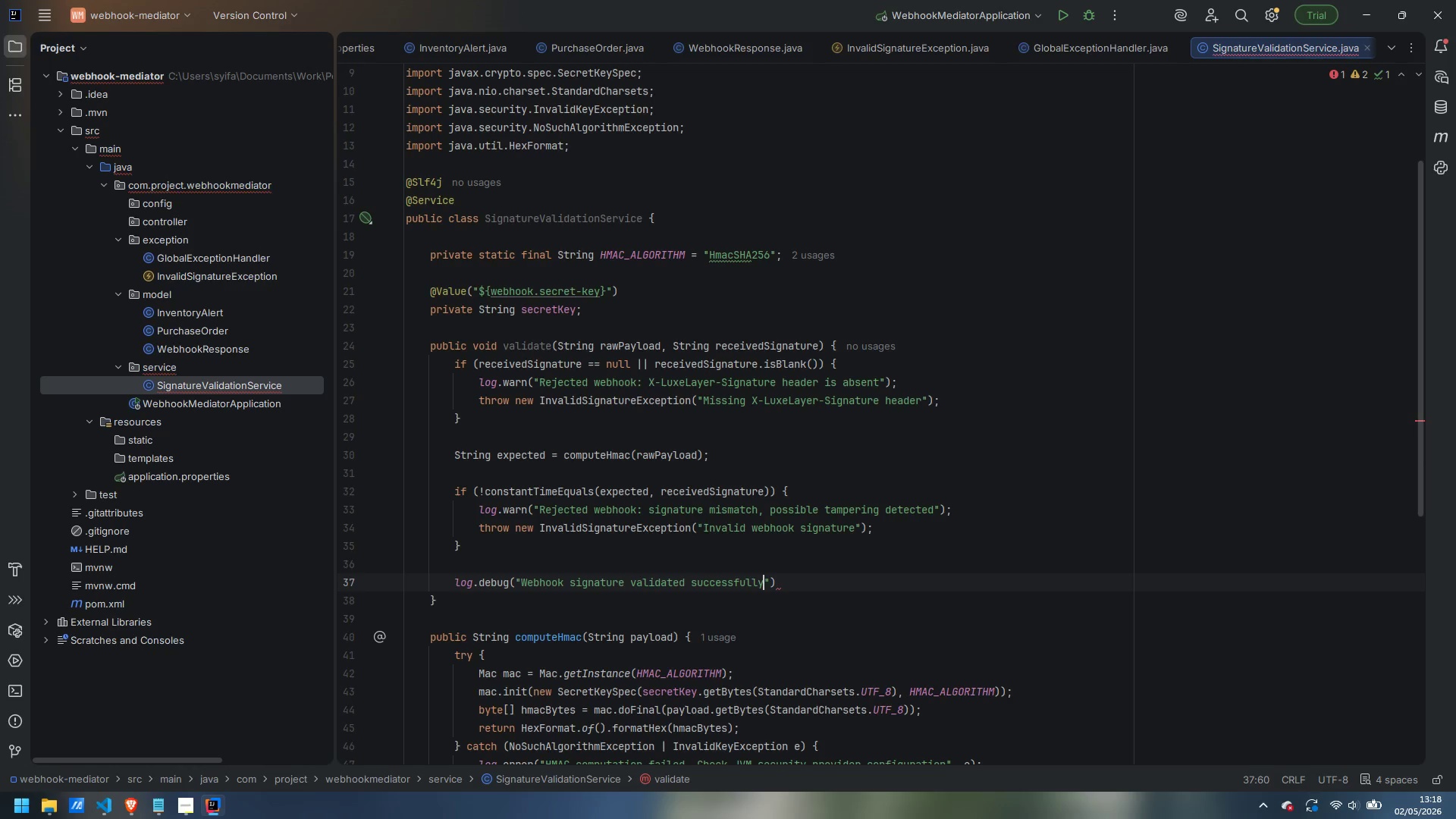 
key(ArrowRight)
 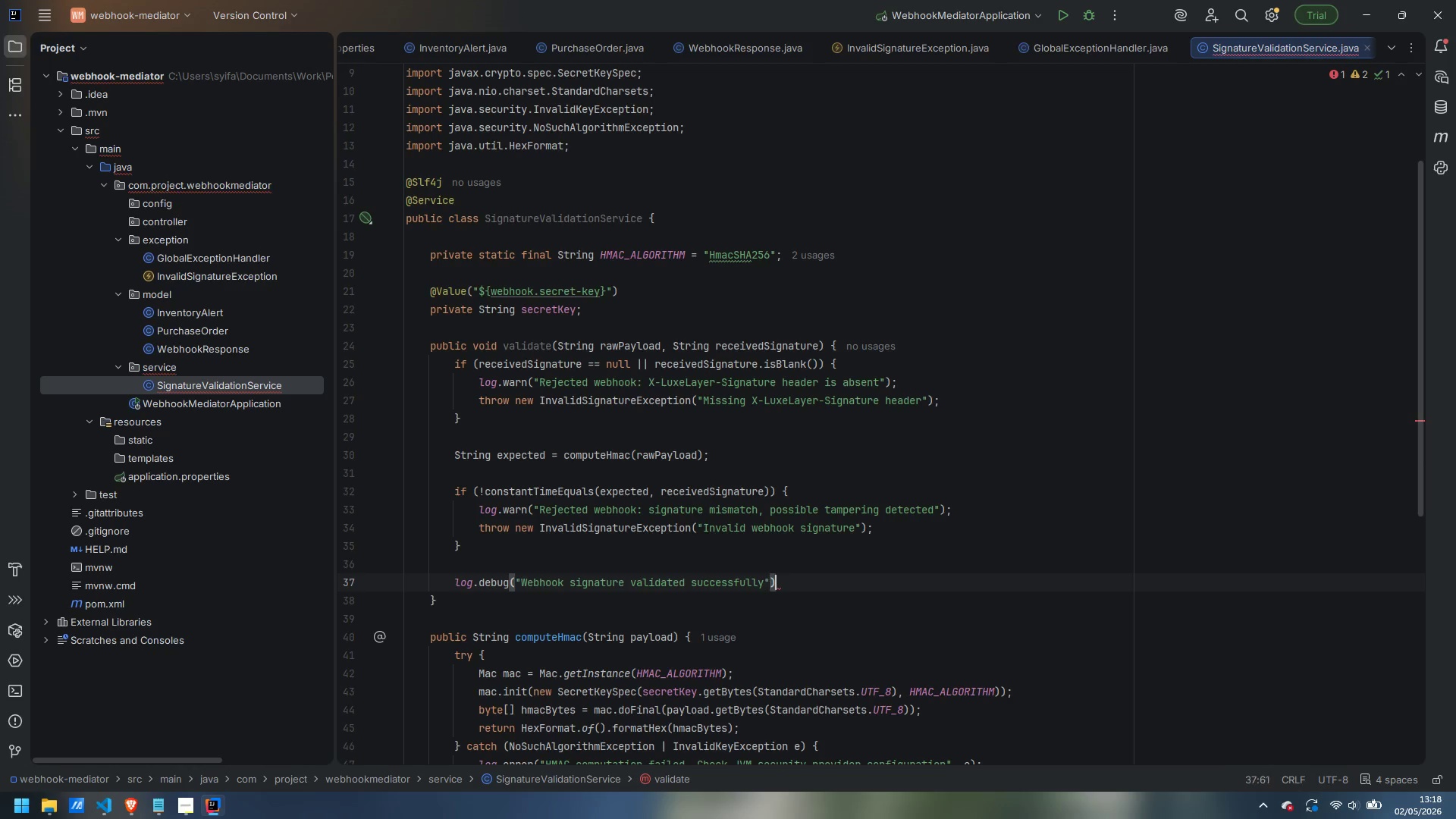 
key(ArrowRight)
 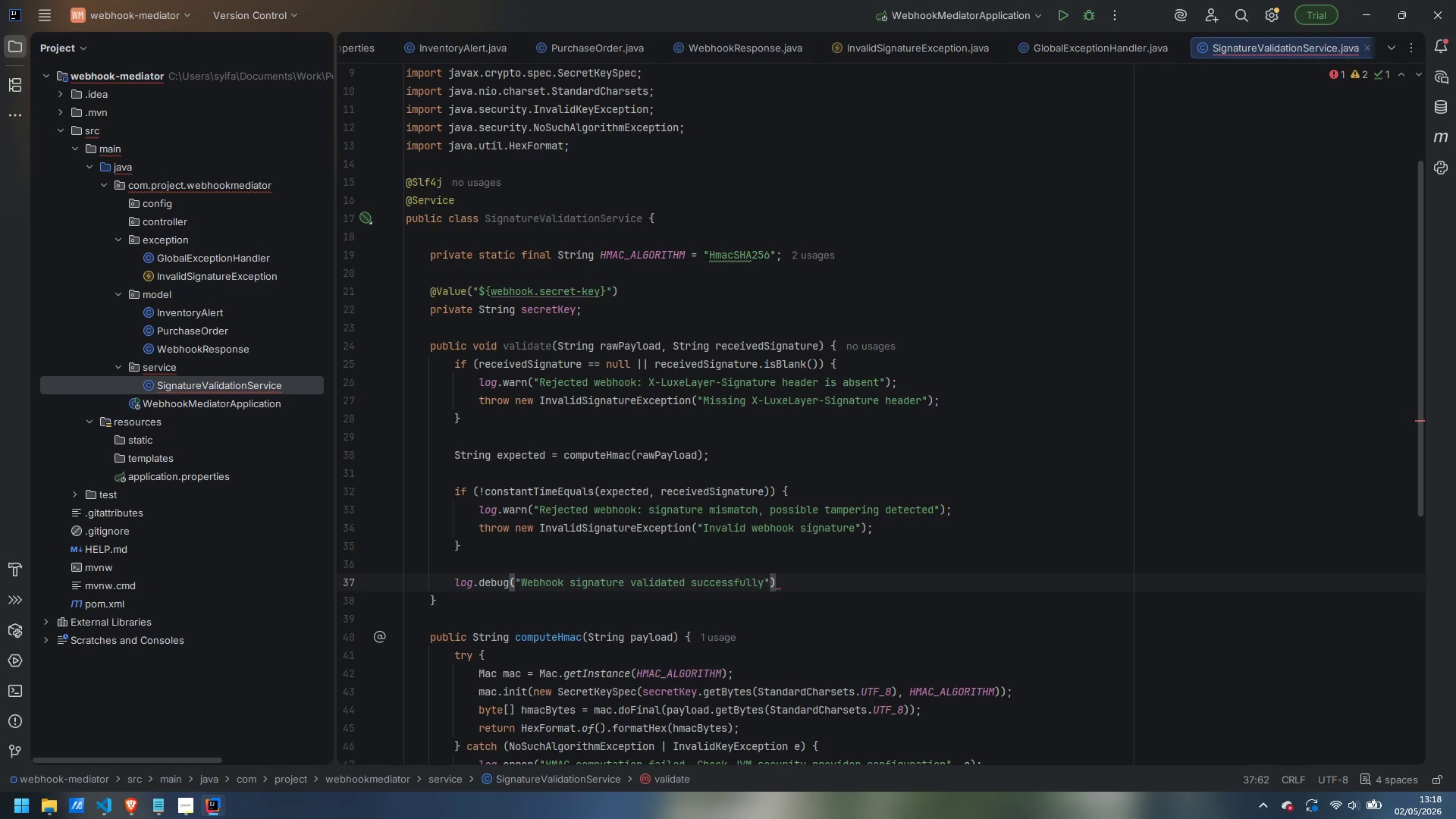 
key(Semicolon)
 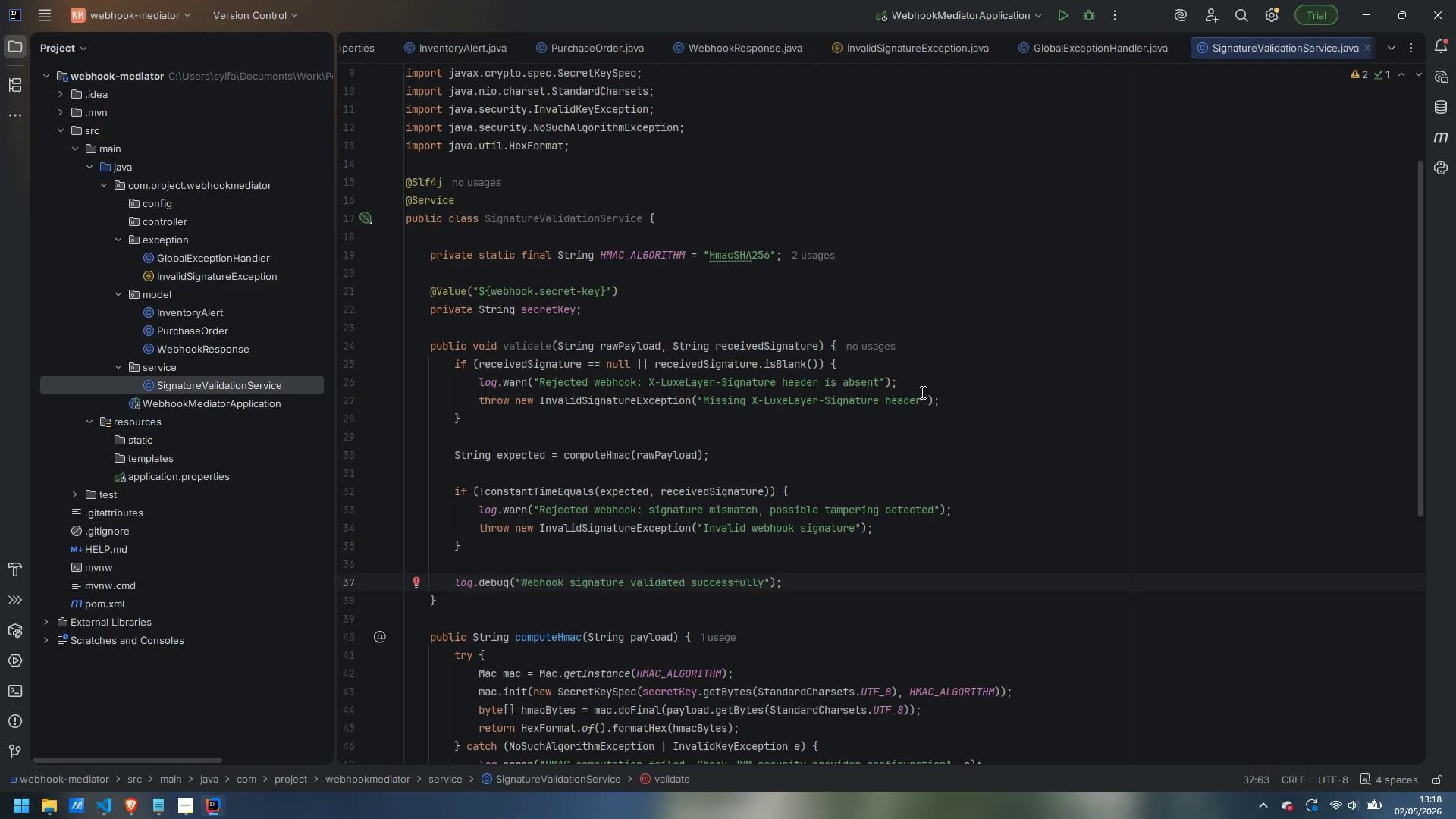 
scroll: coordinate [901, 494], scroll_direction: up, amount: 7.0
 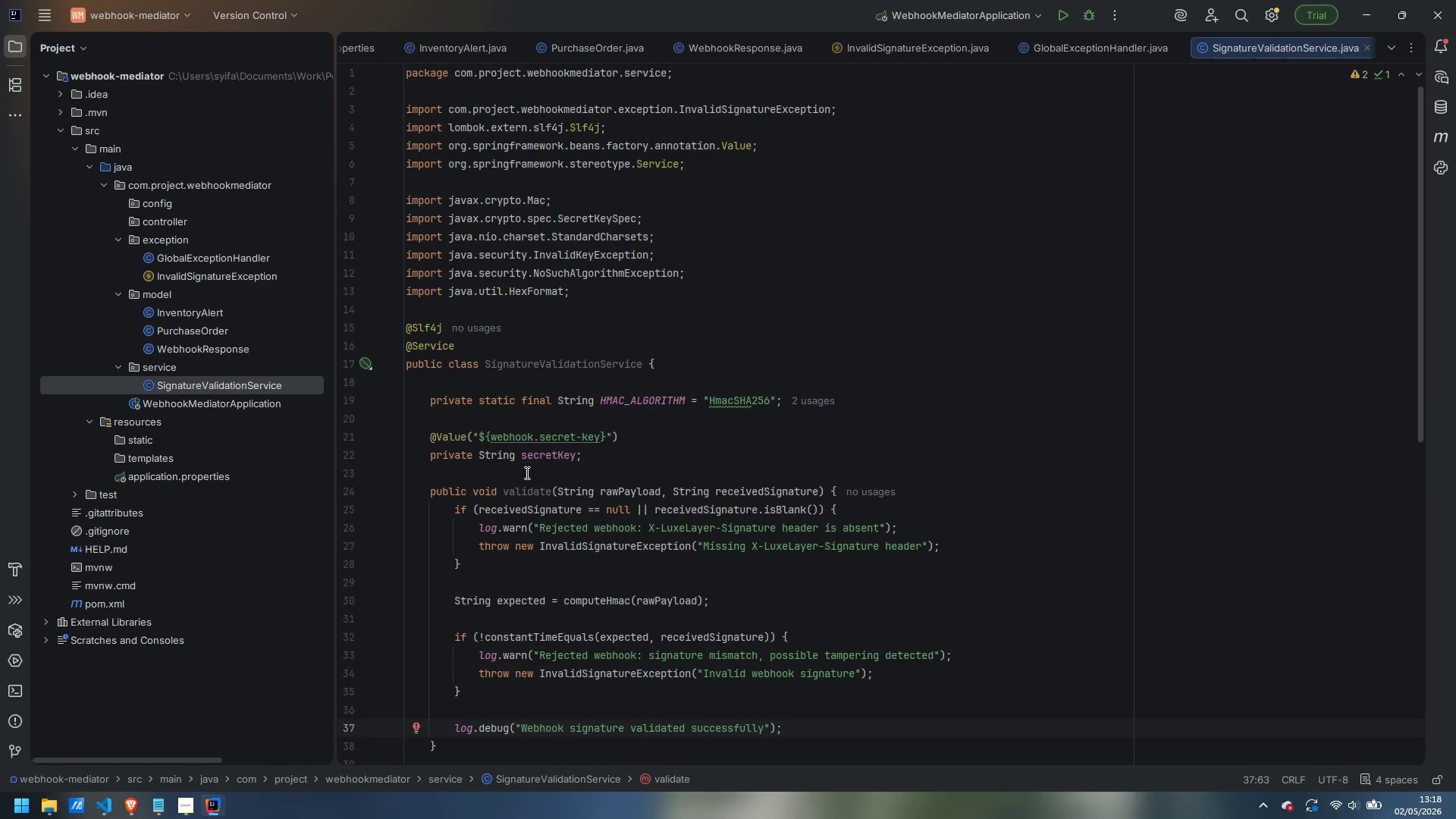 
left_click([532, 476])
 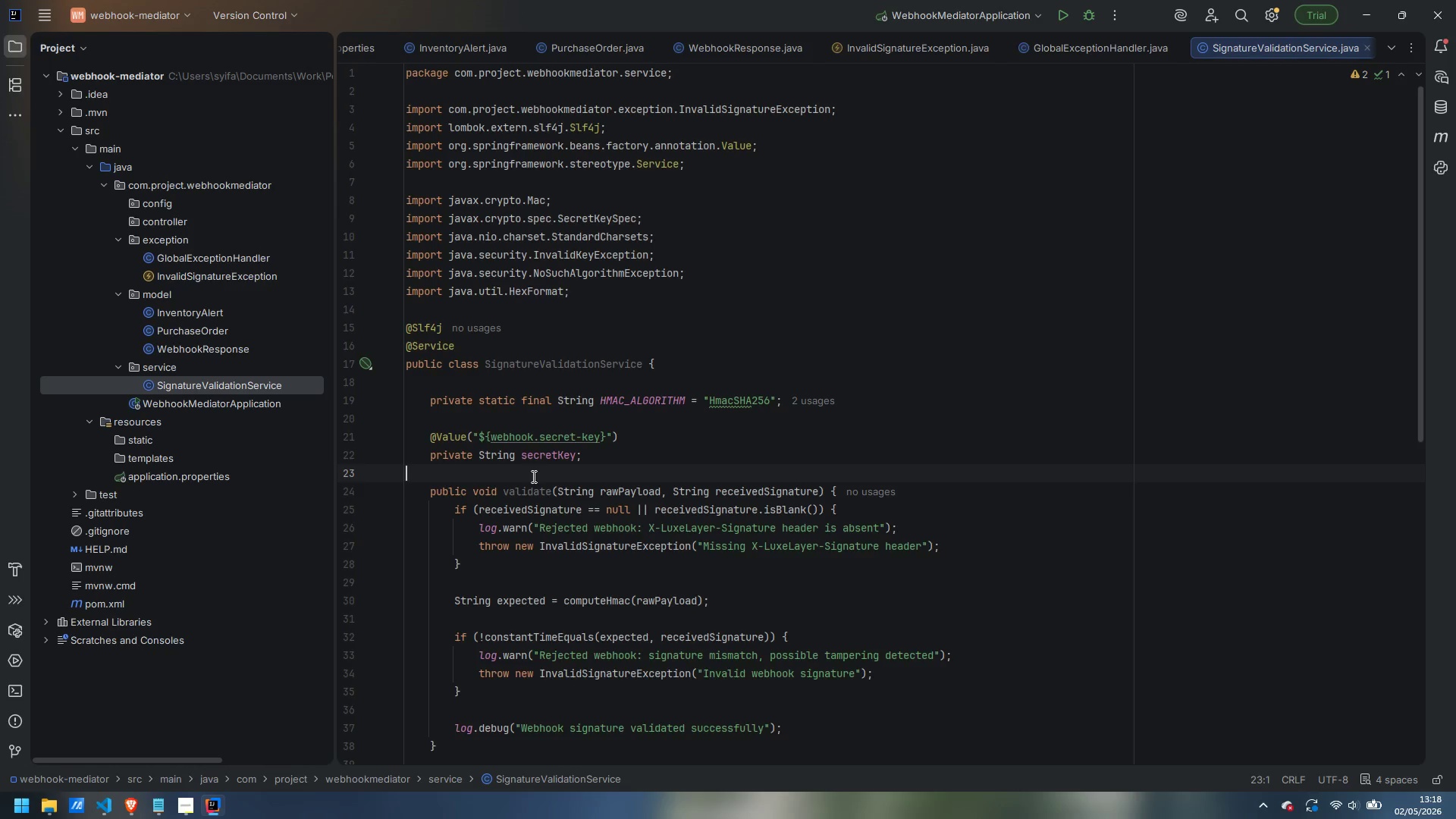 
key(Enter)
 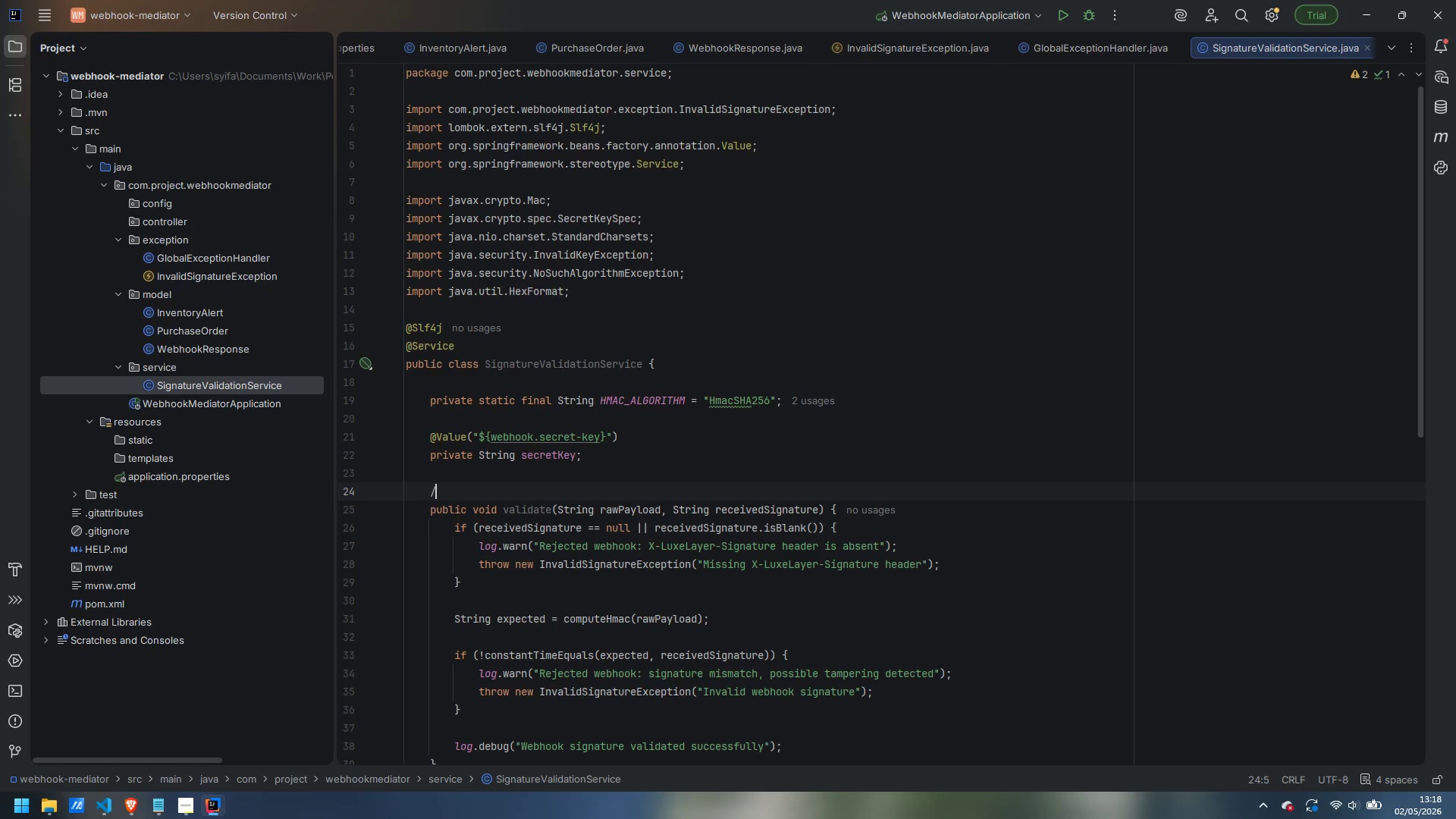 
type(/**)
 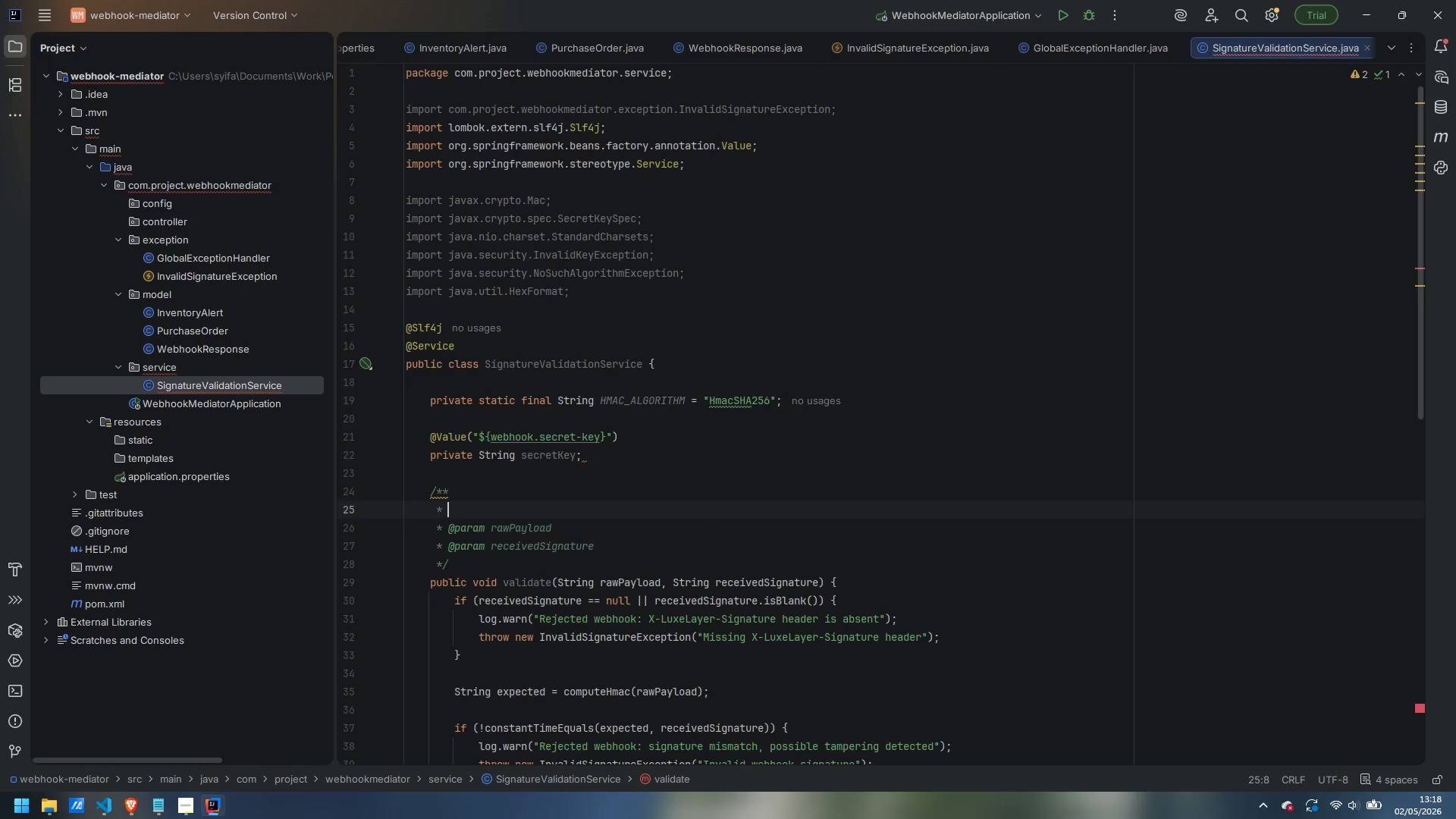 
 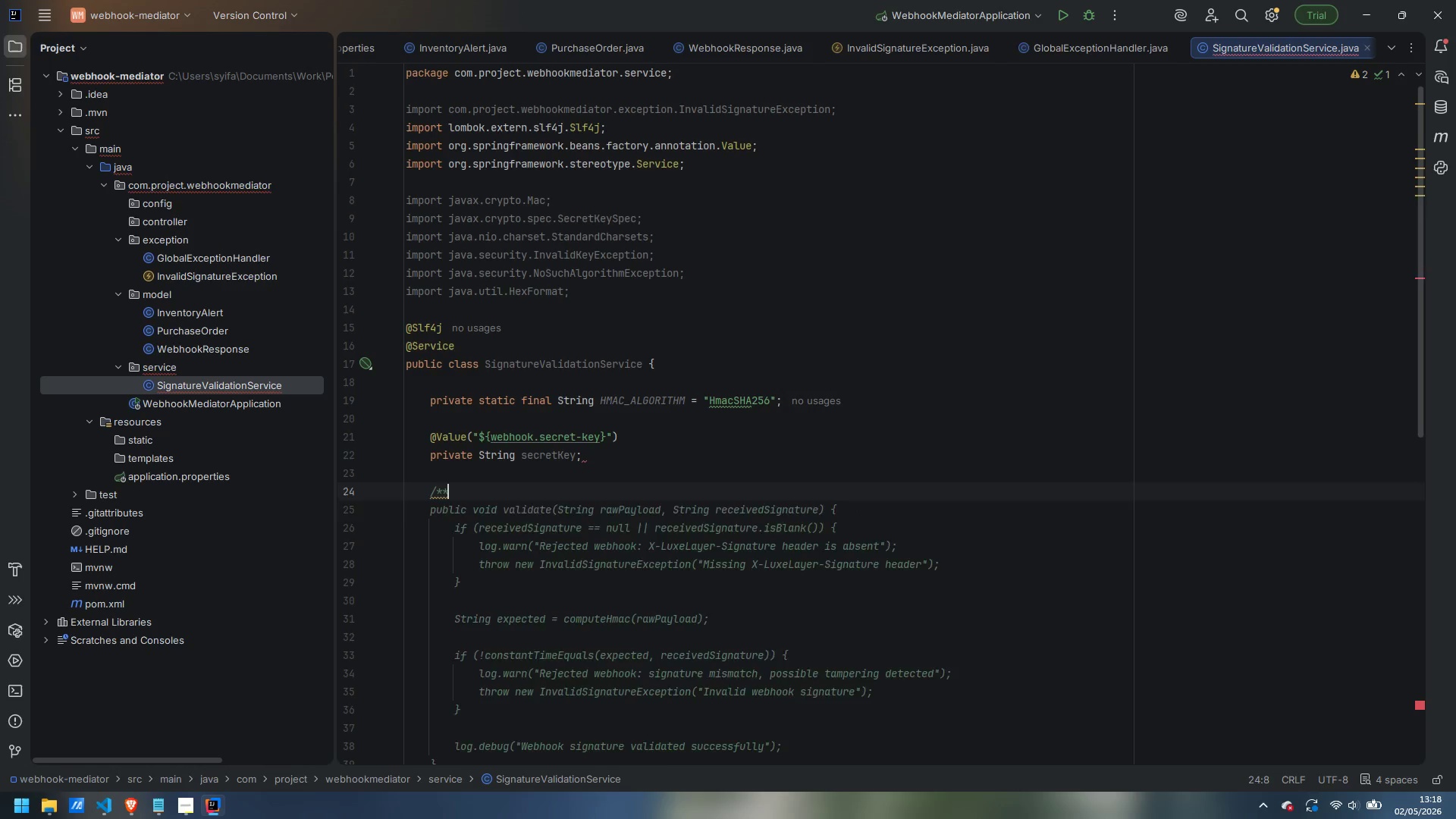 
key(Enter)
 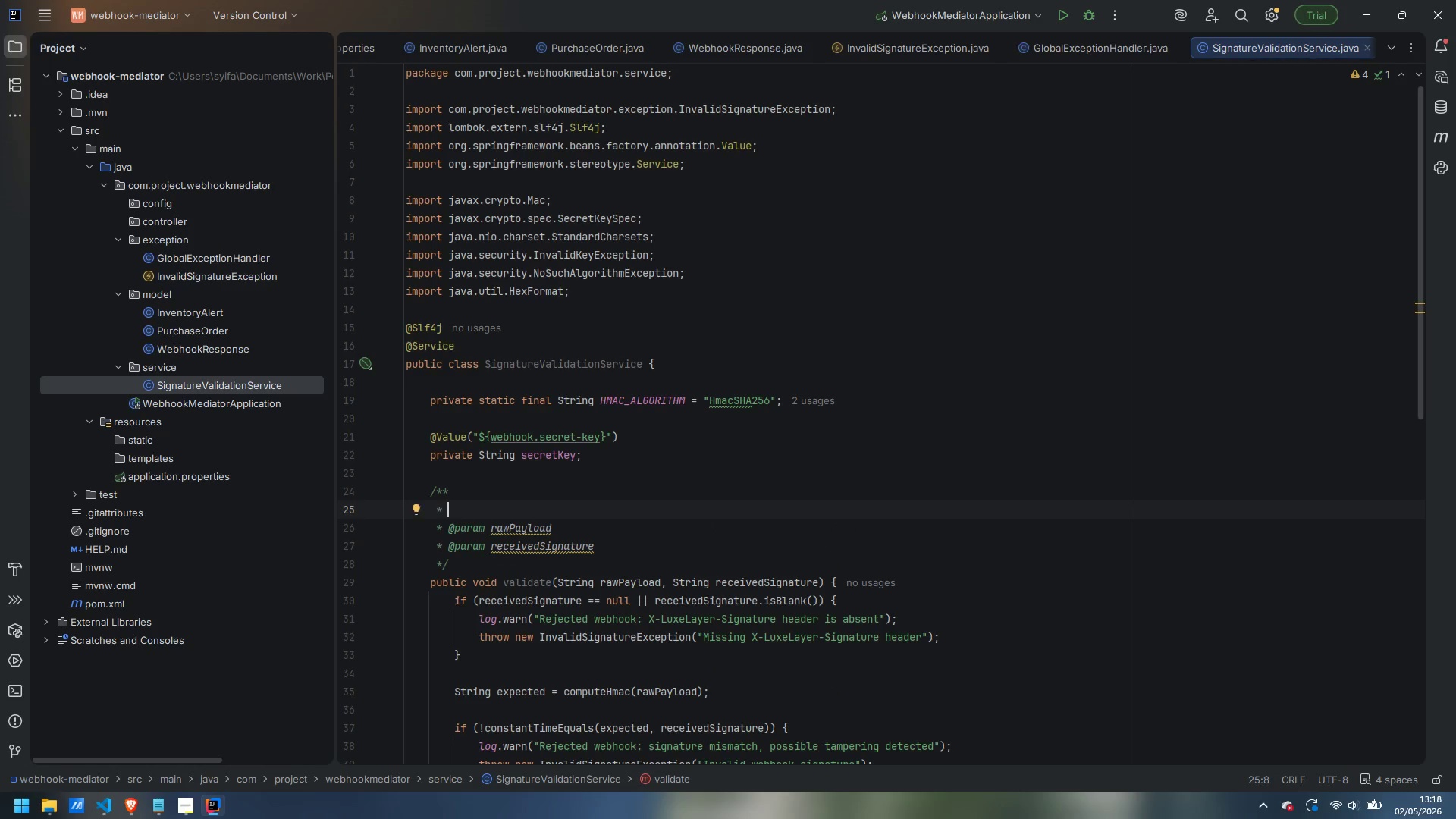 
type(Validates the HMAC )
key(Backspace)
type(-SHA256 signature of an incoming webhook.)
 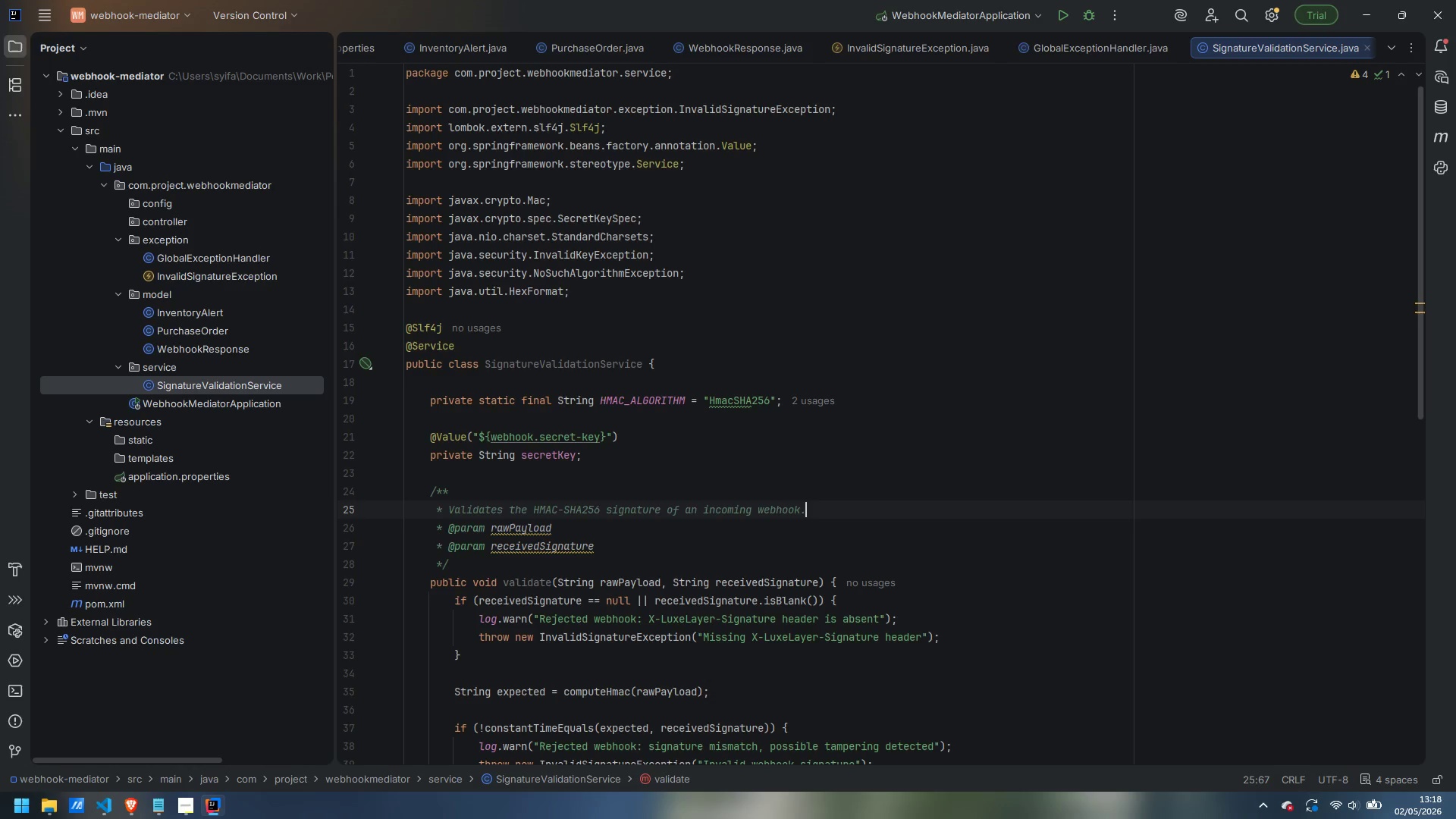 
key(Enter)
 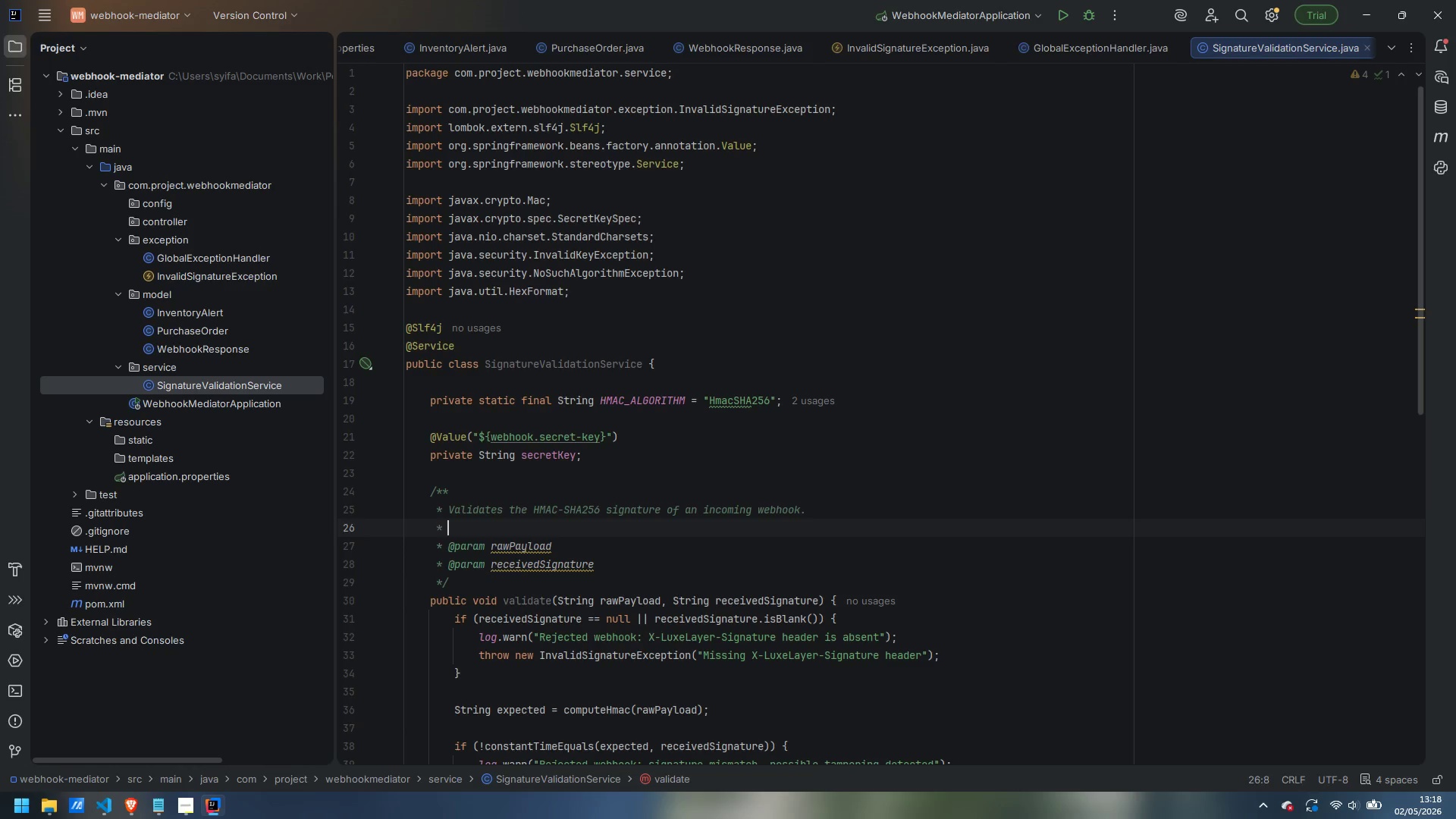 
key(ArrowDown)
 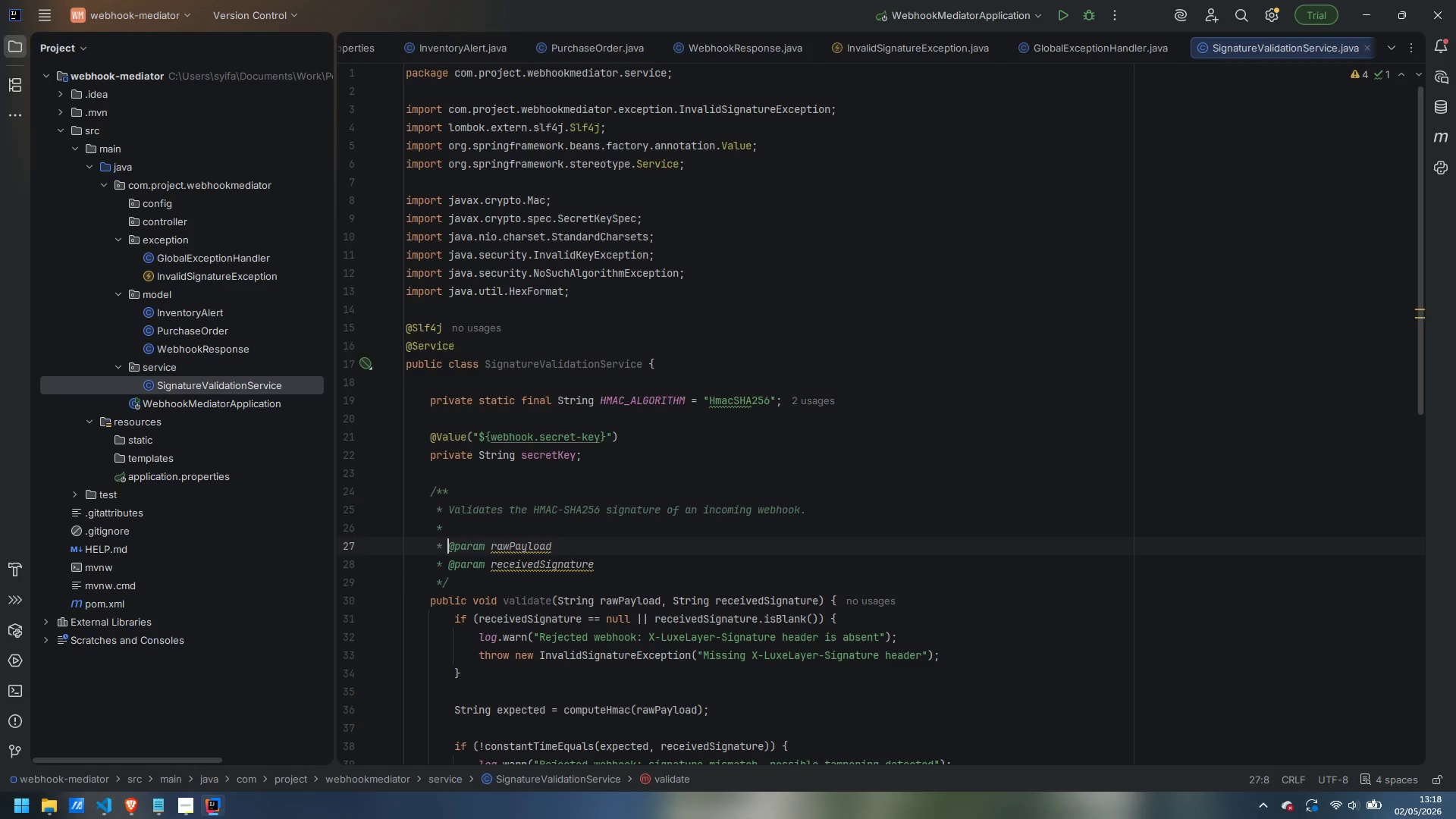 
key(Control+ArrowRight)
 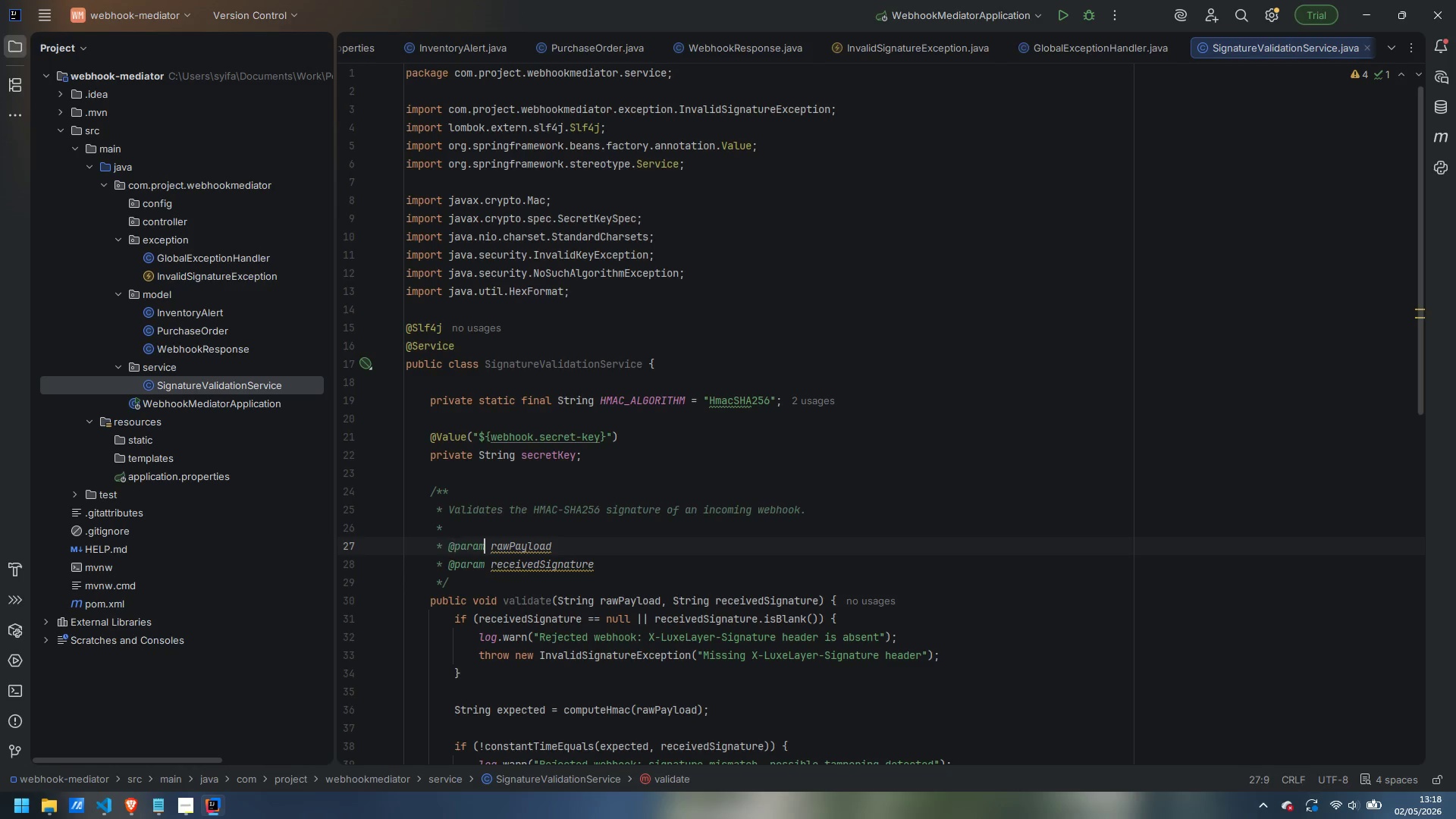 
key(Control+ArrowRight)
 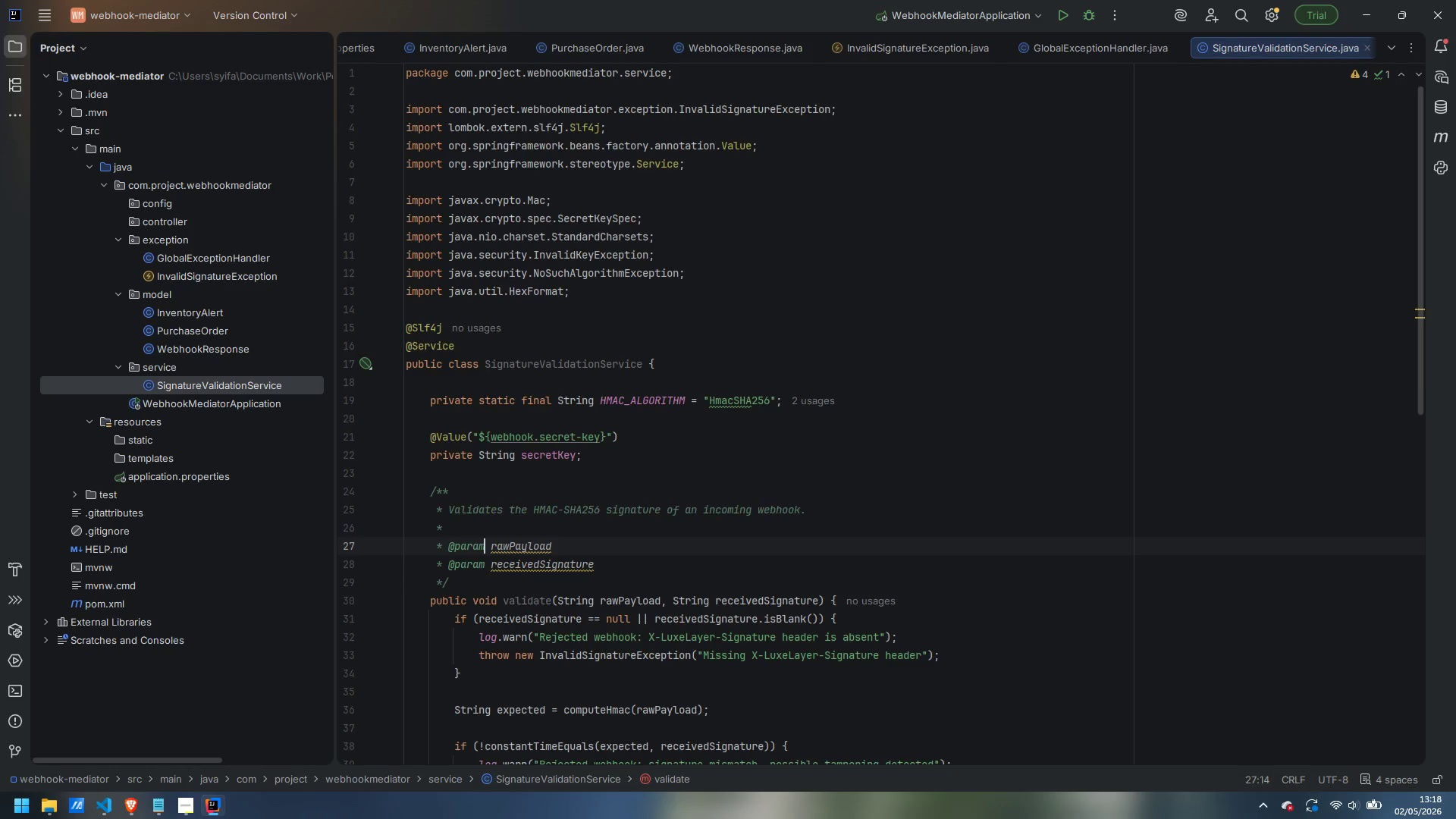 
key(Control+ArrowRight)
 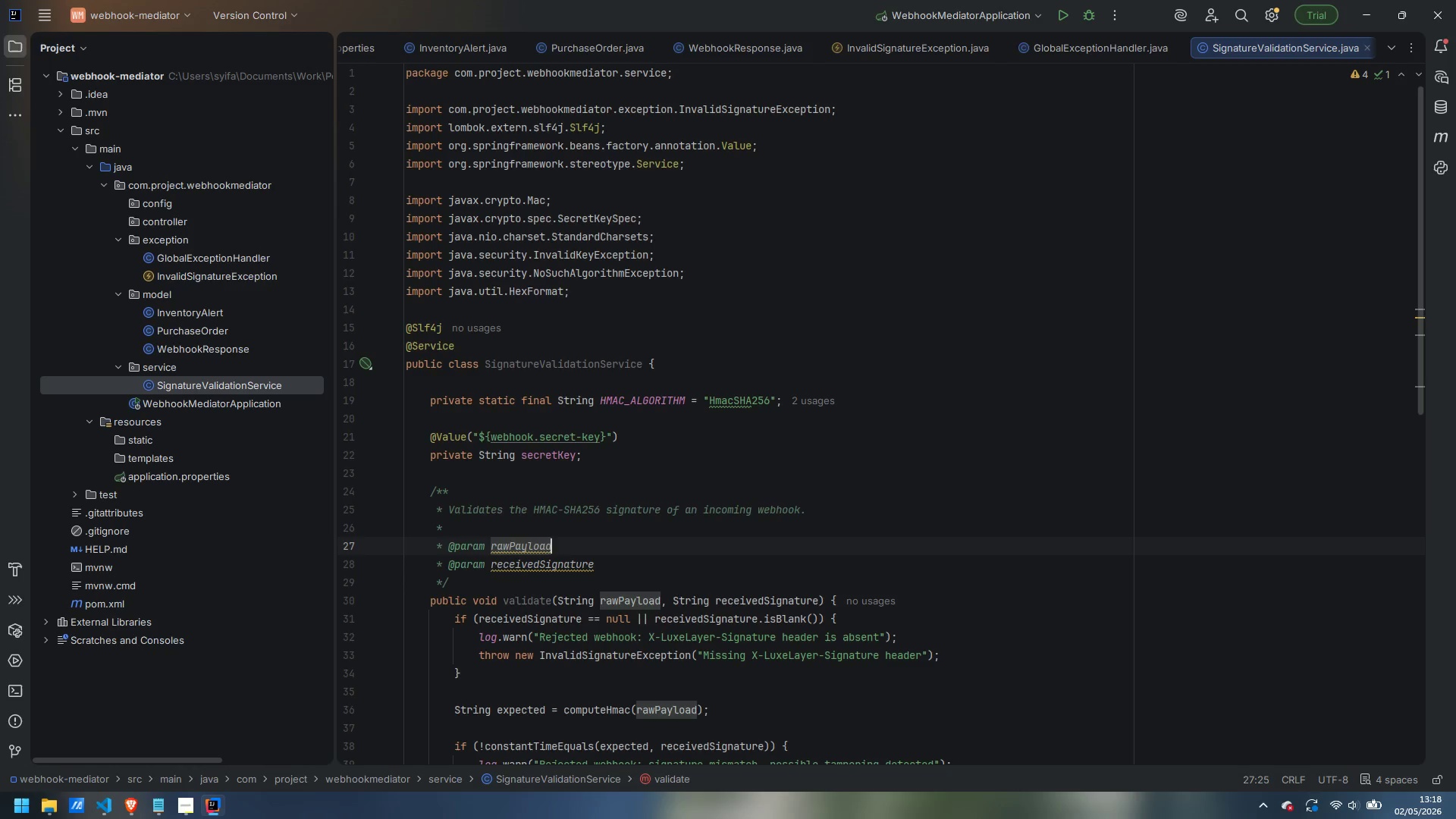 
type( thr)
key(Backspace)
type(e raw request body string that was signed)
 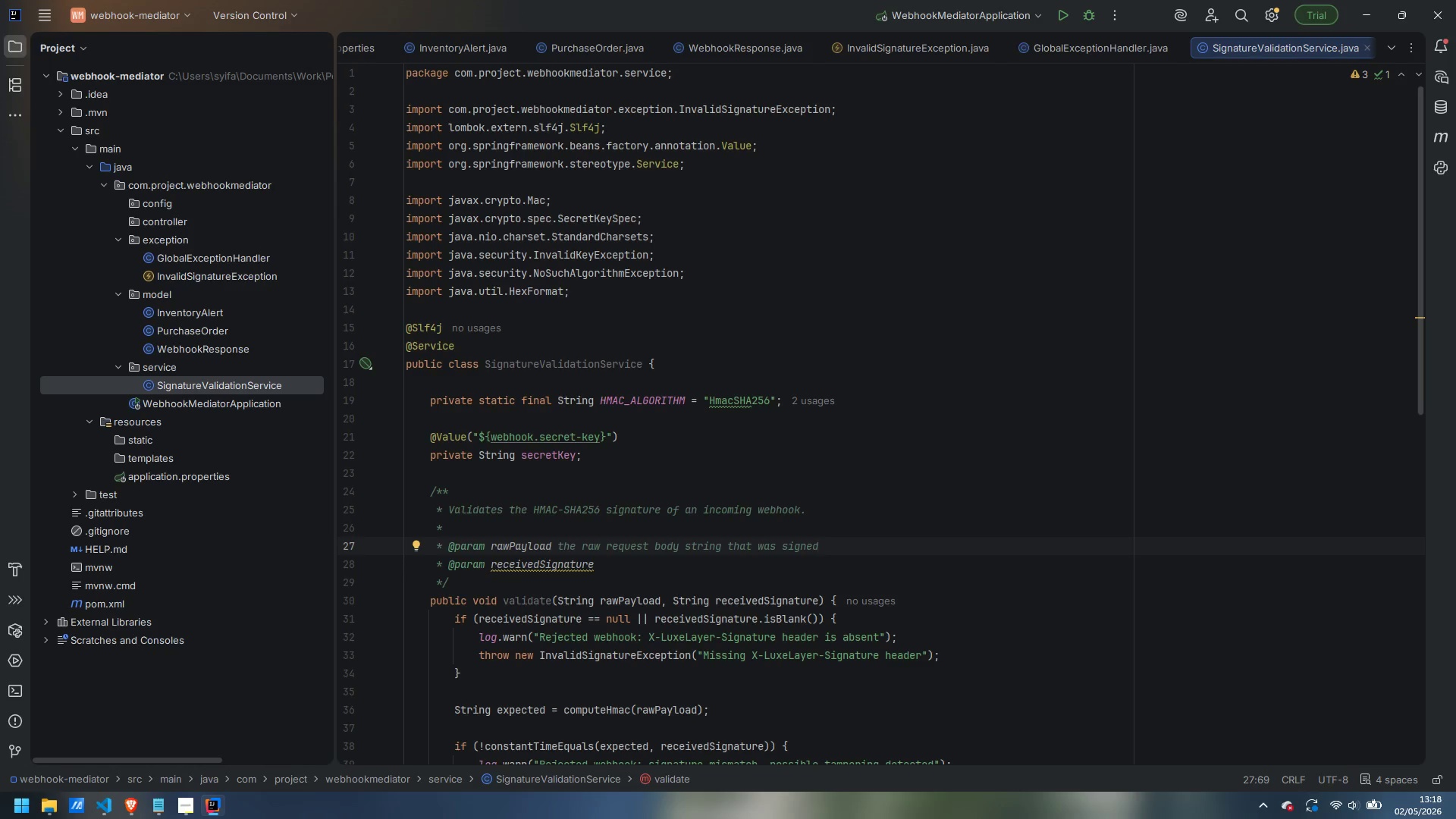 
key(ArrowDown)
 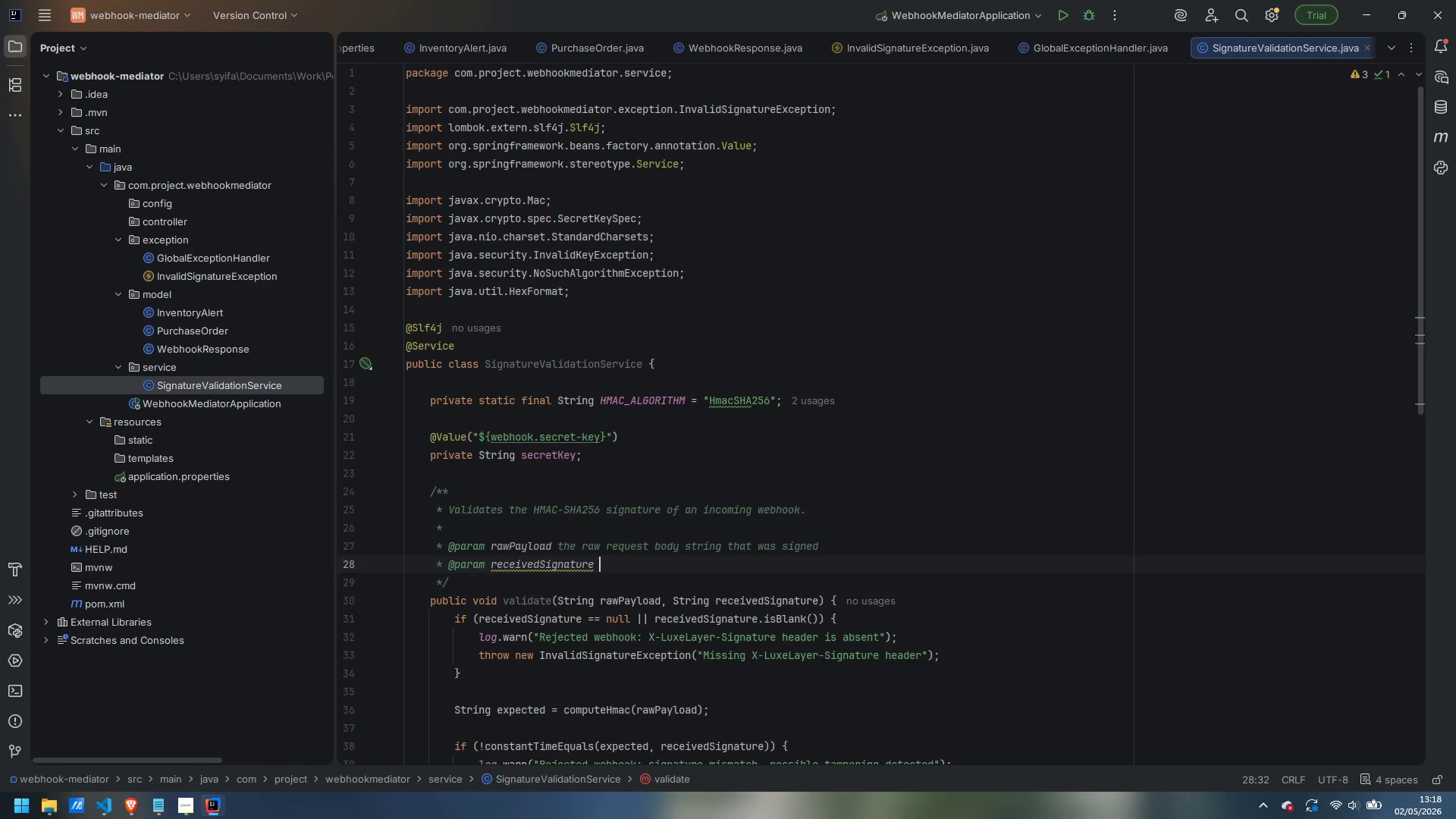 
type( the value from the X-LuxeLayer-Signature header)
 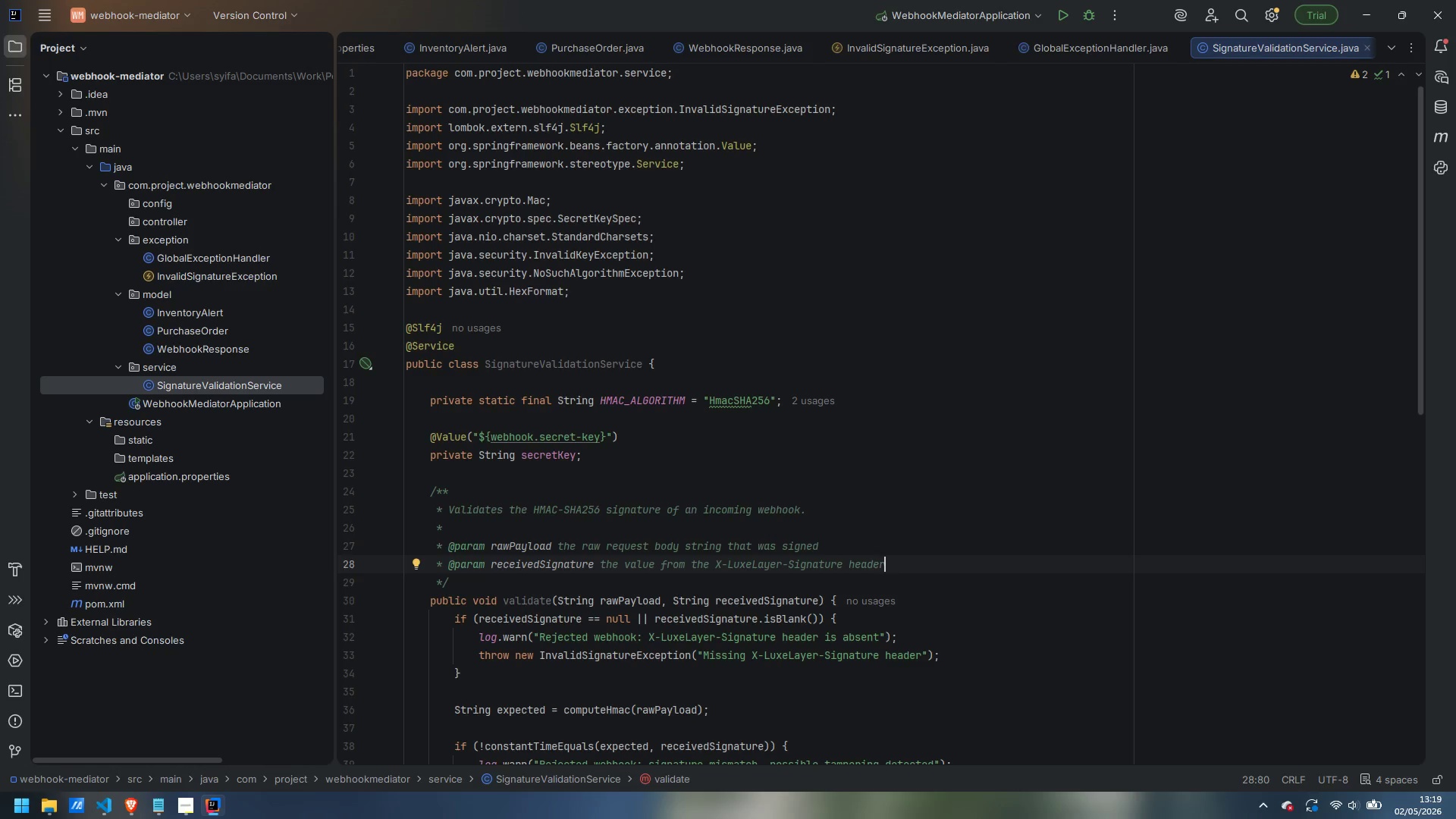 
key(Enter)
 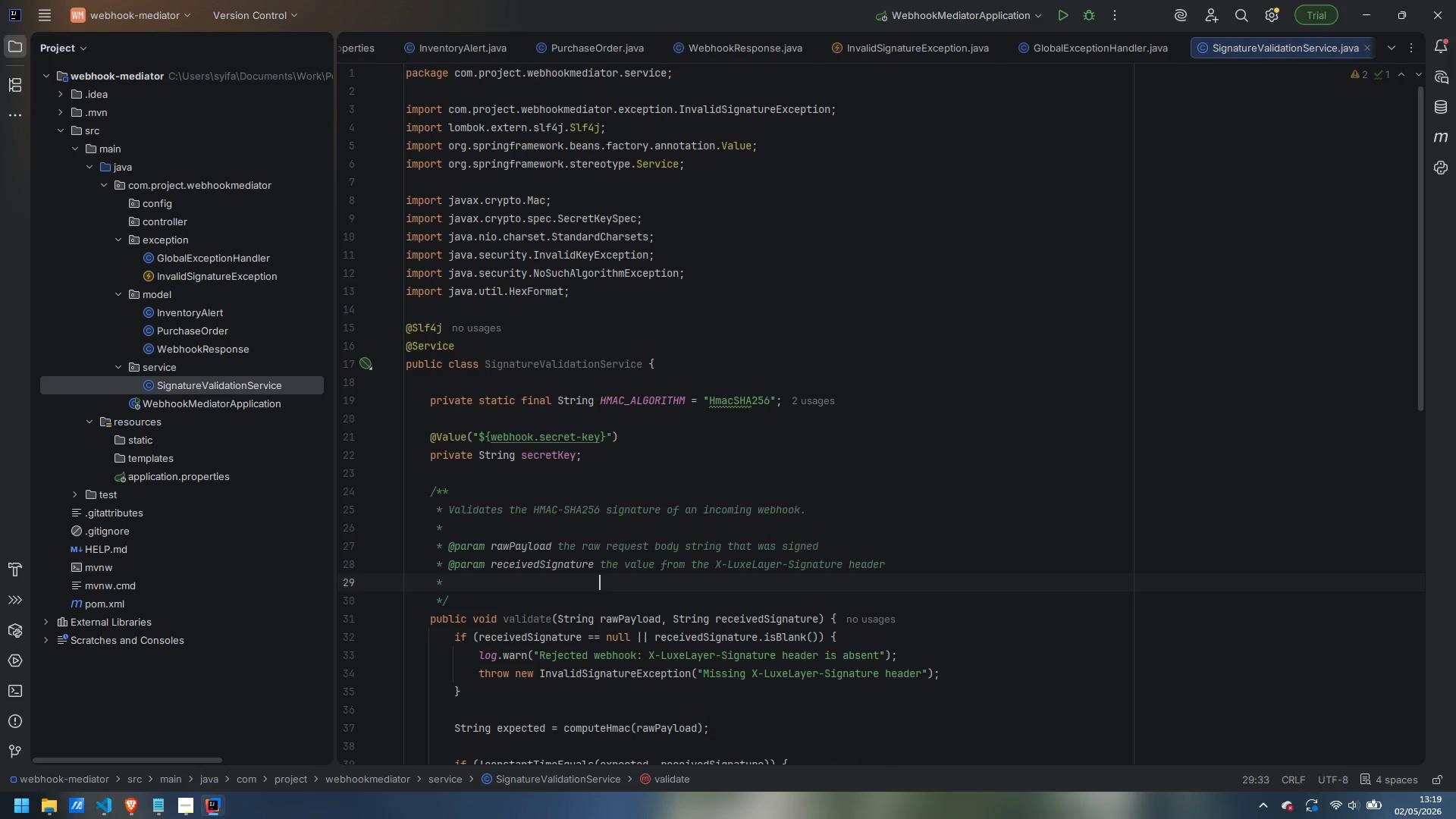 
type(@Th)
key(Backspace)
key(Backspace)
type(thr)
 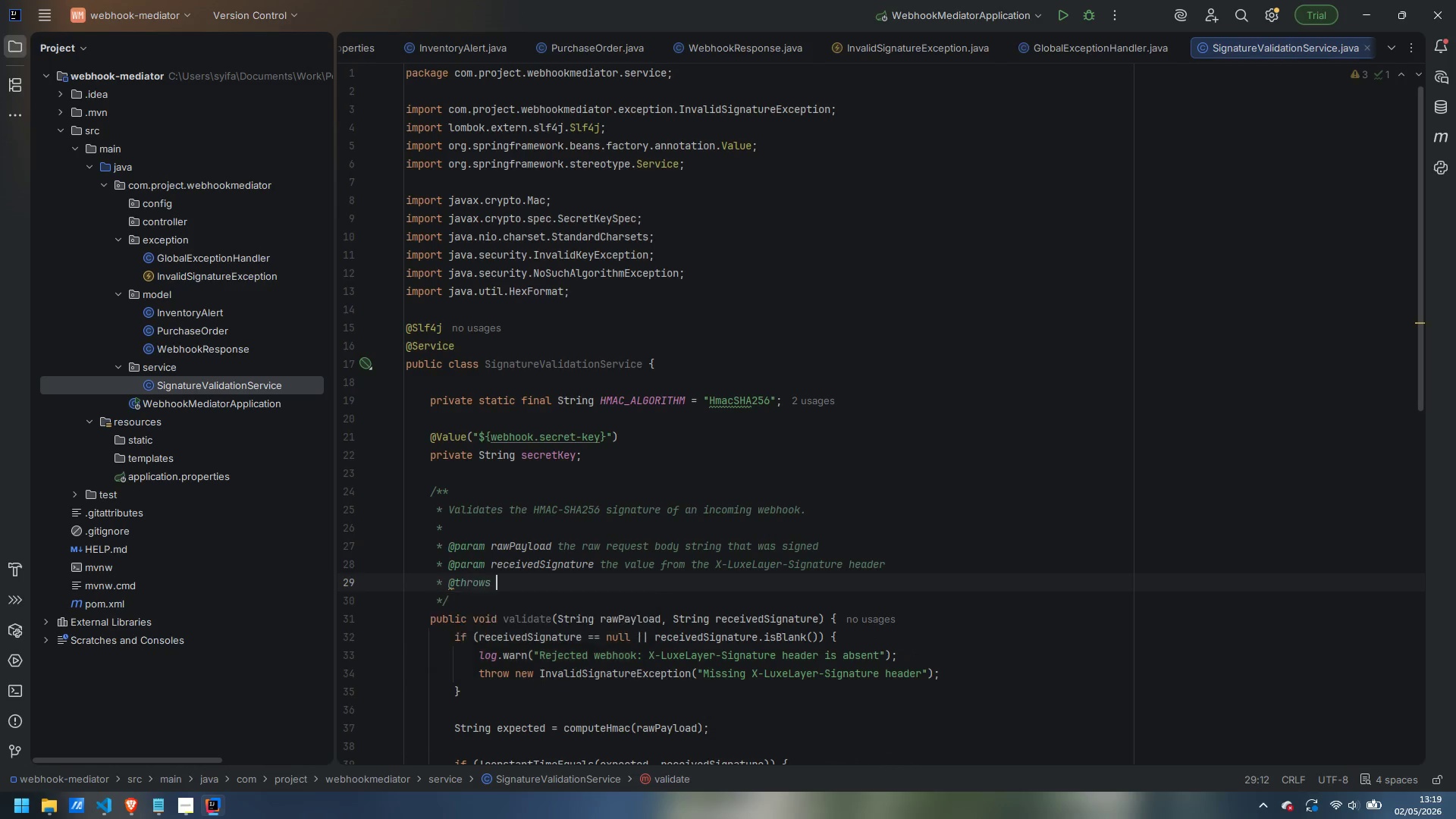 
key(Enter)
 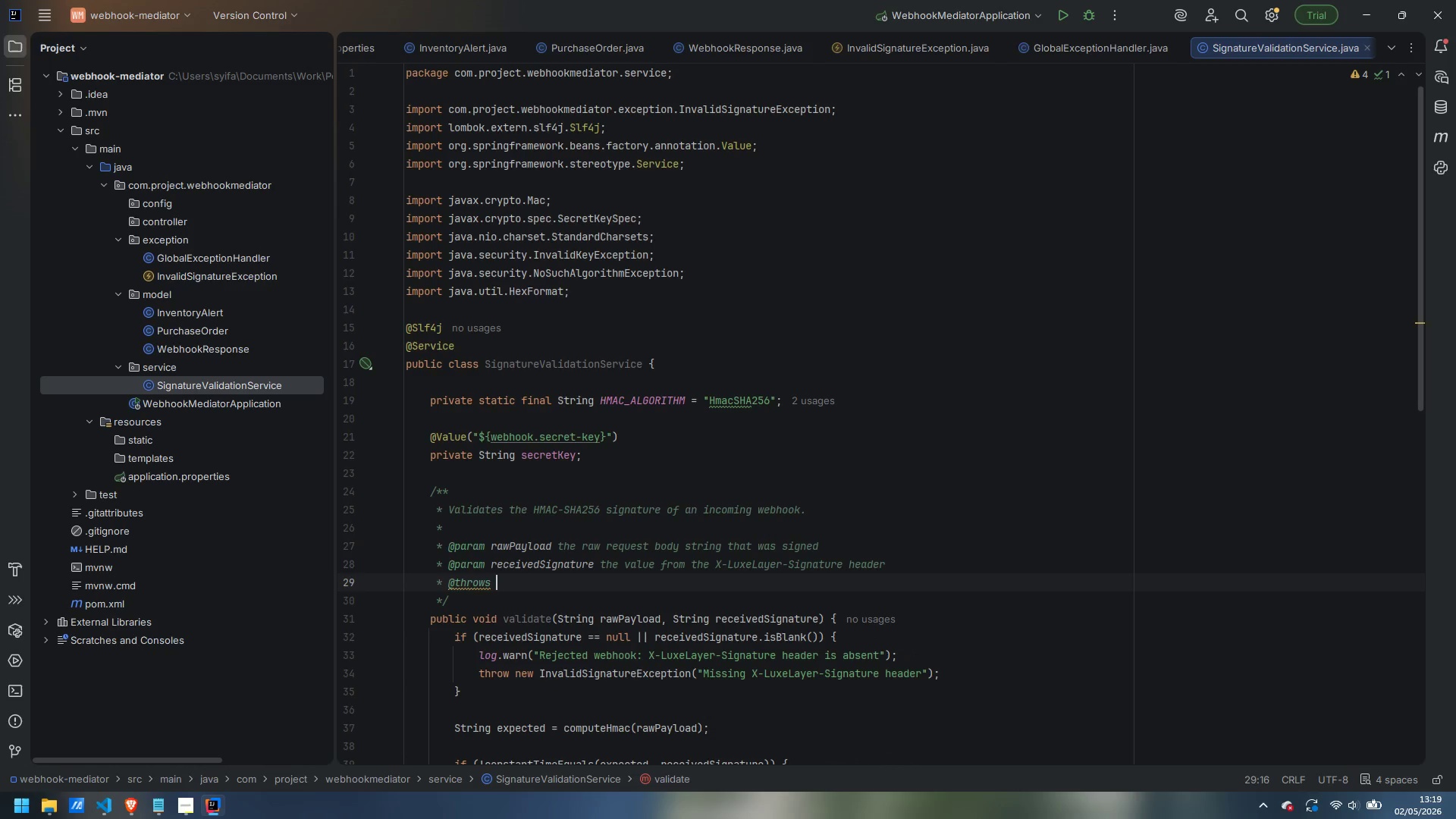 
type(InvalidSignatureException if the header is absent or the signature doest)
key(Backspace)
type( not match)
 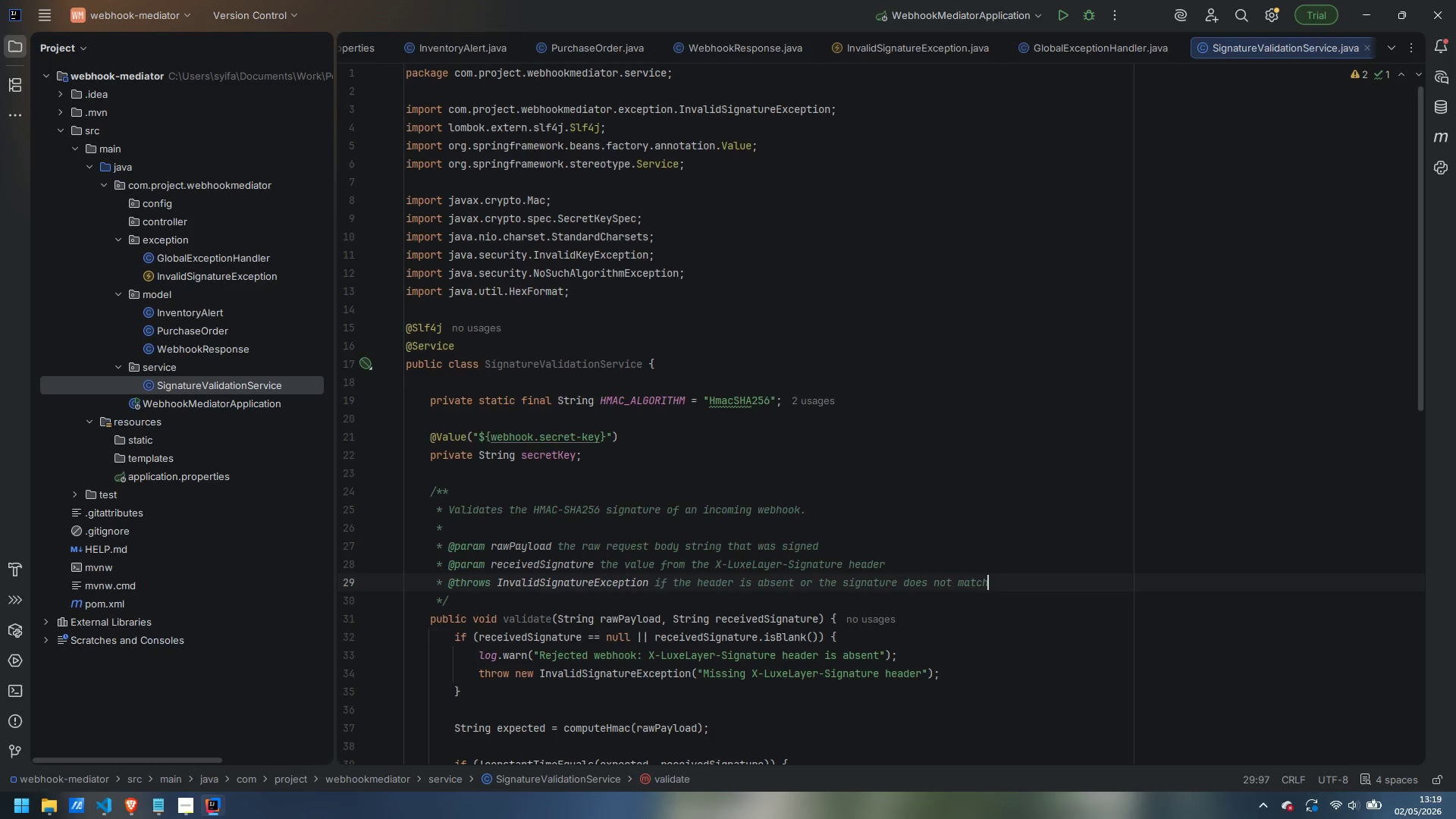 
scroll: coordinate [566, 466], scroll_direction: down, amount: 3.0
 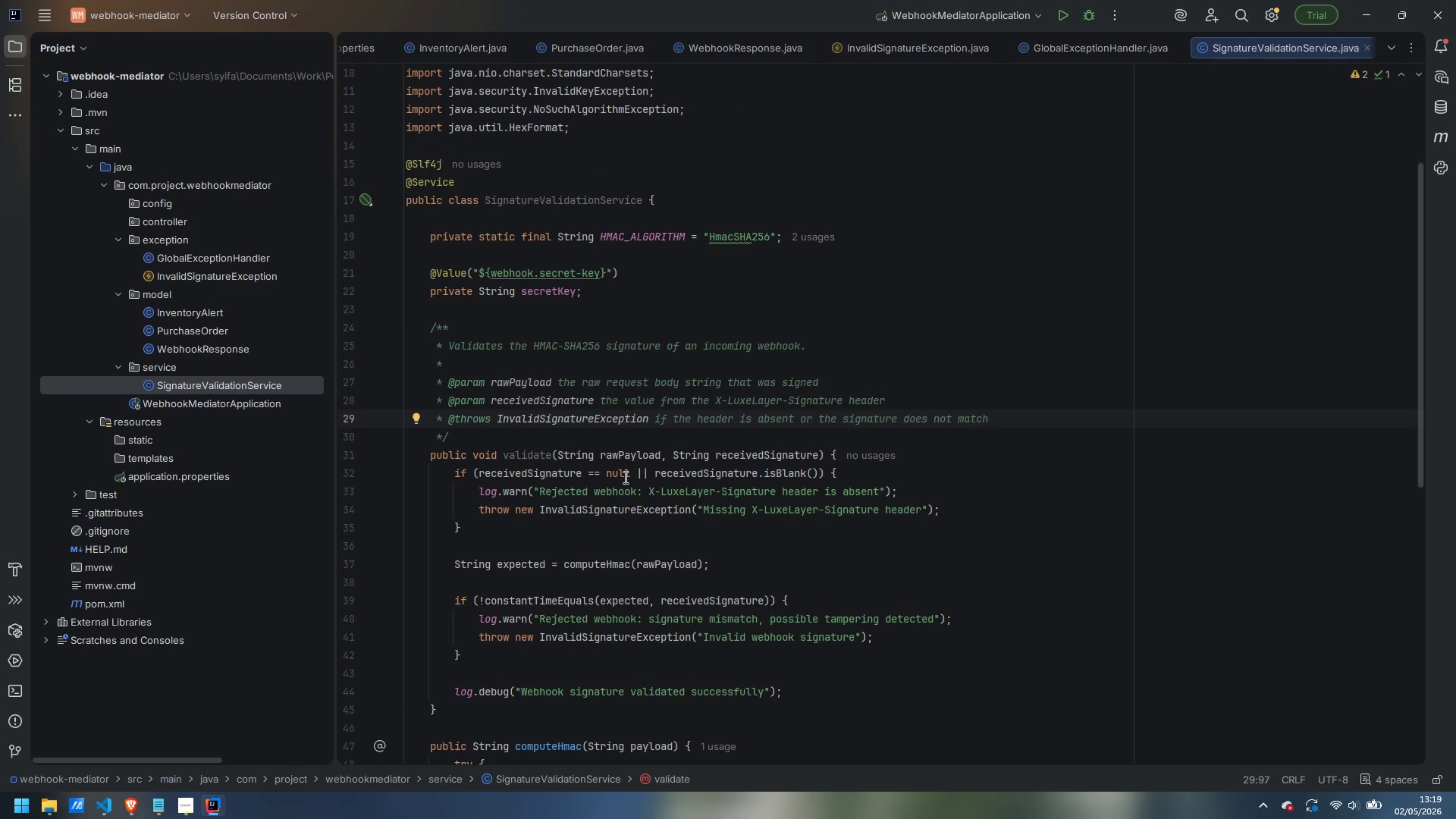 
left_click([531, 592])
 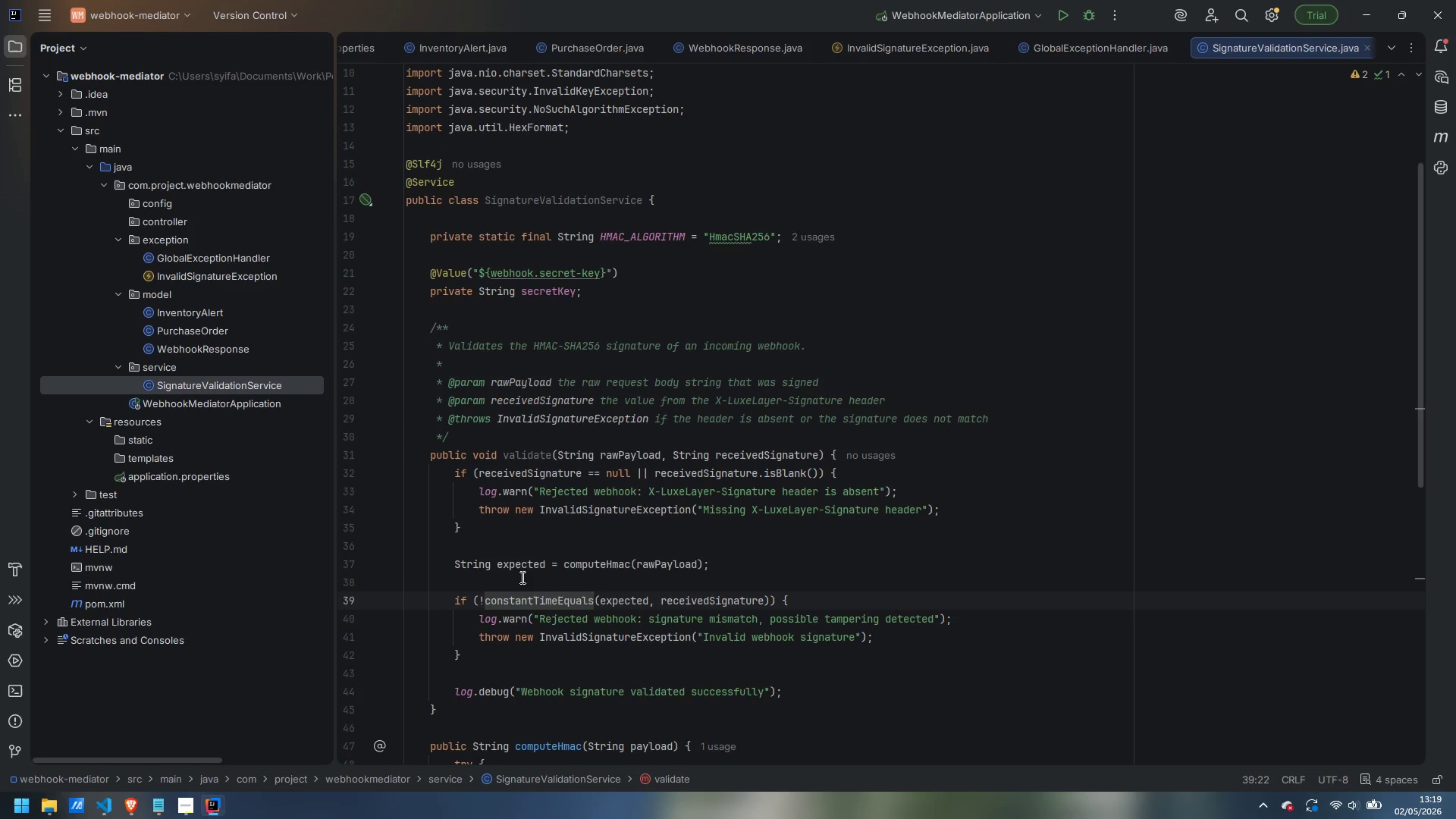 
left_click([521, 577])
 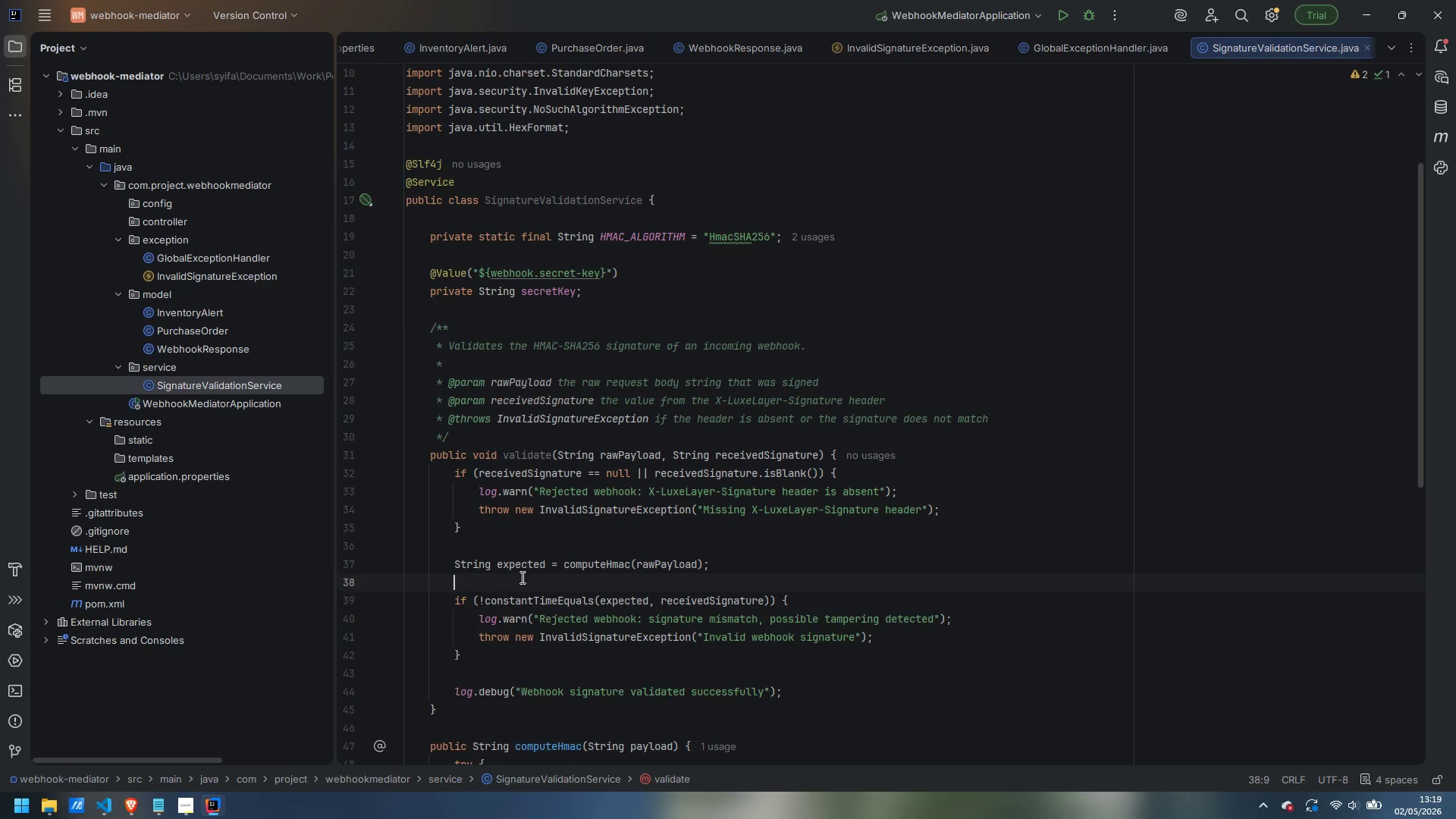 
key(Enter)
 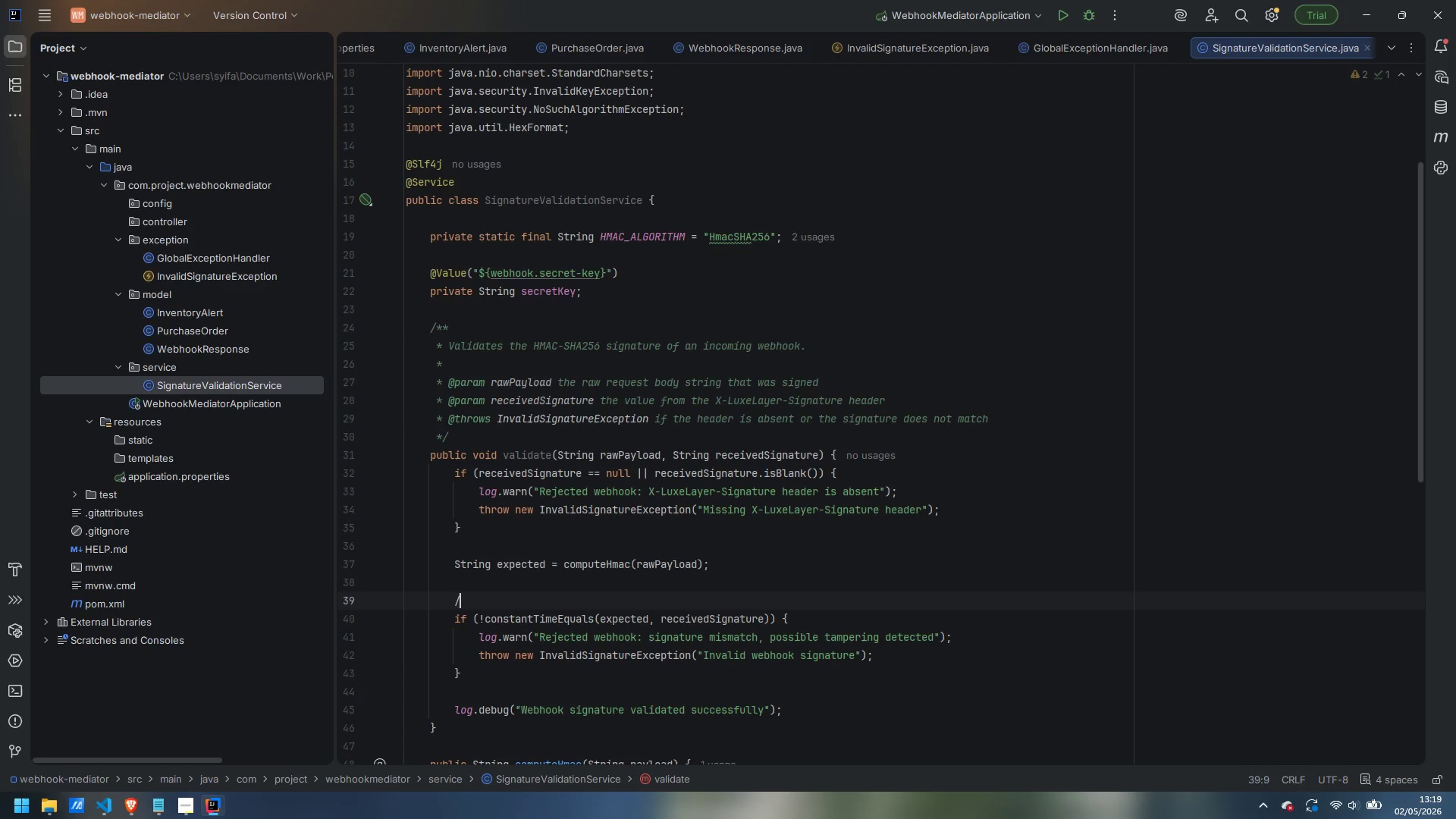 
type(// Constant-time con)
key(Backspace)
type(mparison prevents timing-based signature oracle attaclks)
key(Backspace)
key(Backspace)
type(s)
 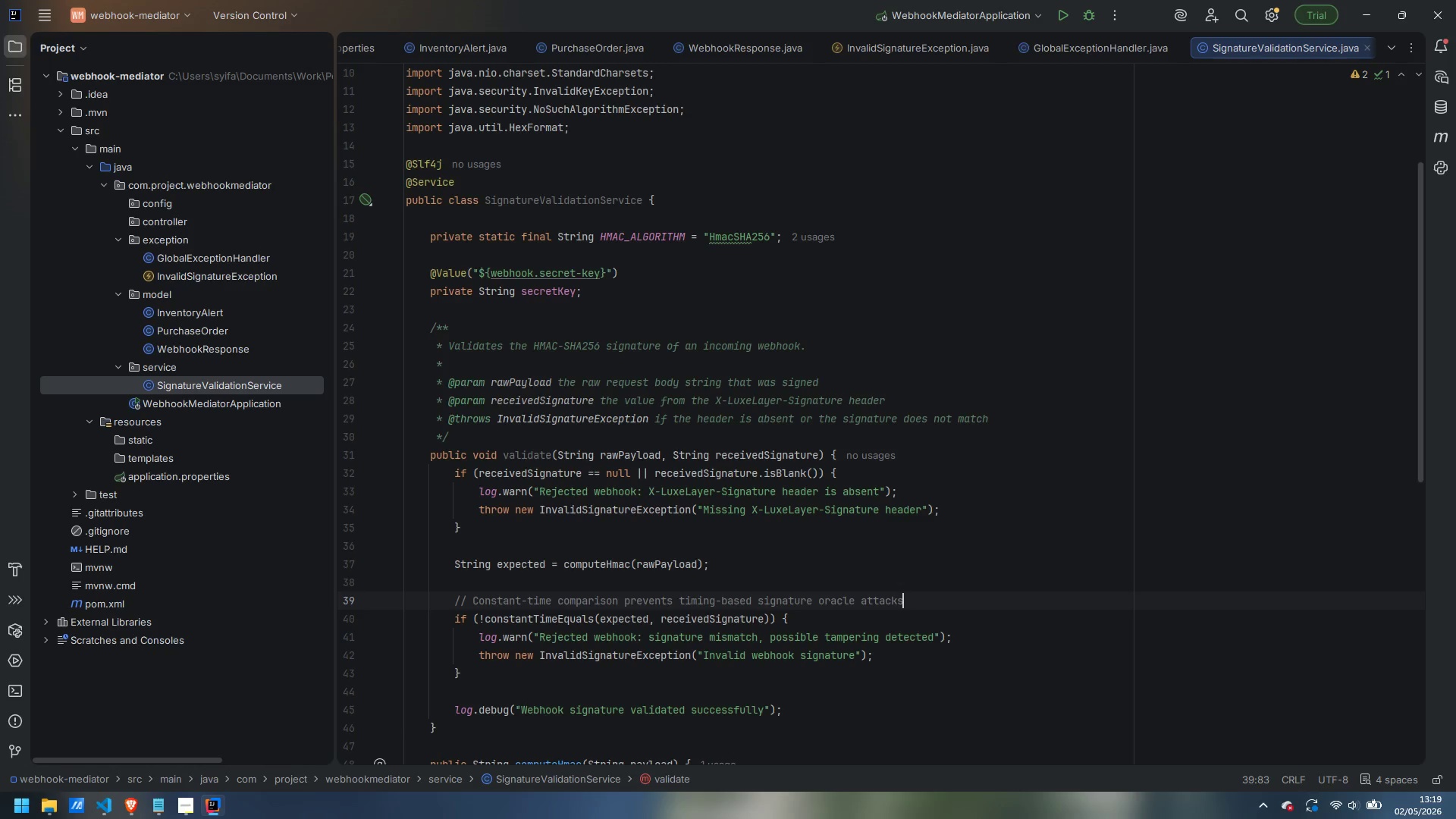 
wait(5.81)
 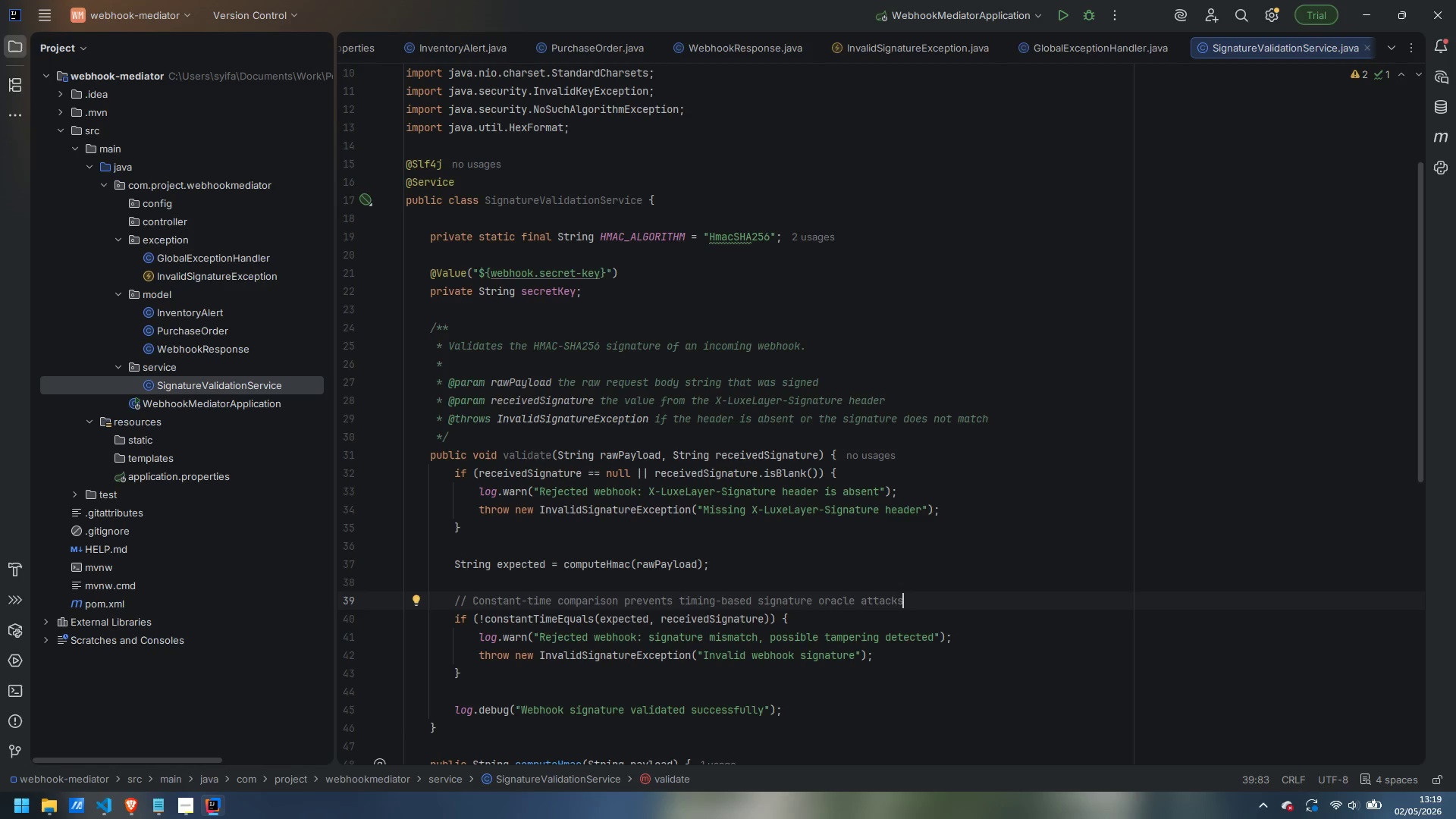 
right_click([173, 366])
 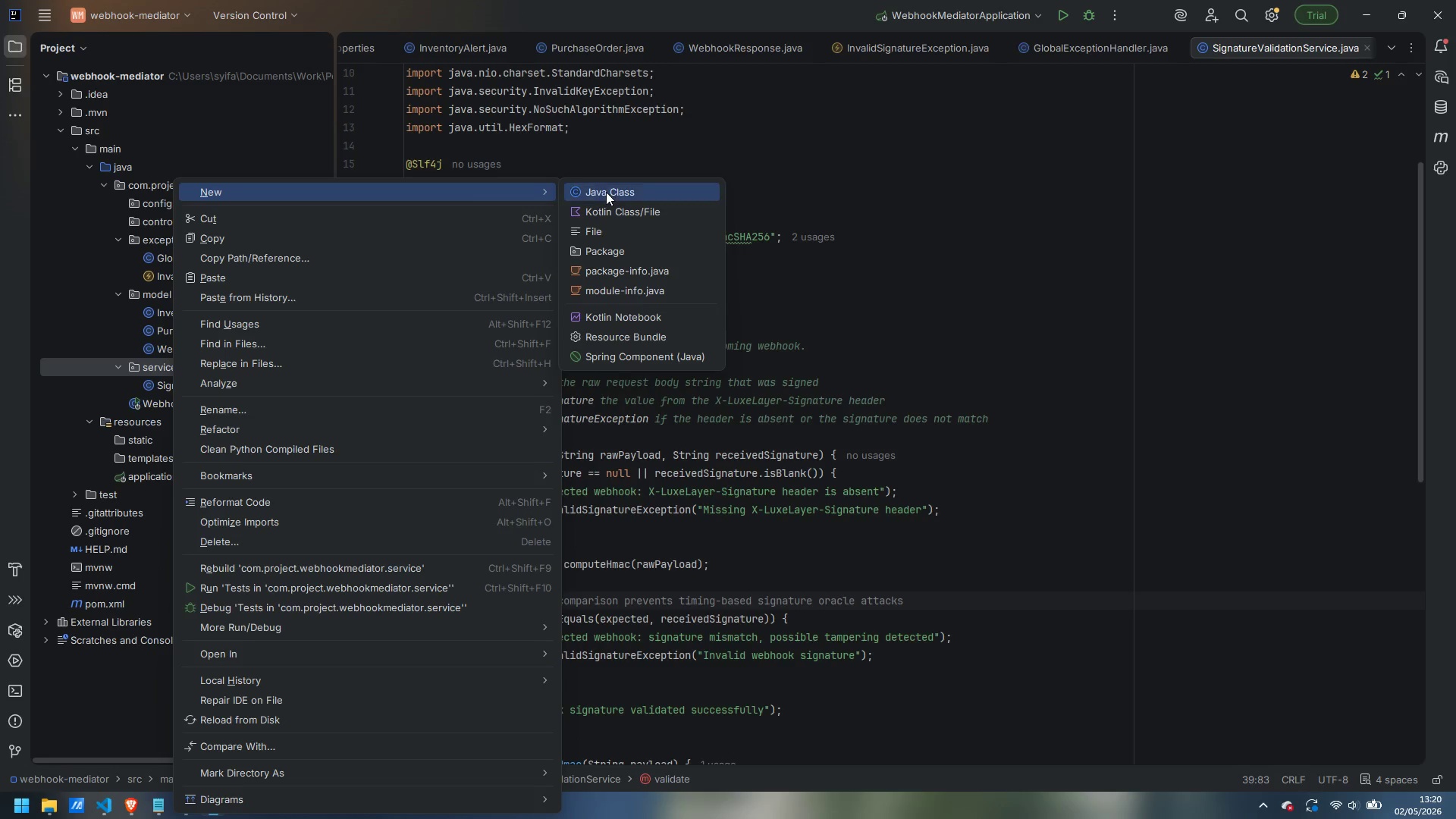 
left_click([611, 193])
 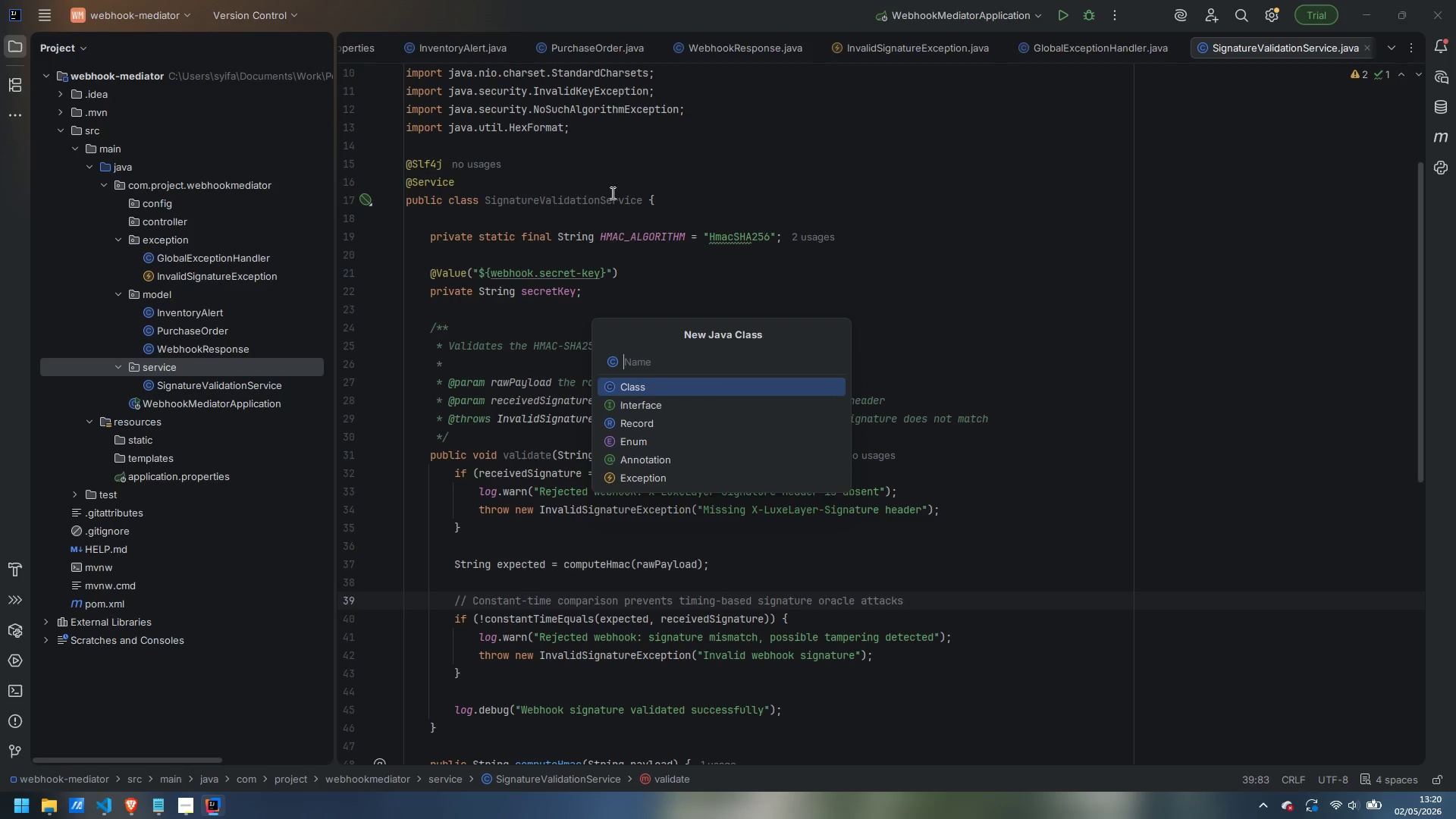 
type(PayloadTransformationService)
 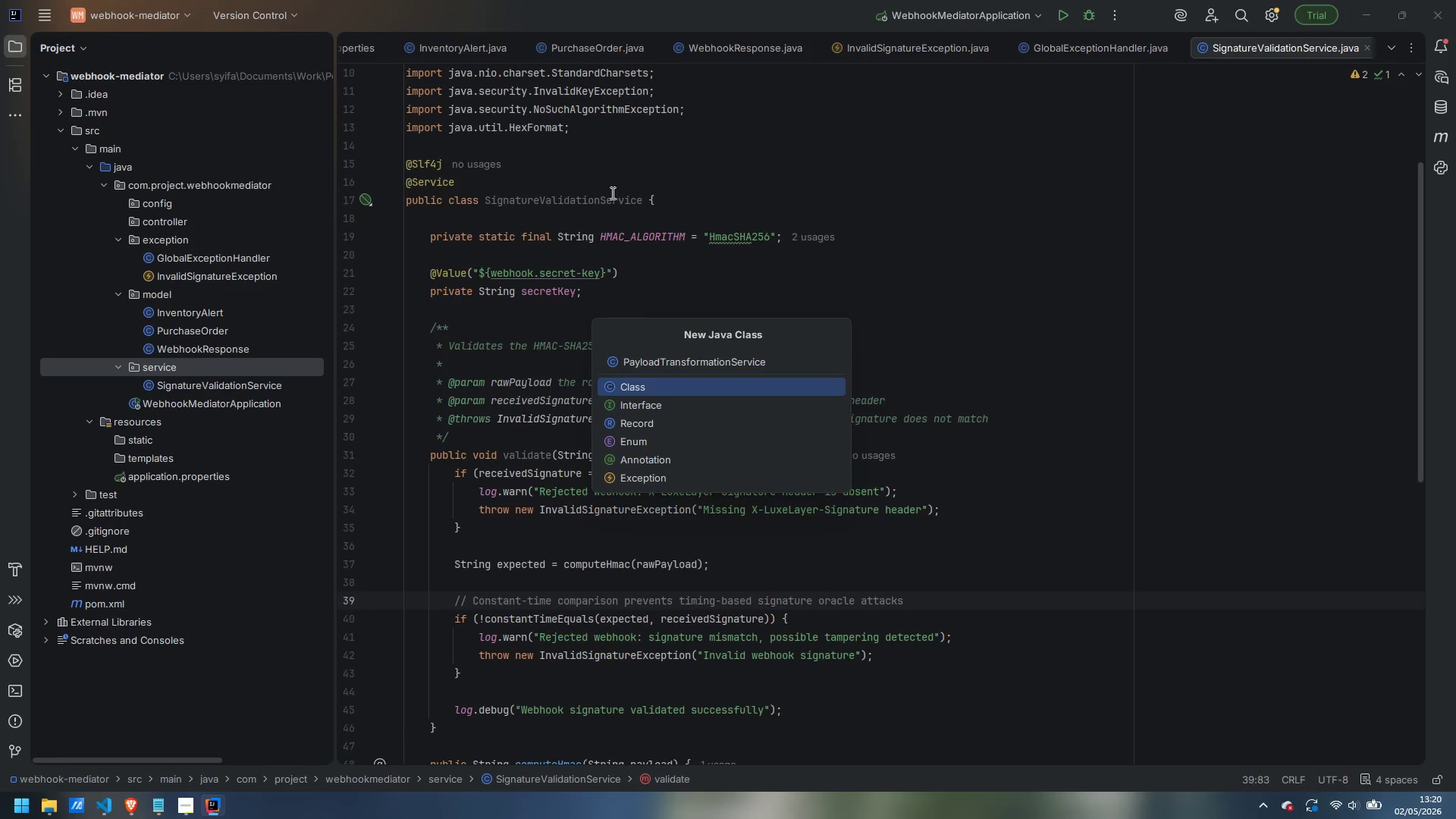 
key(Enter)
 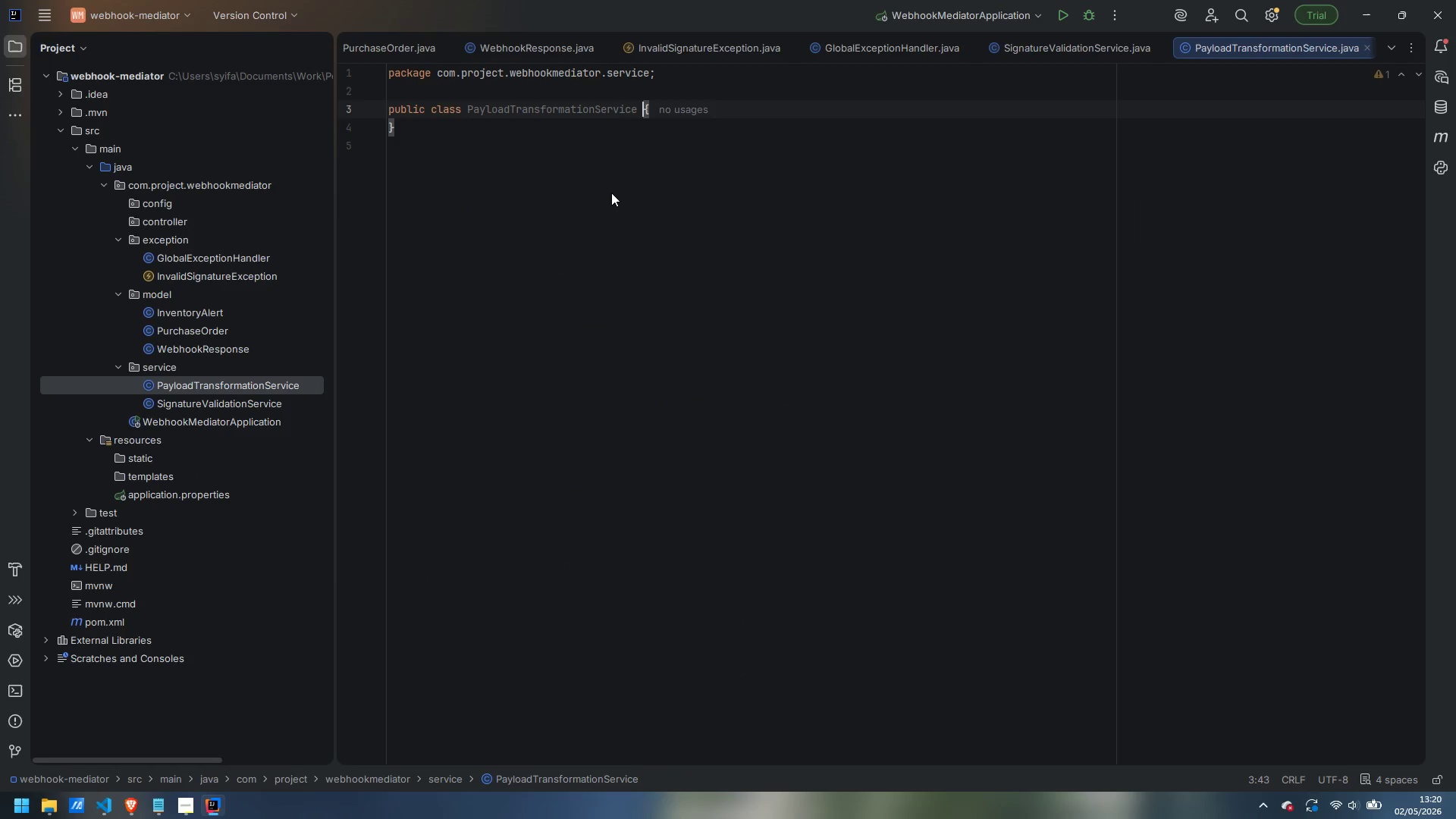 
key(ArrowUp)
 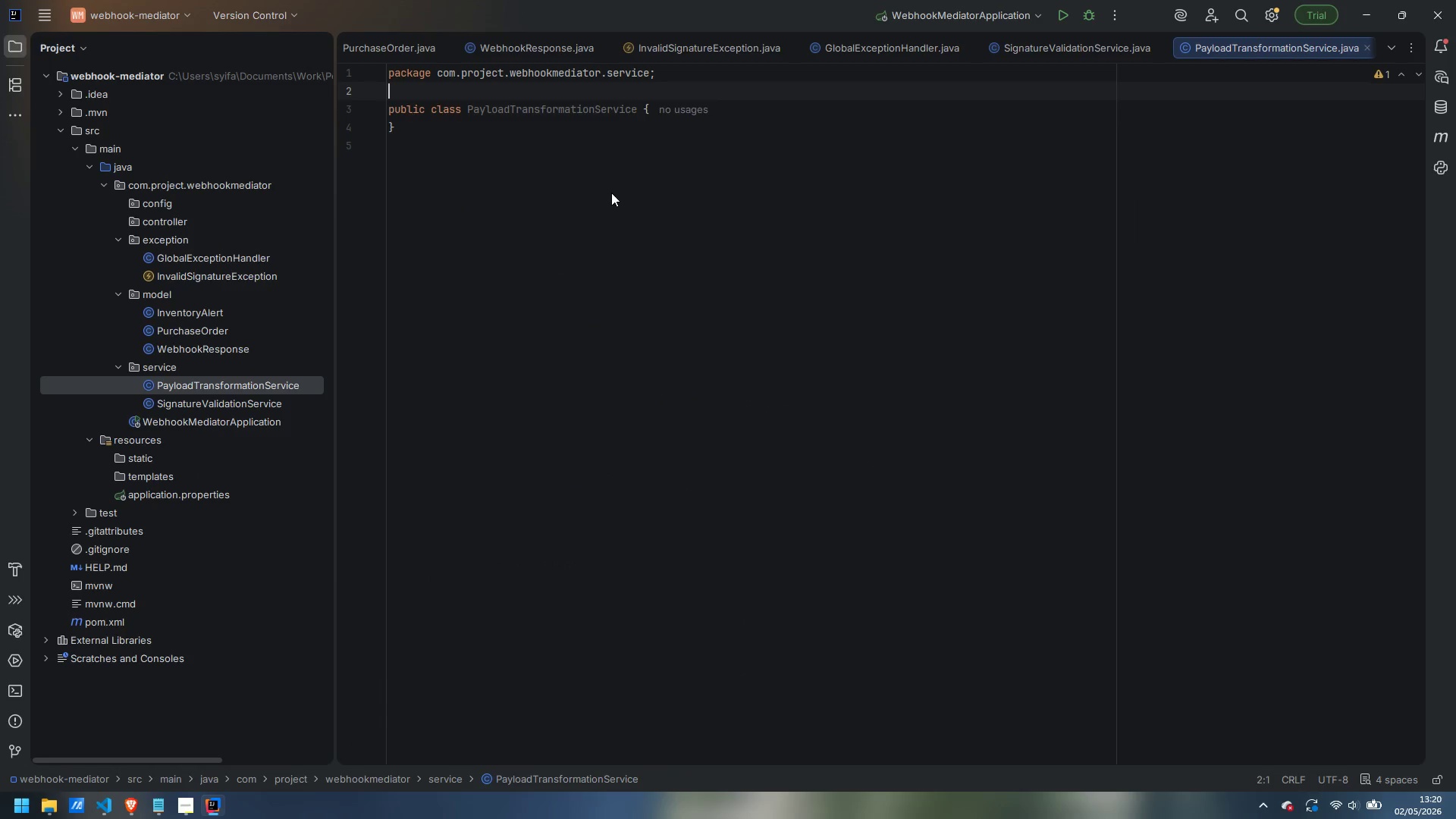 
key(Enter)
 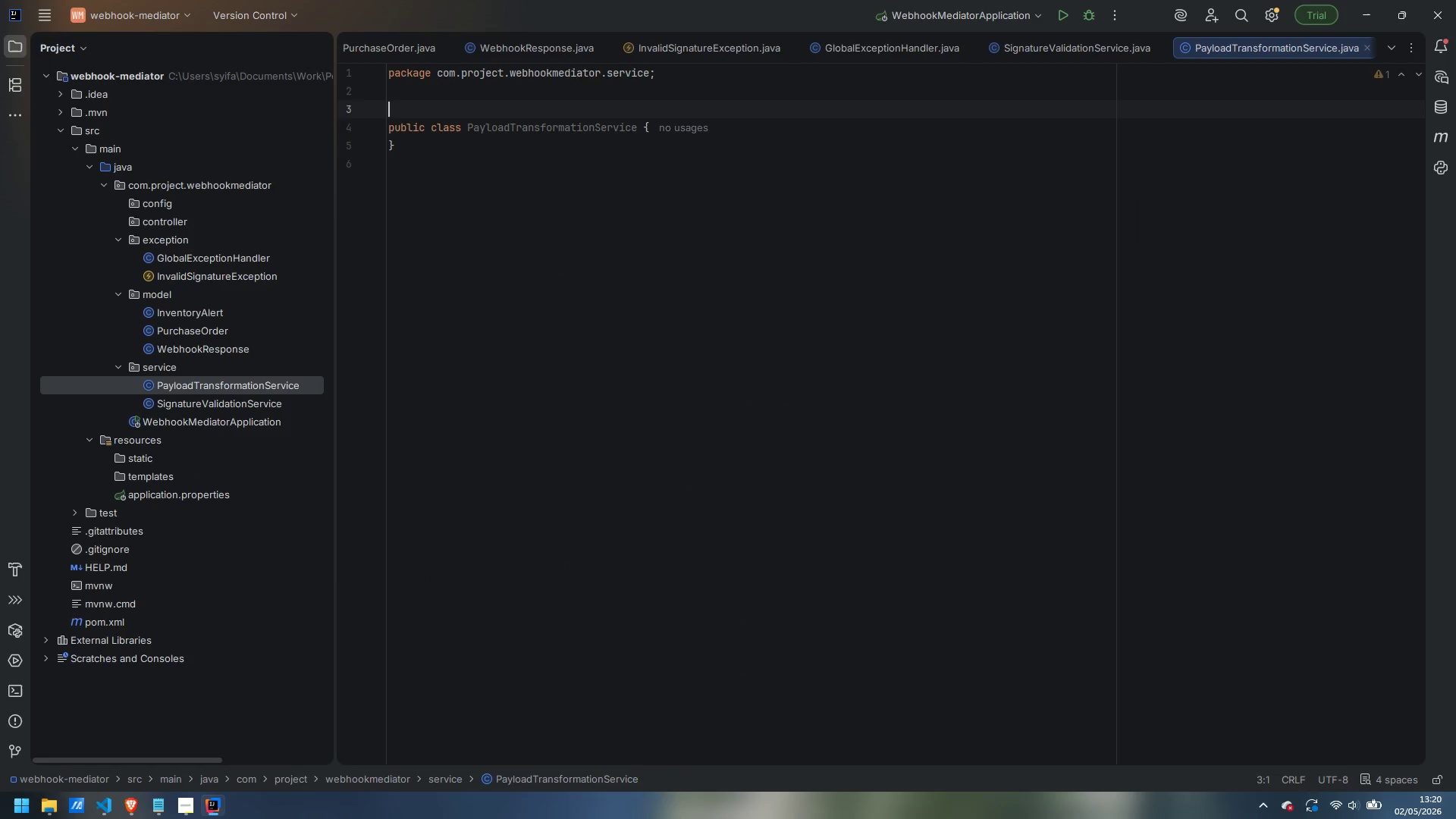 
type(@Slf4j)
 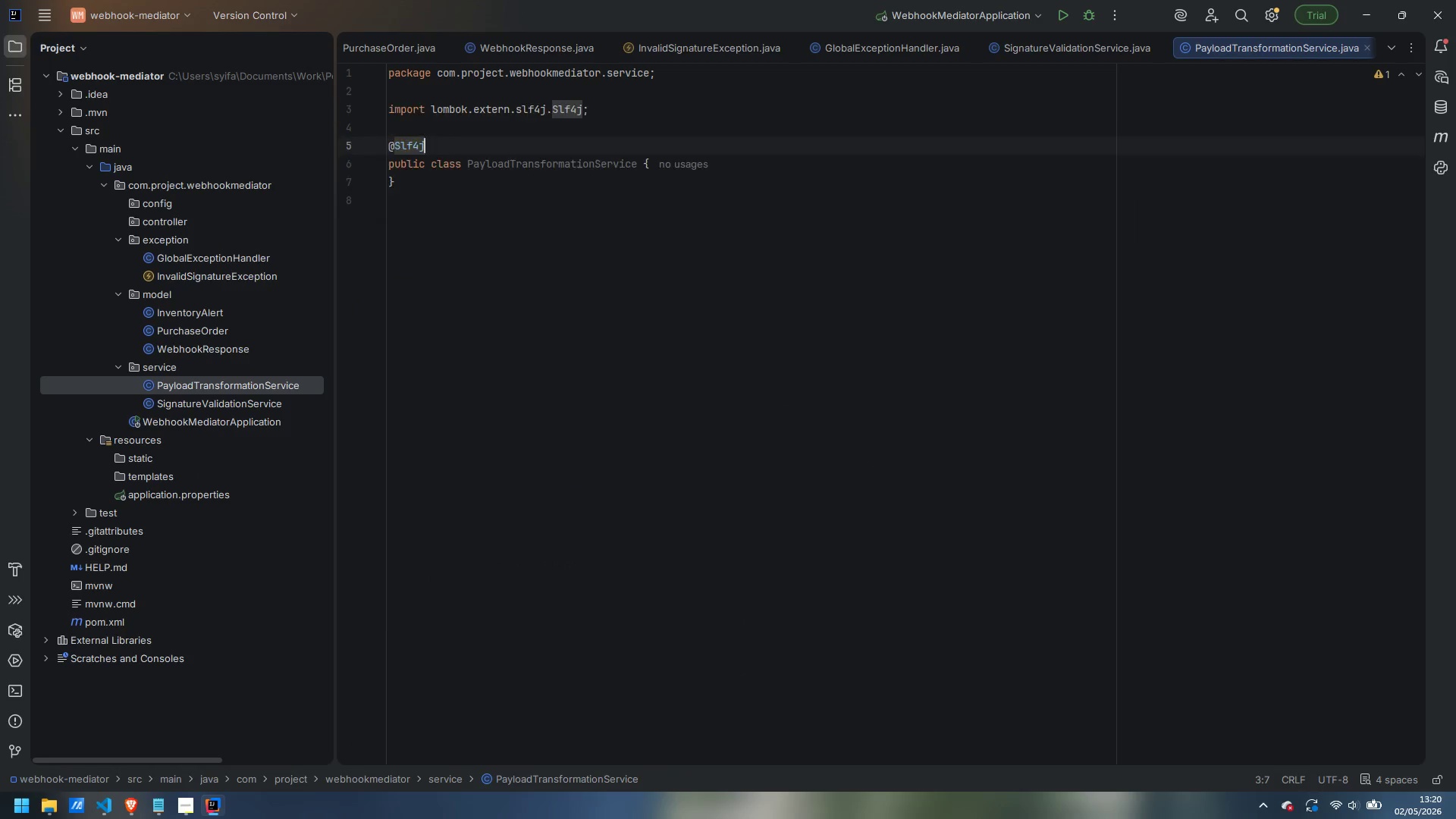 
key(Enter)
 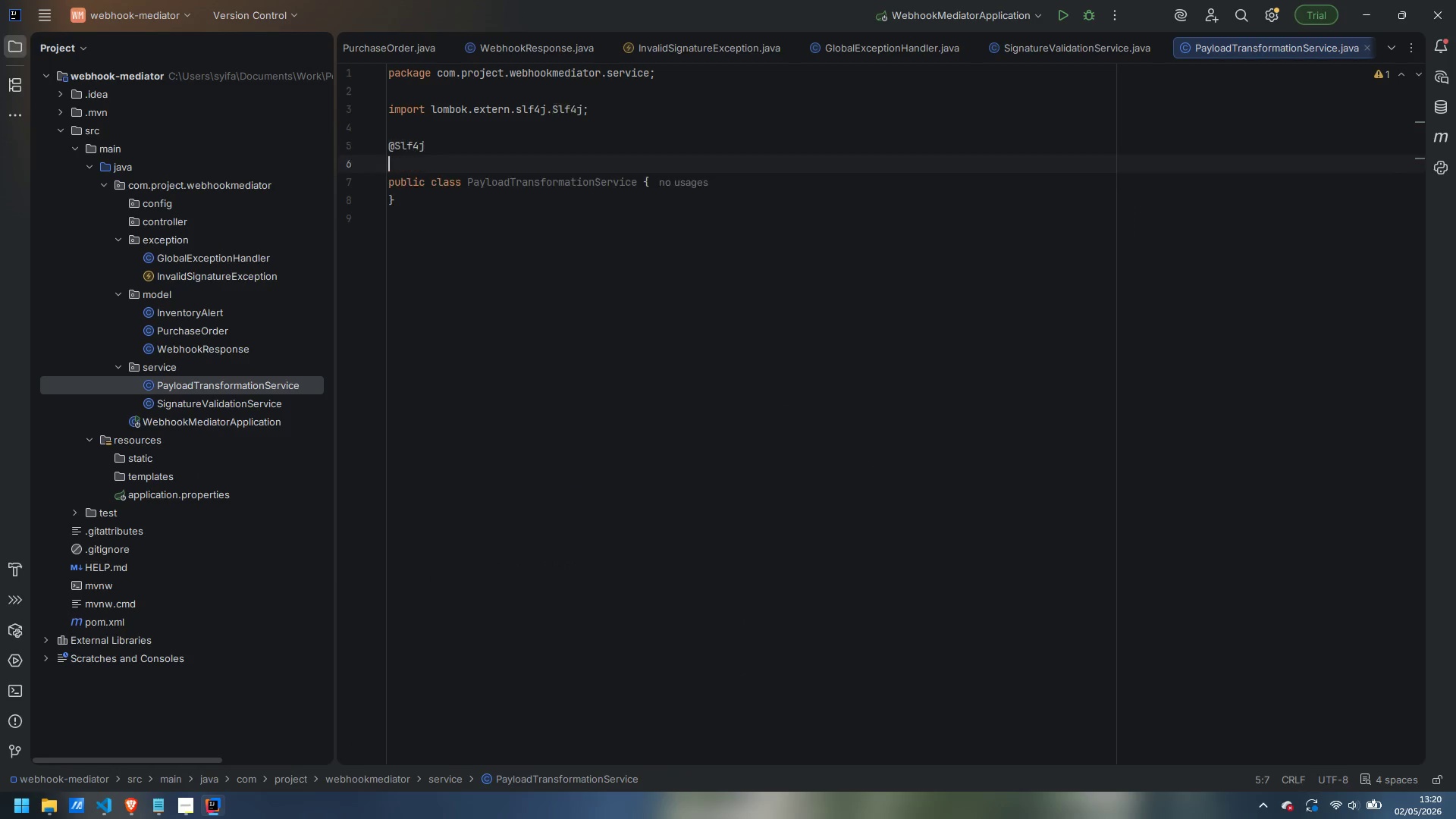 
key(Enter)
 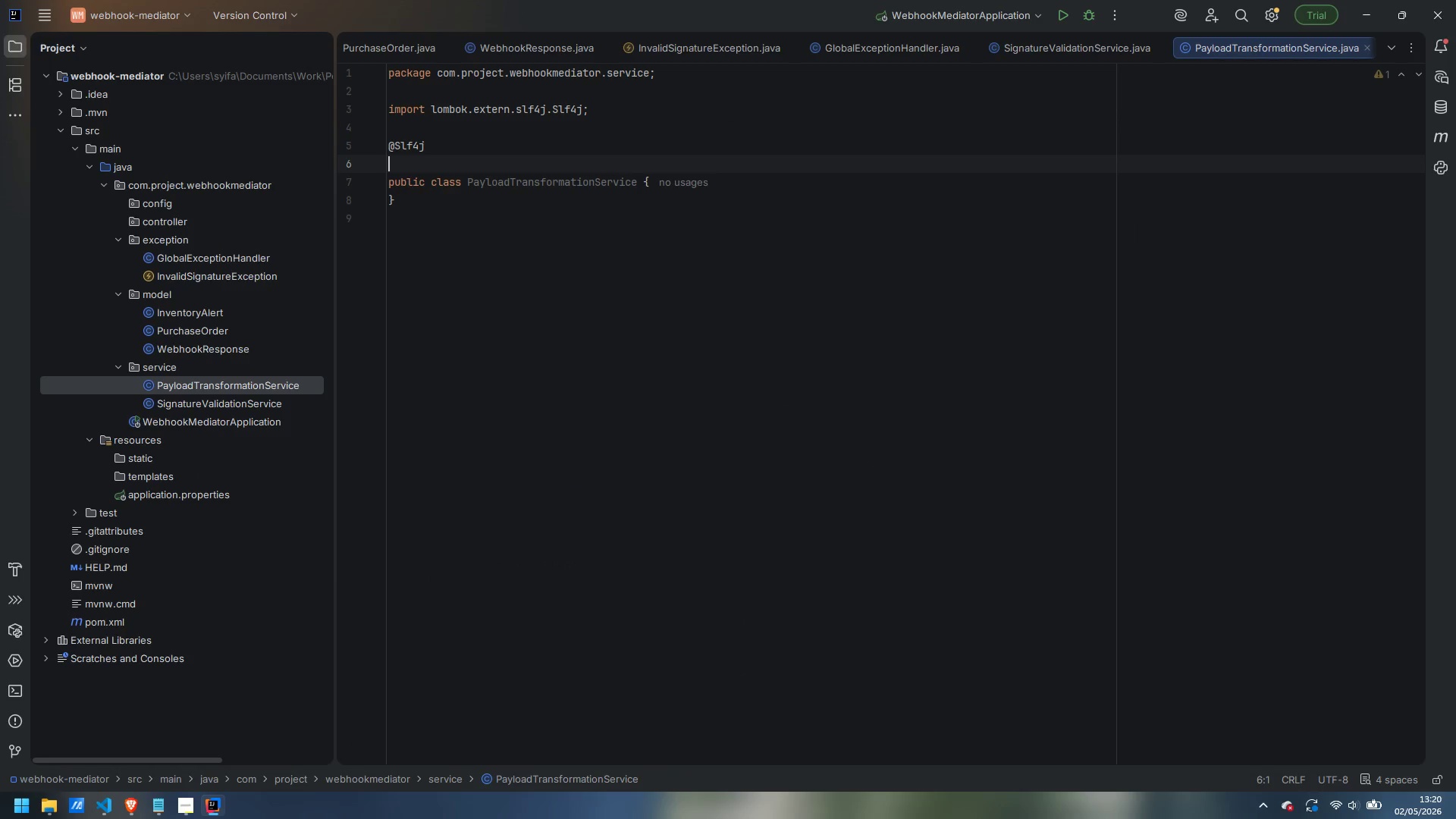 
type(@Serice)
key(Backspace)
key(Backspace)
key(Backspace)
type(vice)
 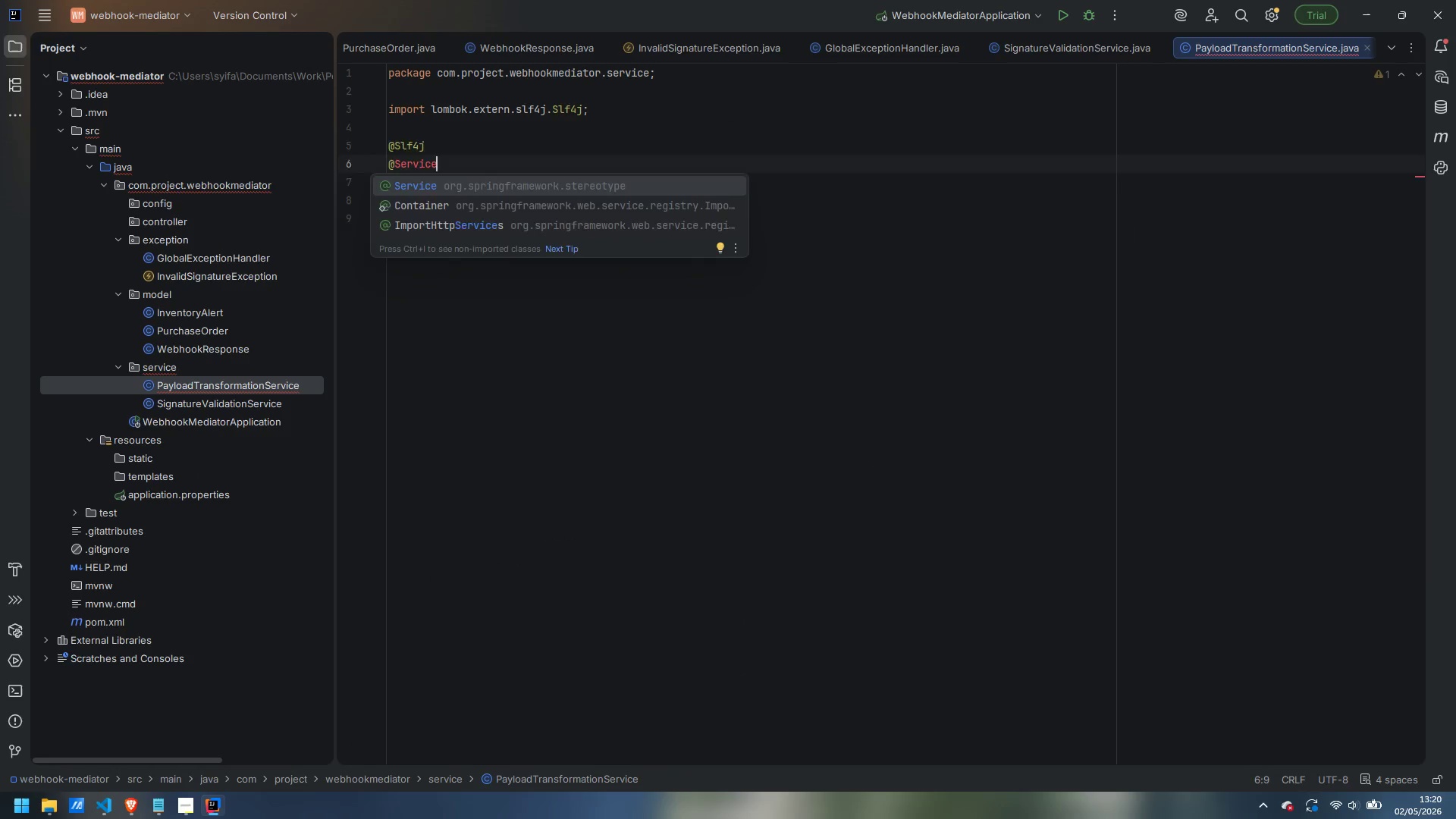 
key(Enter)
 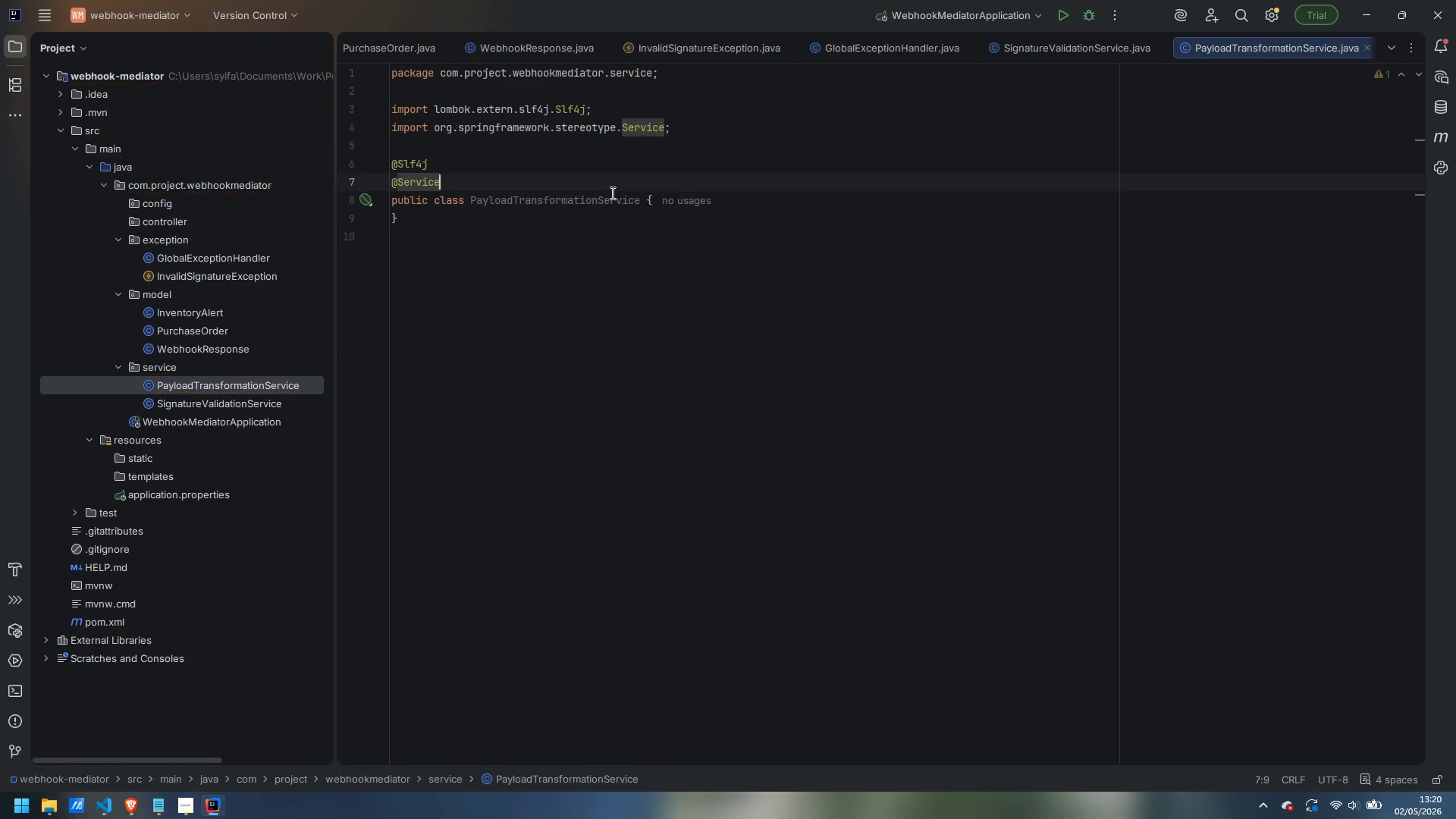 
key(ArrowDown)
 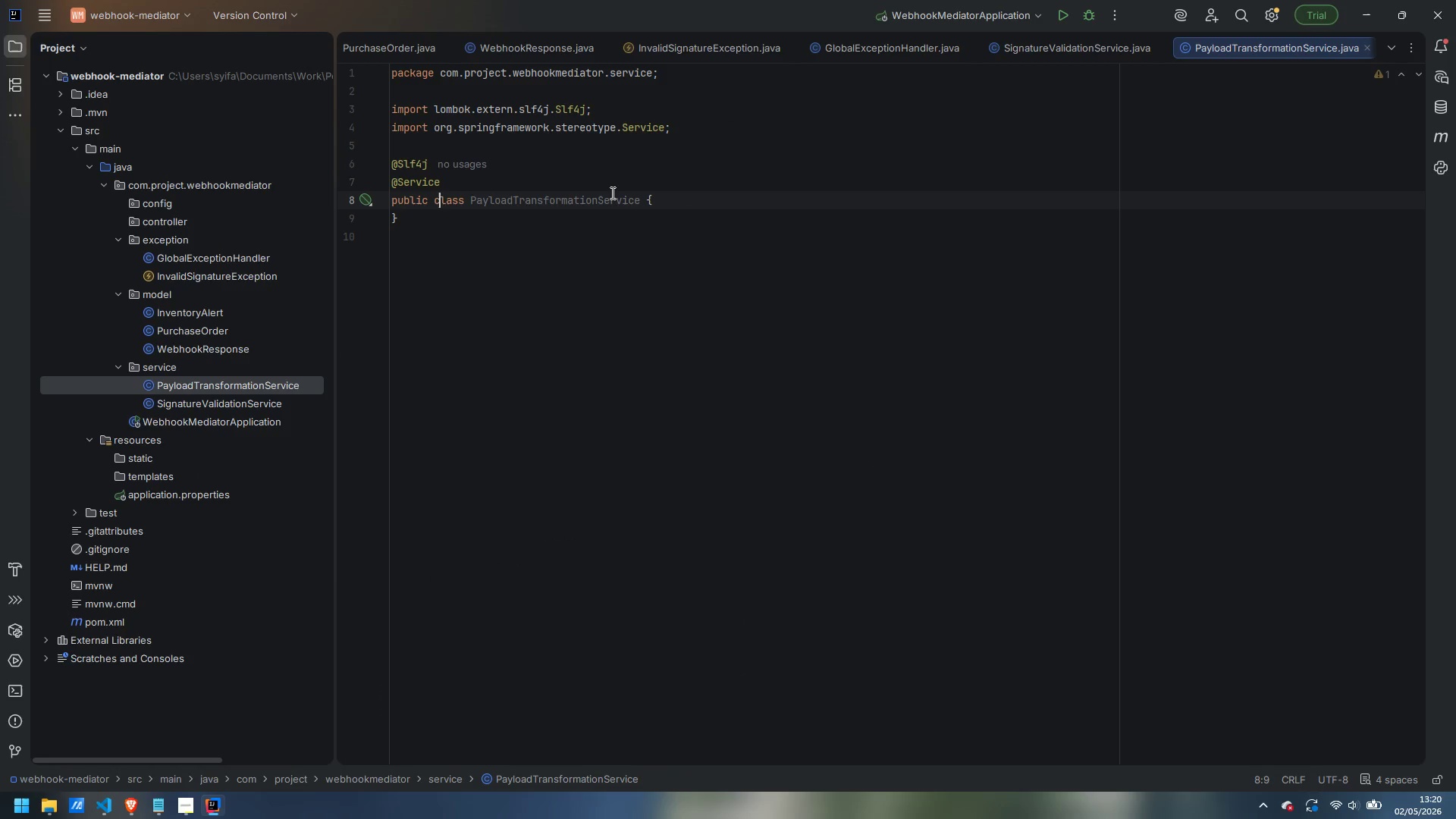 
key(Control+ArrowRight)
 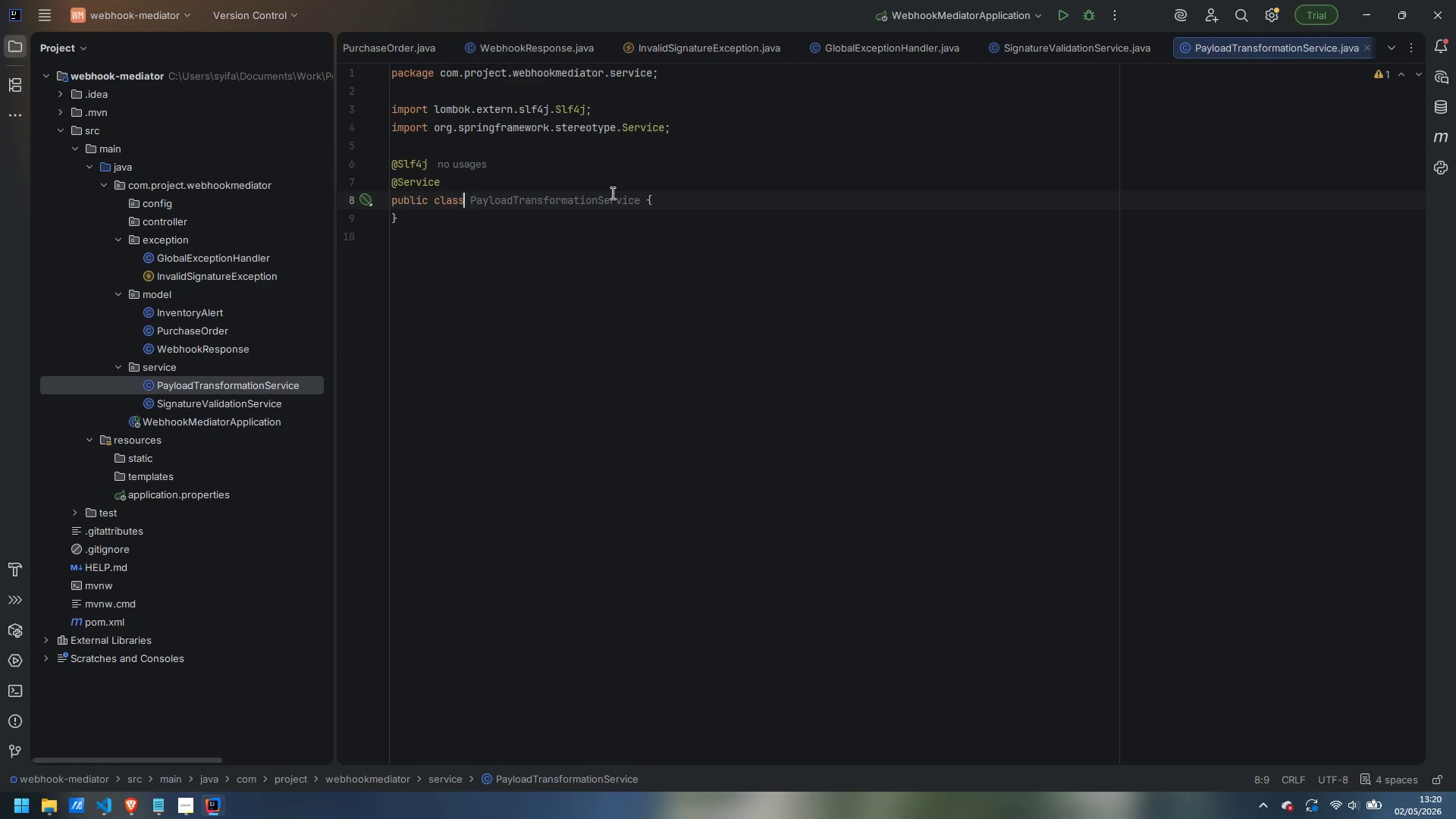 
key(Control+ArrowRight)
 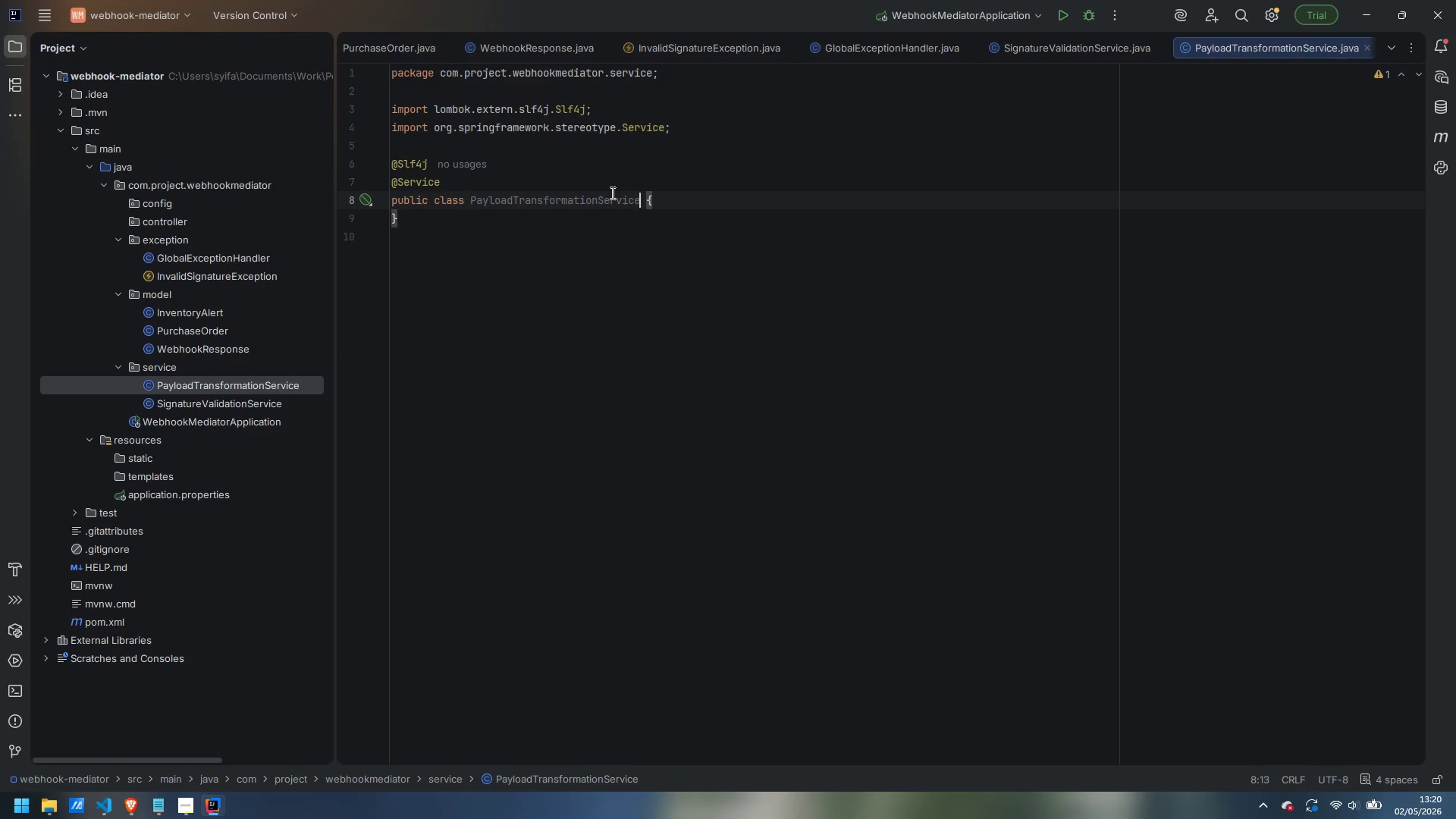 
key(Control+ArrowRight)
 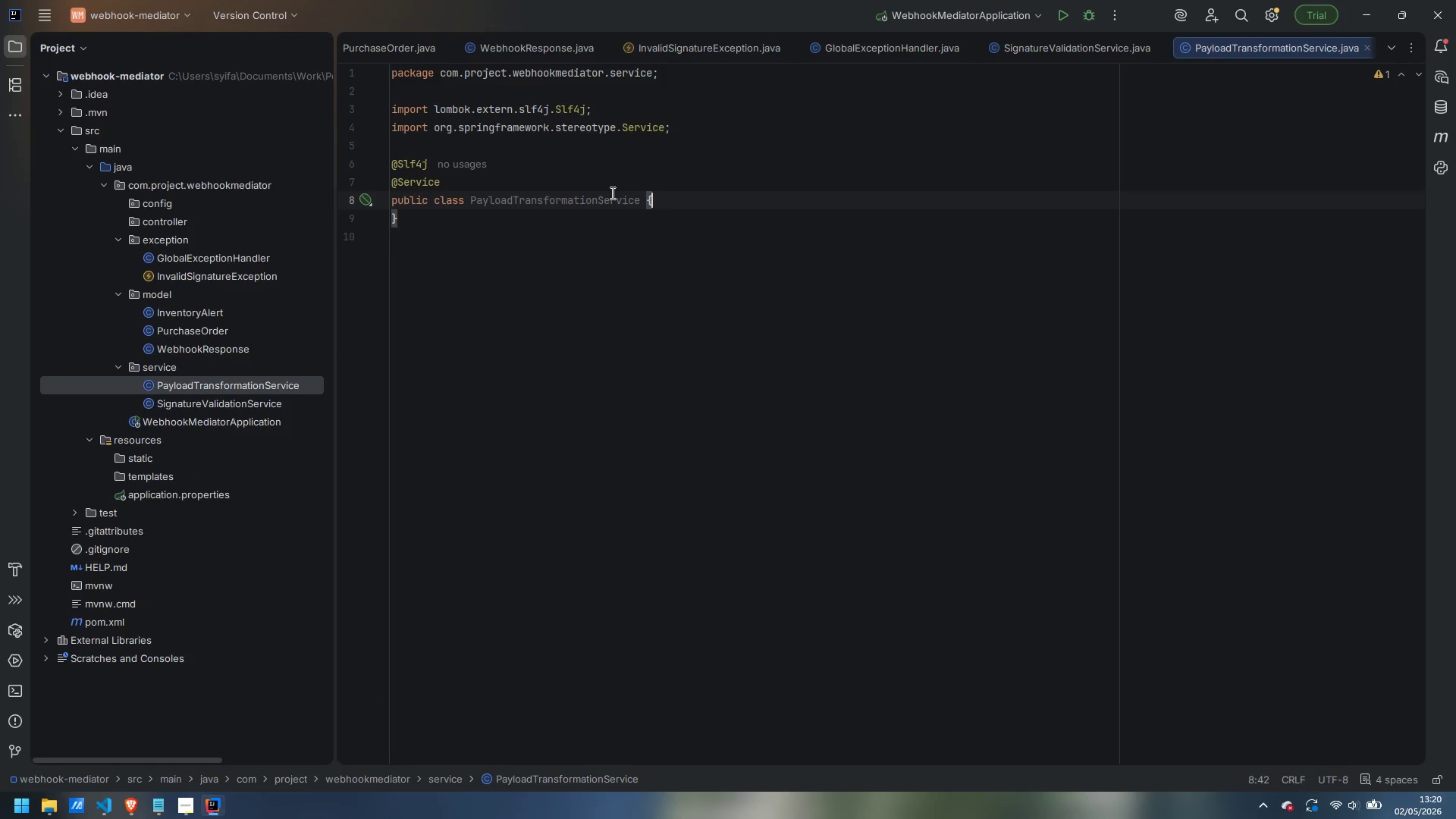 
key(Control+ArrowRight)
 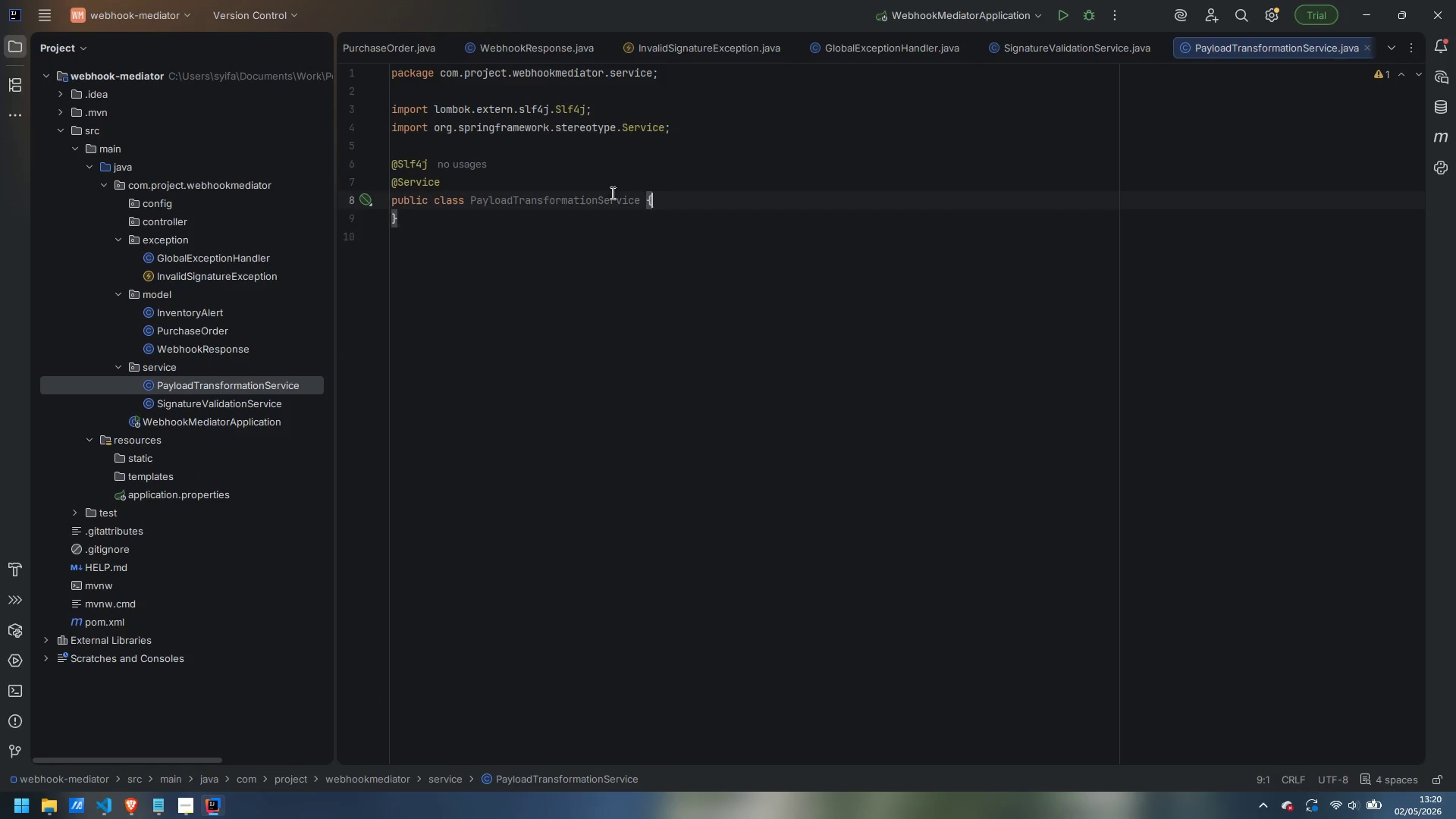 
key(ArrowLeft)
 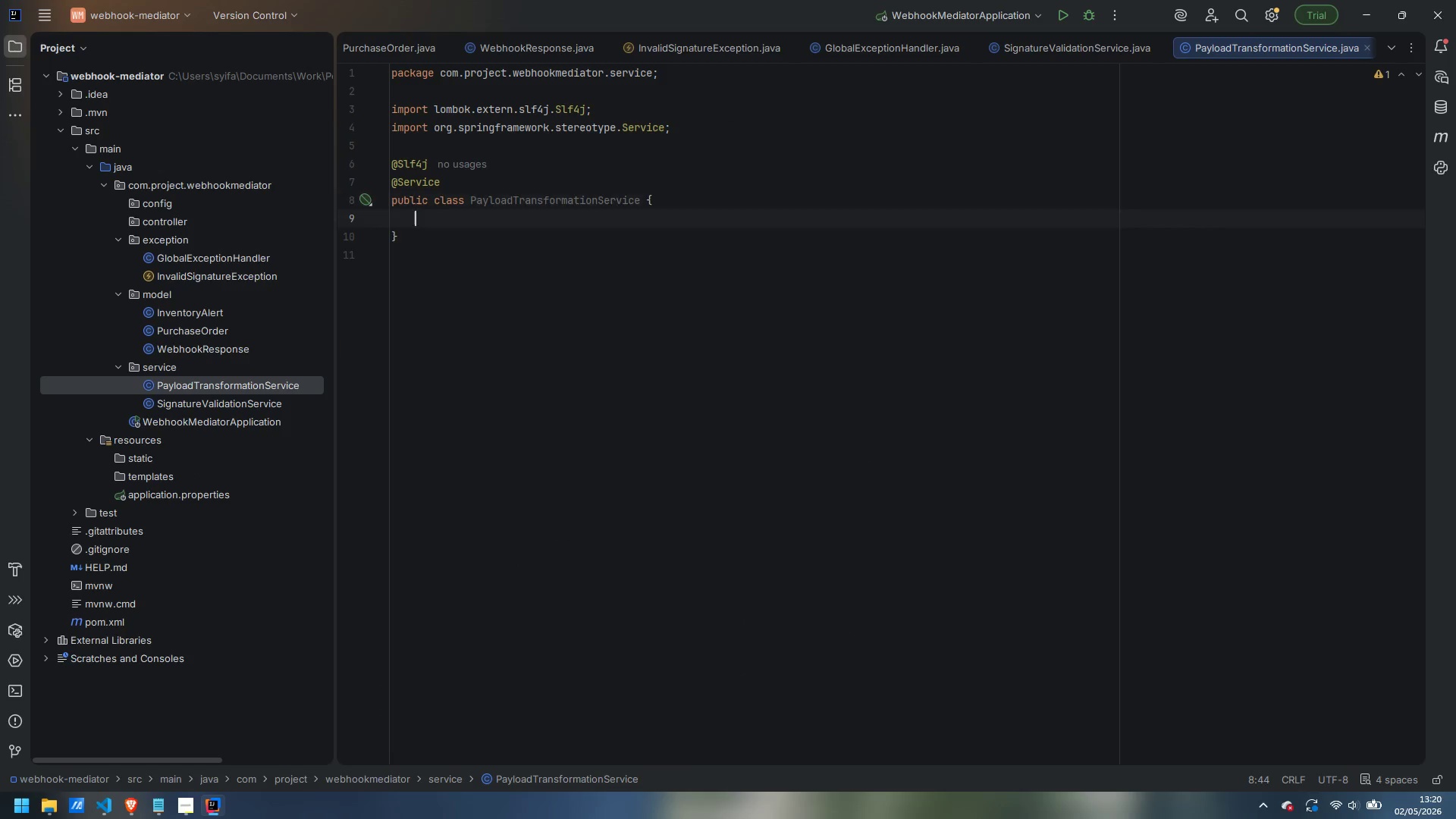 
key(Enter)
 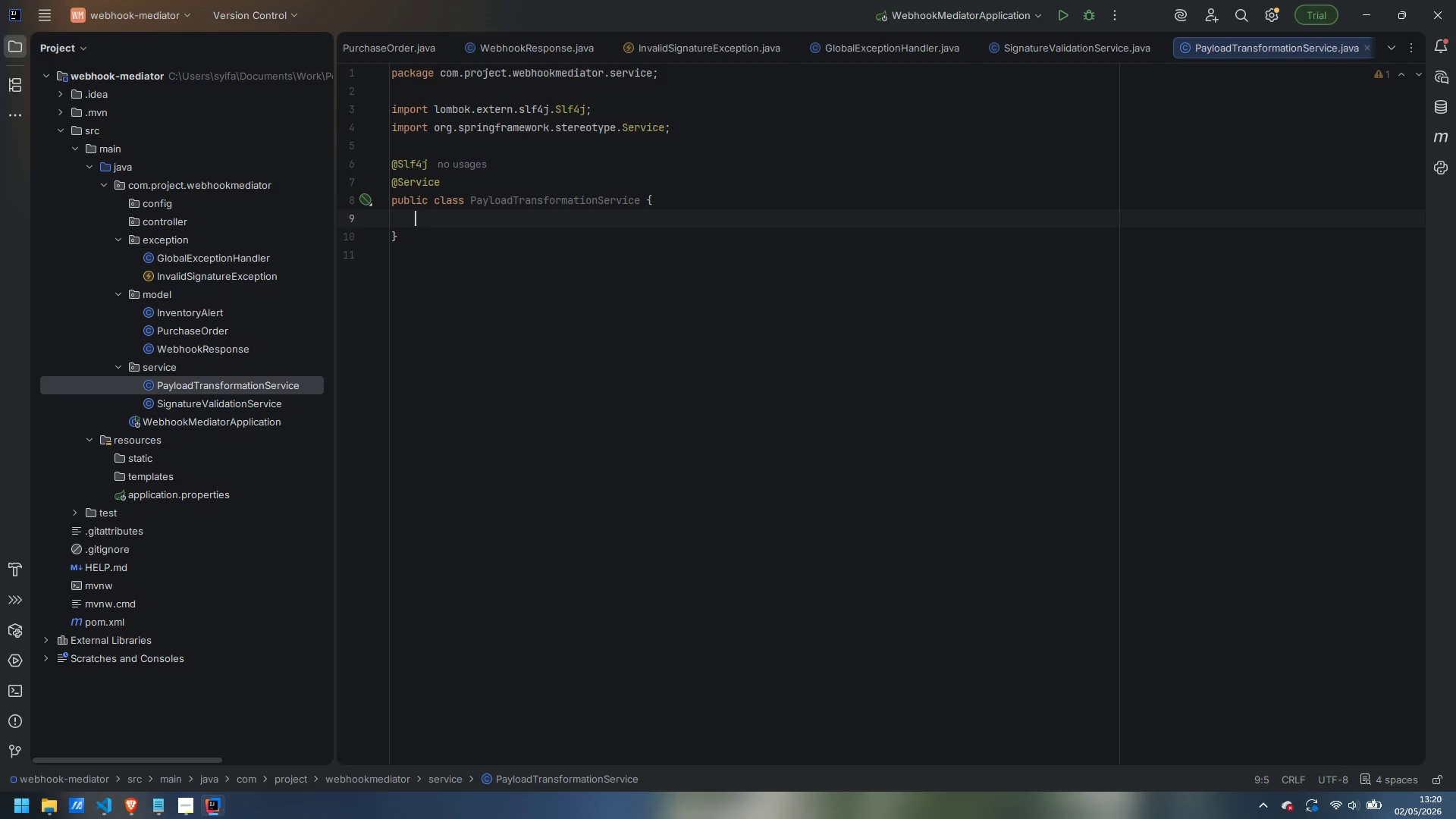 
key(Enter)
 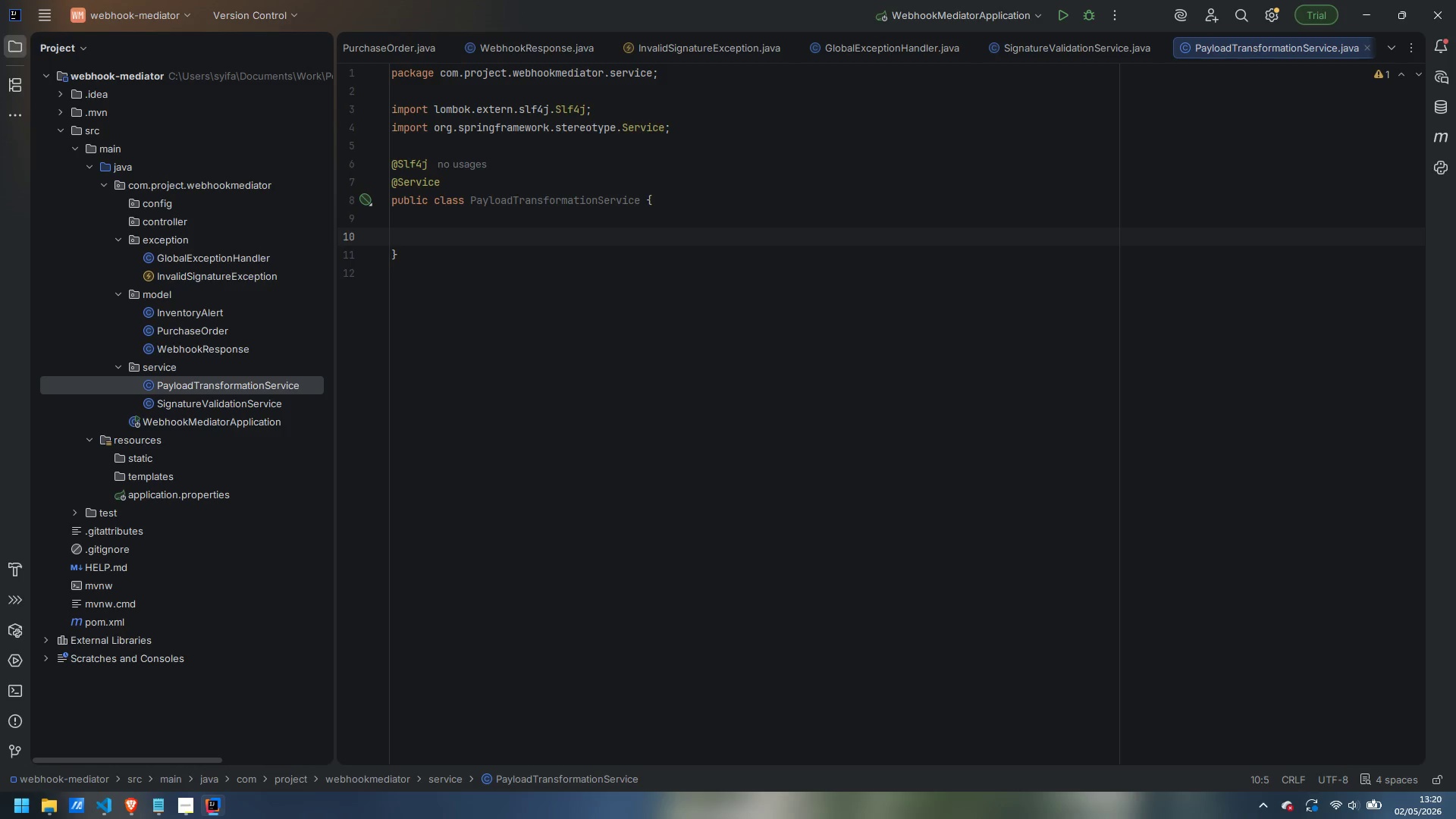 
type(@Value)
 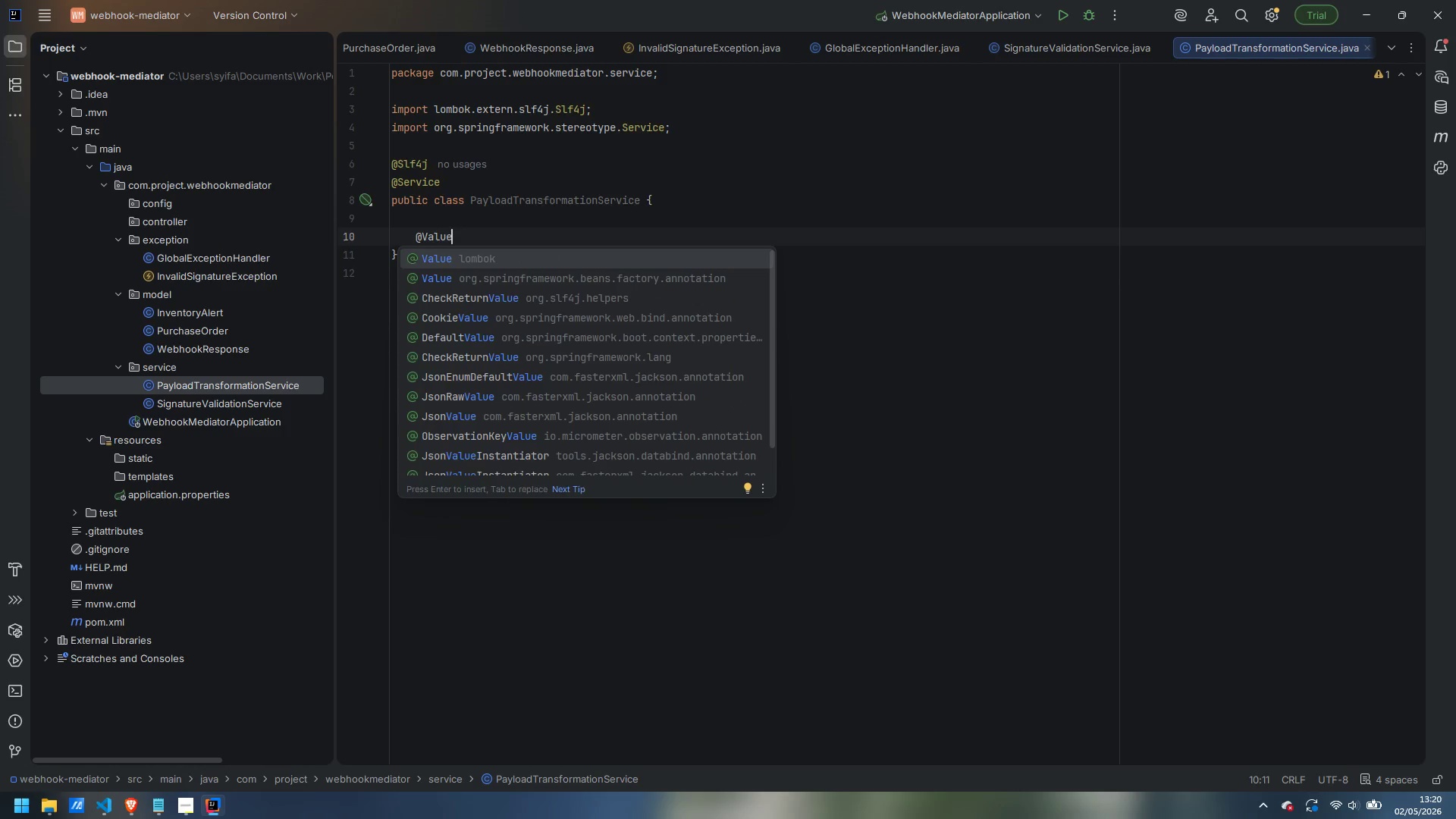 
key(Enter)
 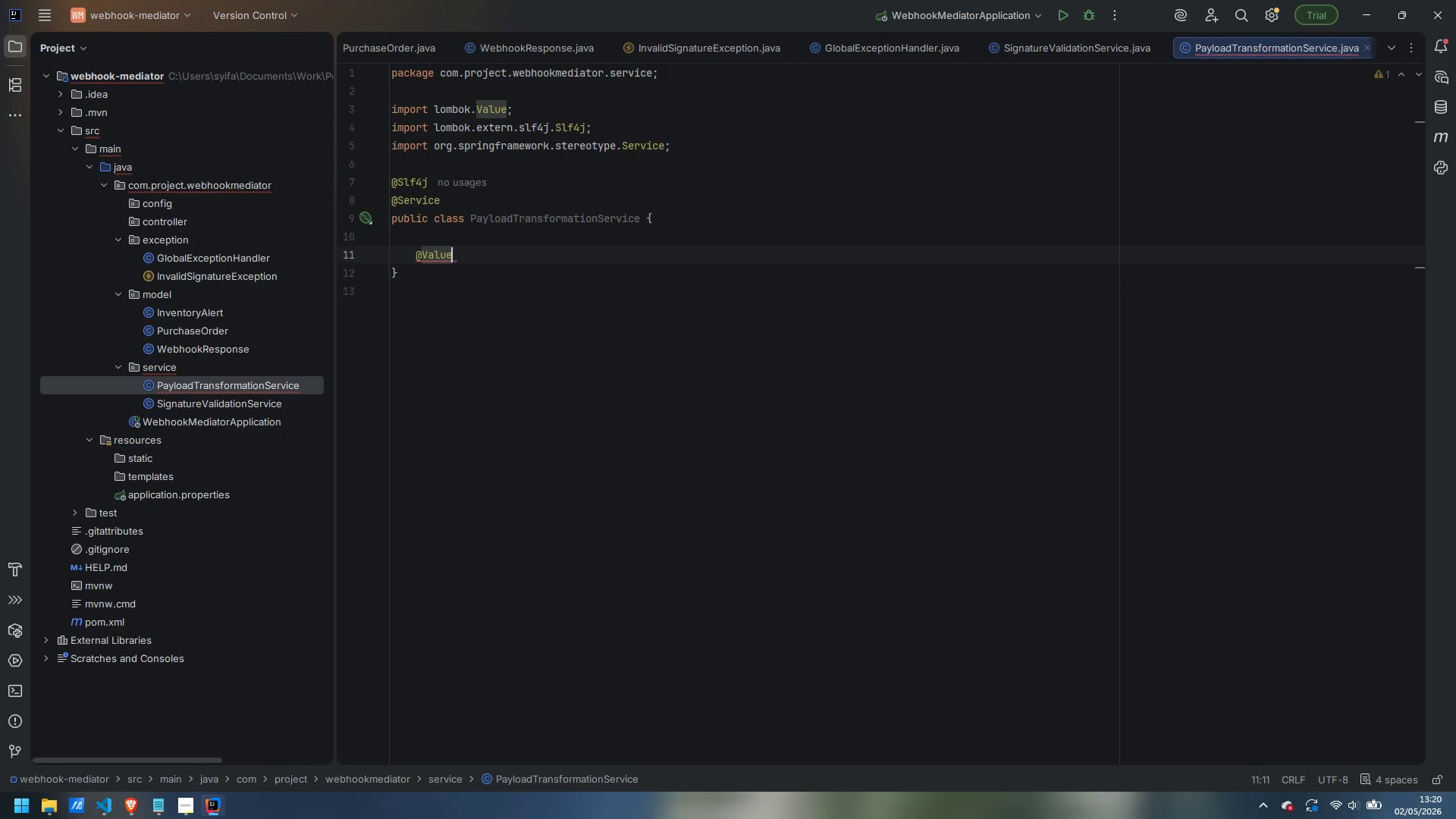 
key(Shift+9)
 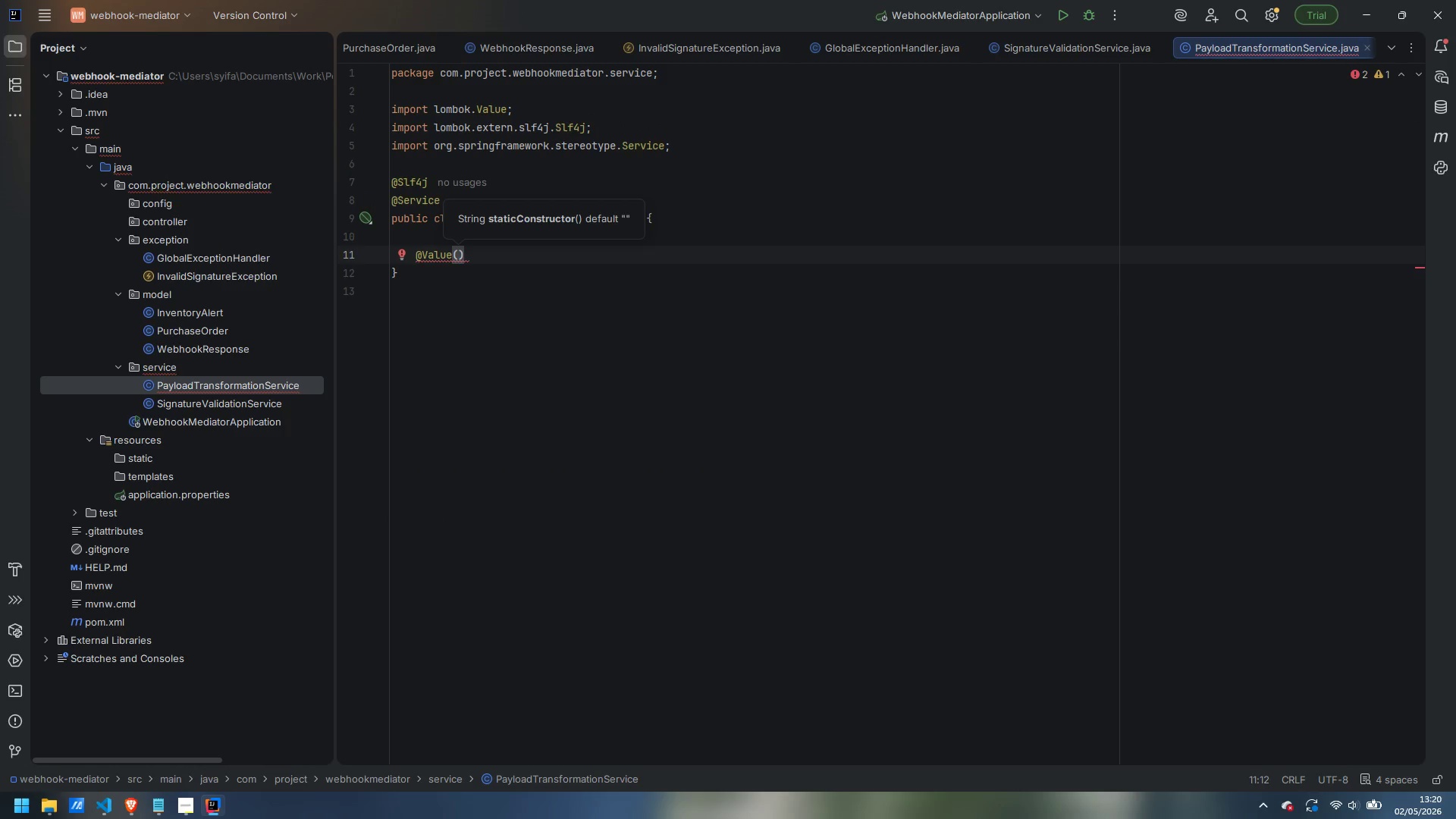 
key(Shift+Quote)
 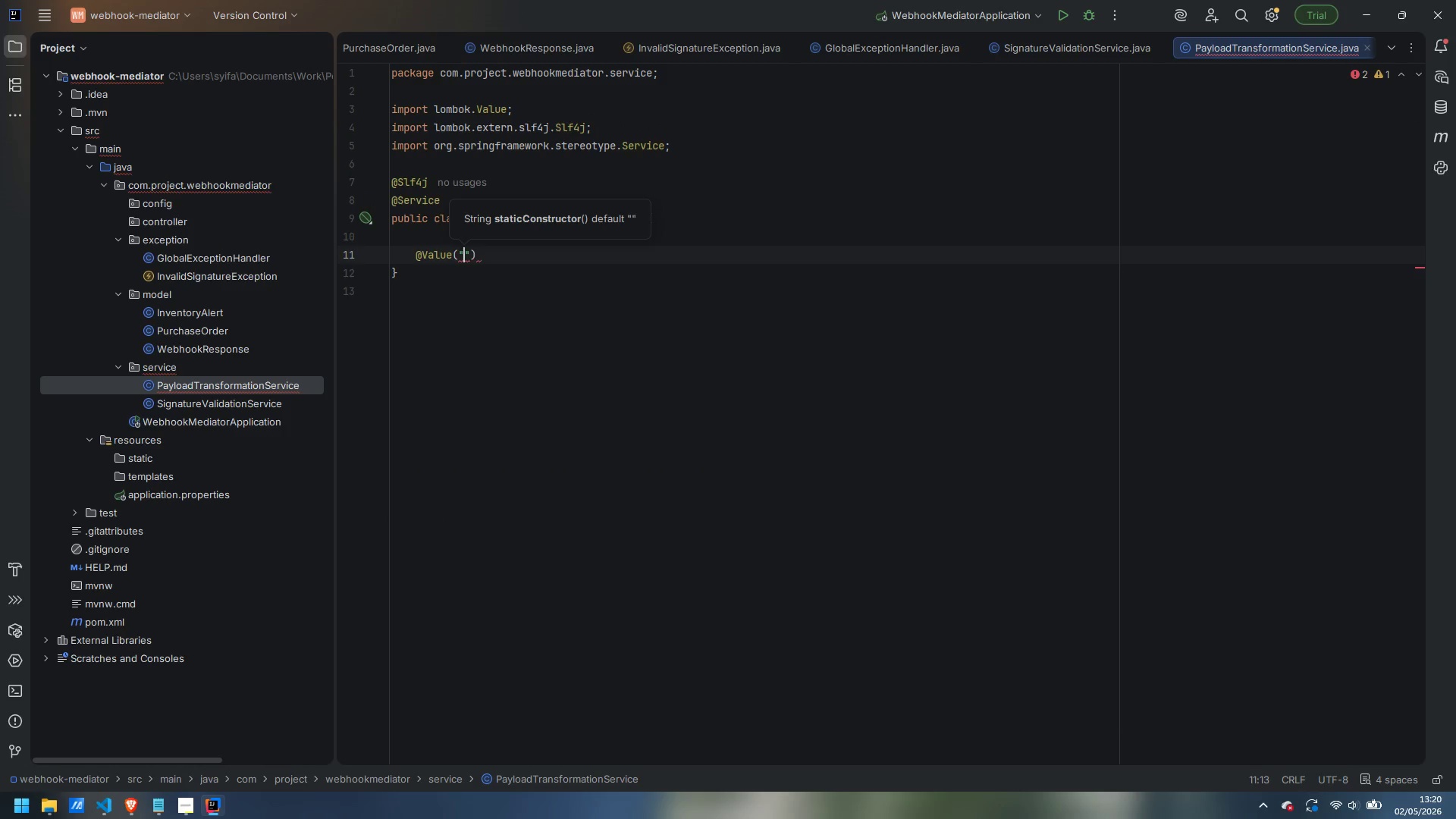 
key(Shift+4)
 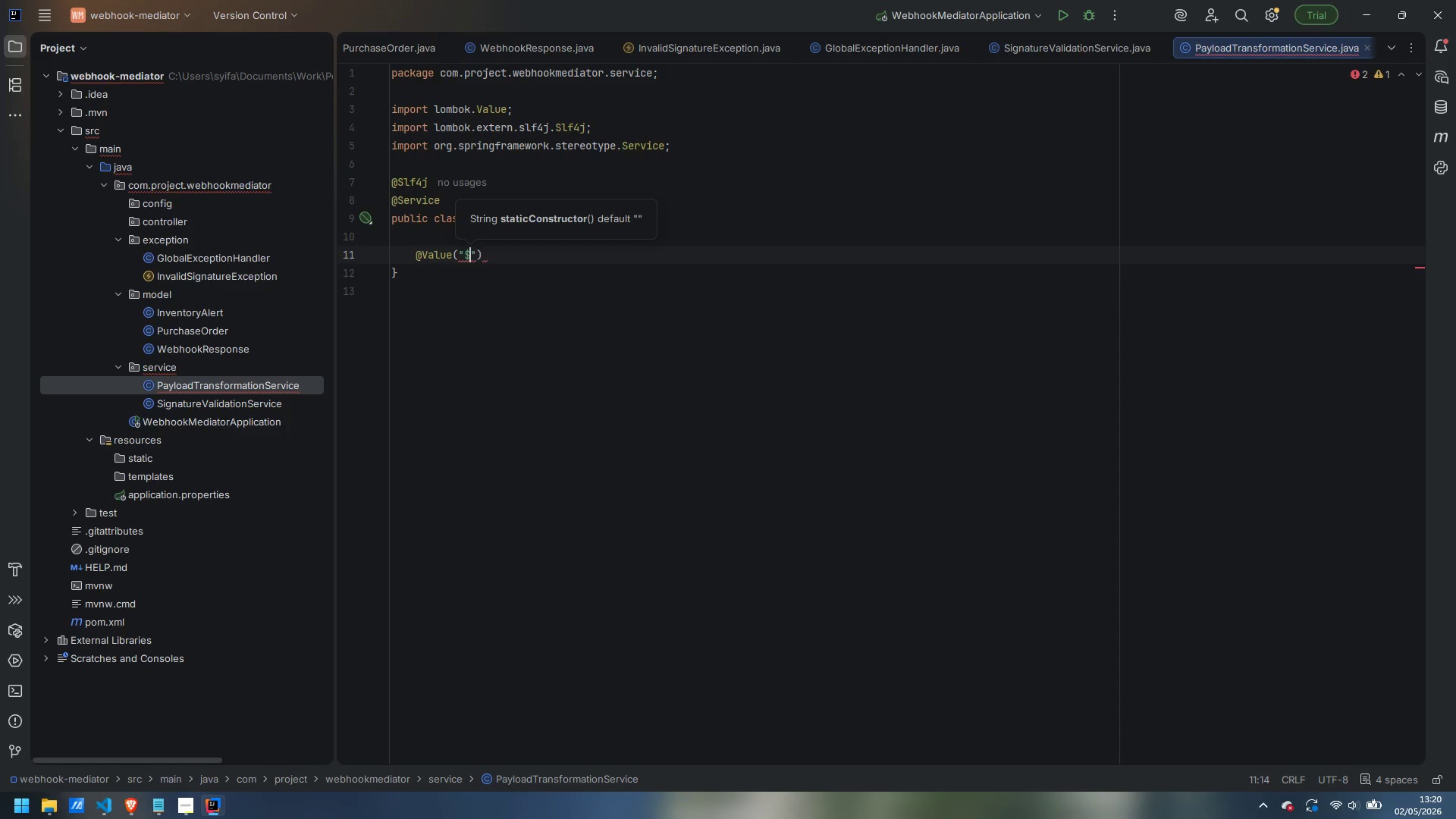 
key(Shift+BracketLeft)
 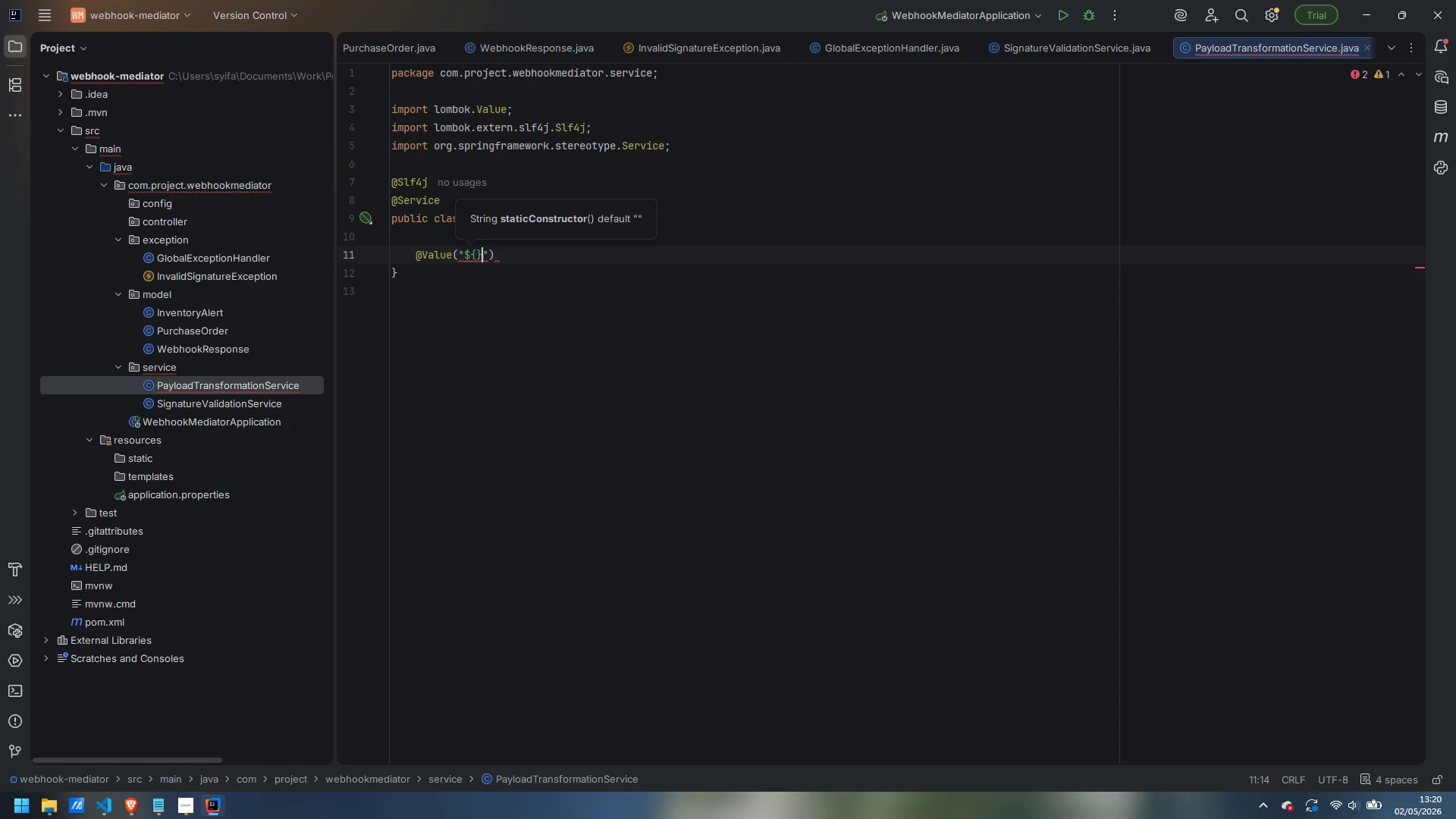 
key(Shift+BracketRight)
 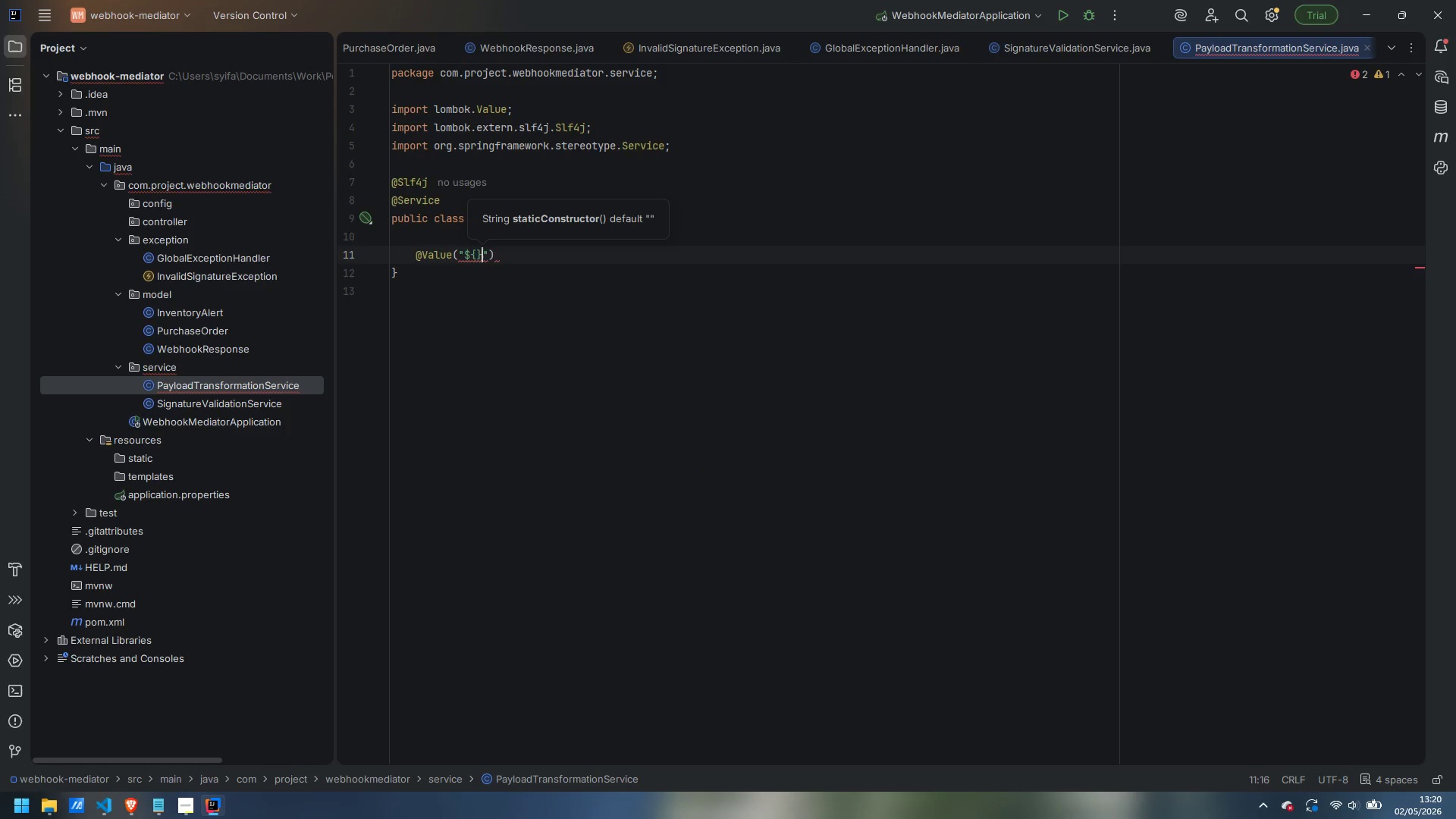 
key(ArrowLeft)
 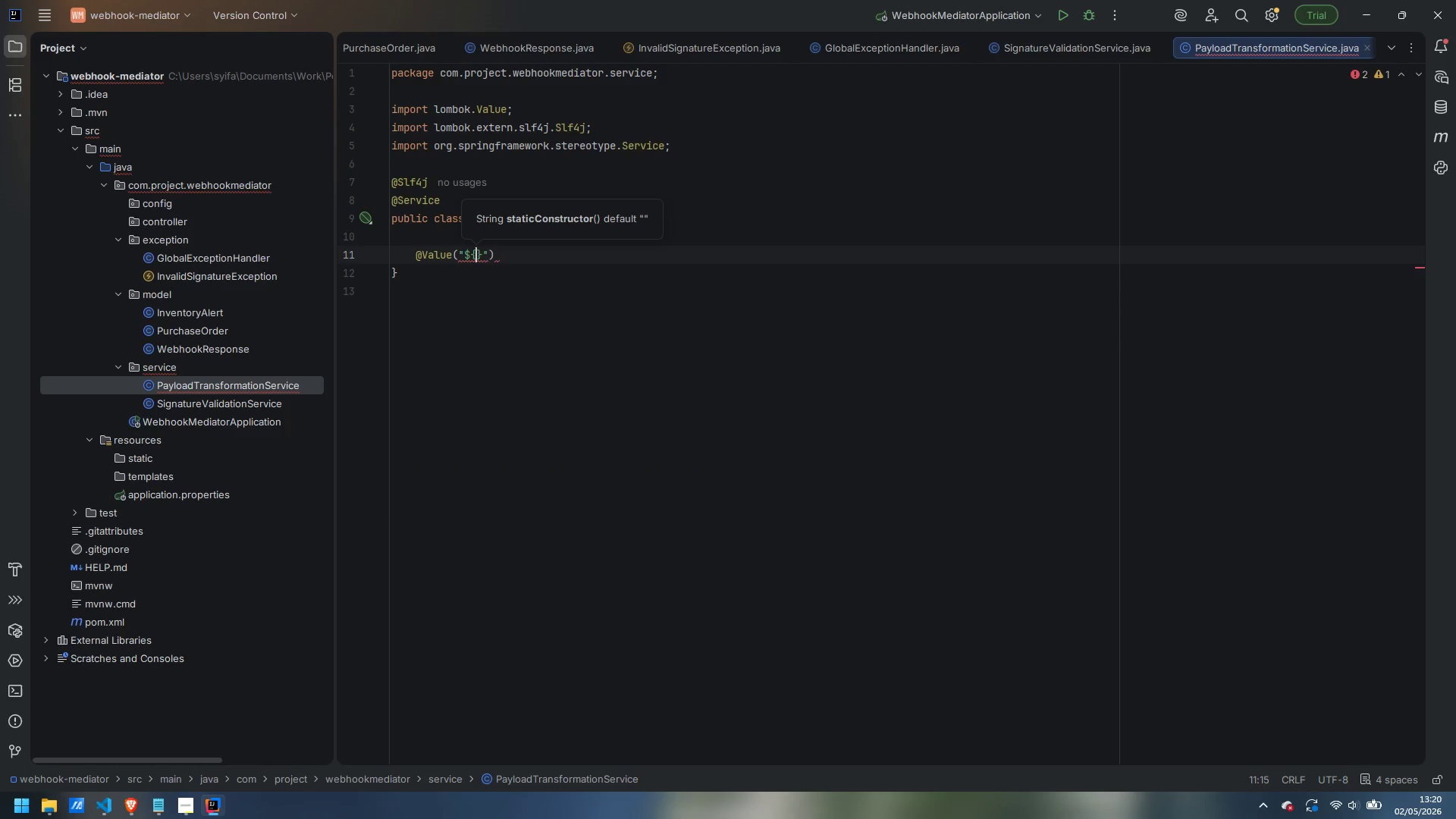 
type(distri)
 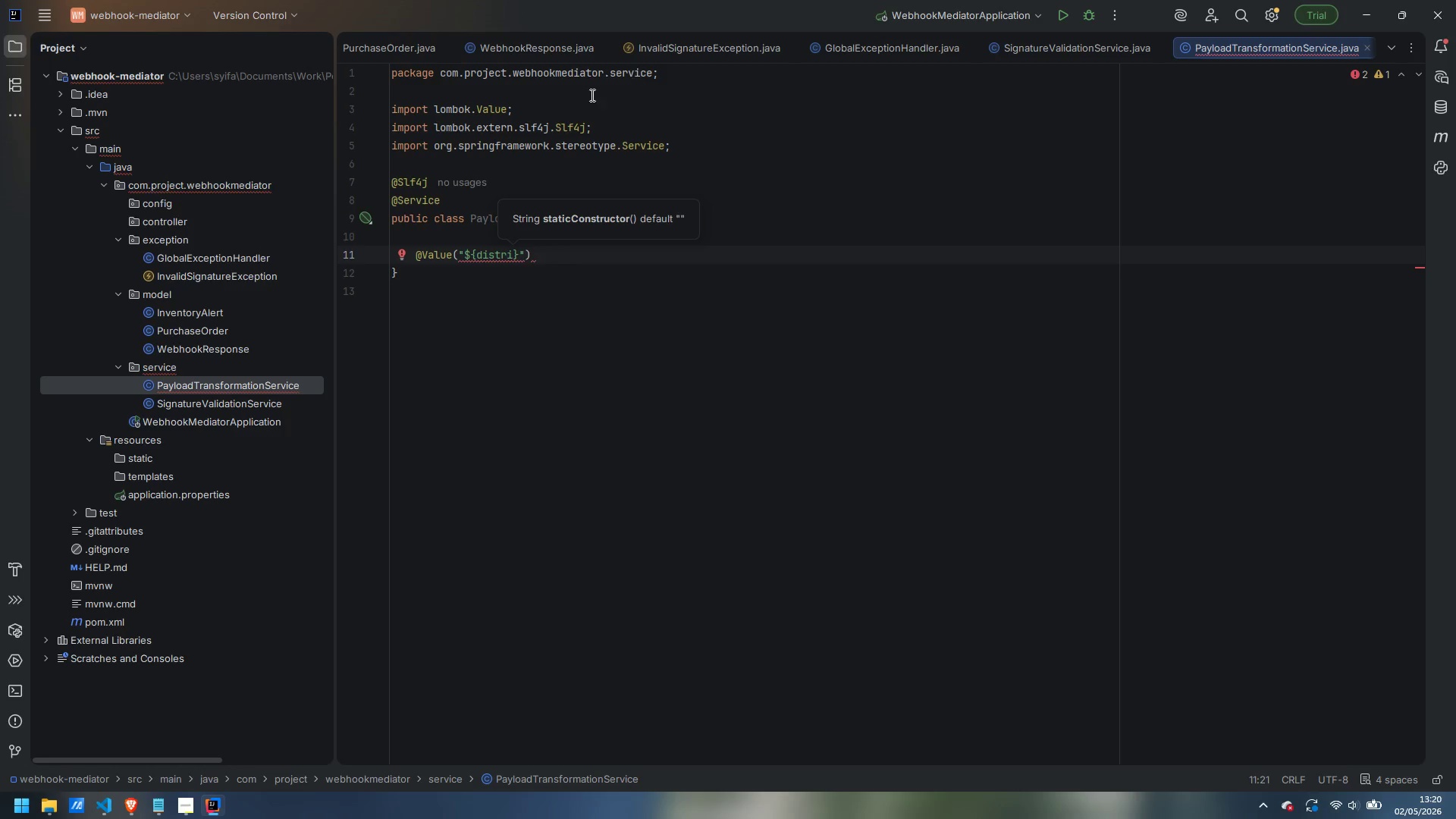 
left_click_drag(start_coordinate=[561, 108], to_coordinate=[562, 95])
 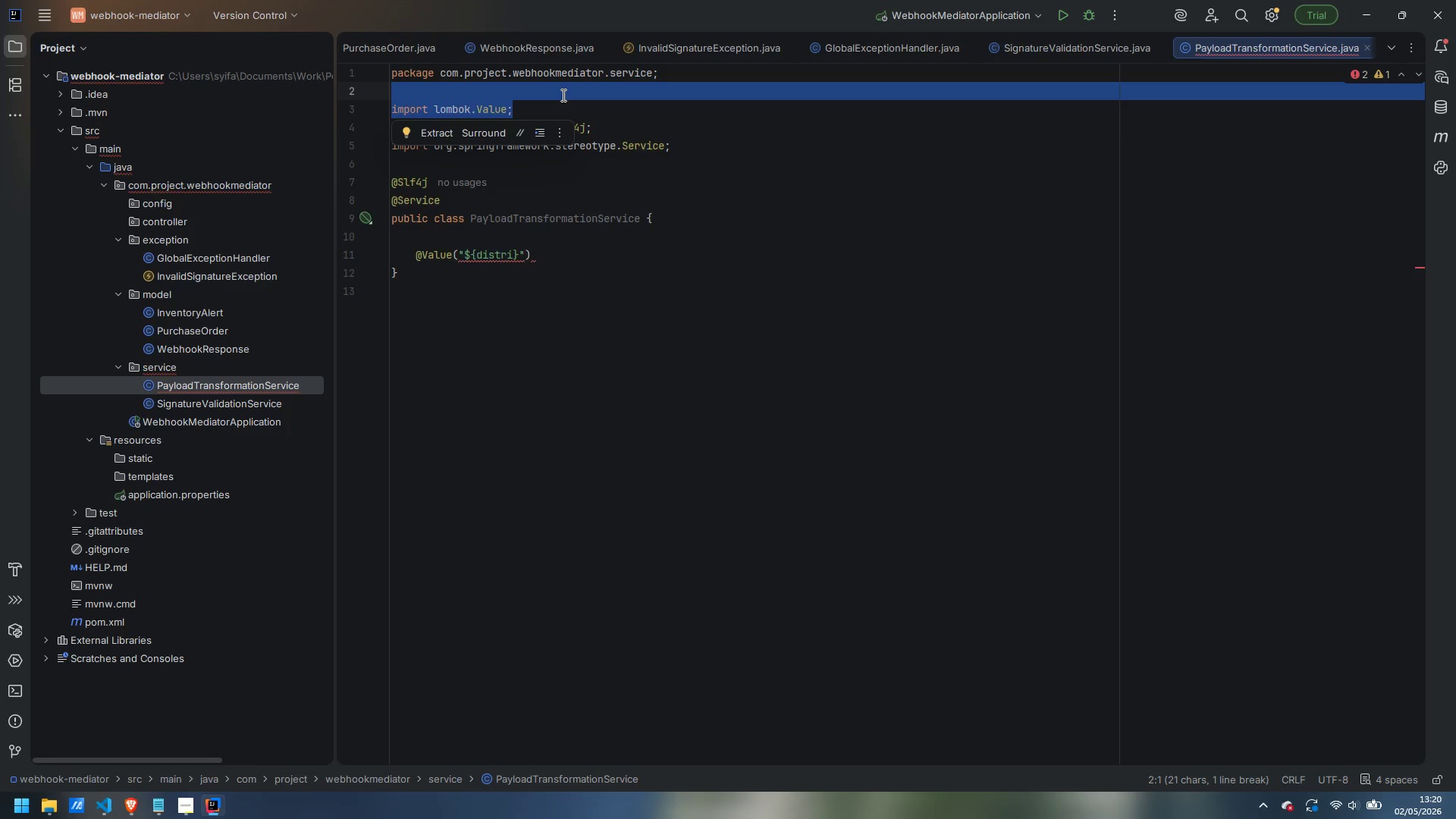 
key(Backspace)
 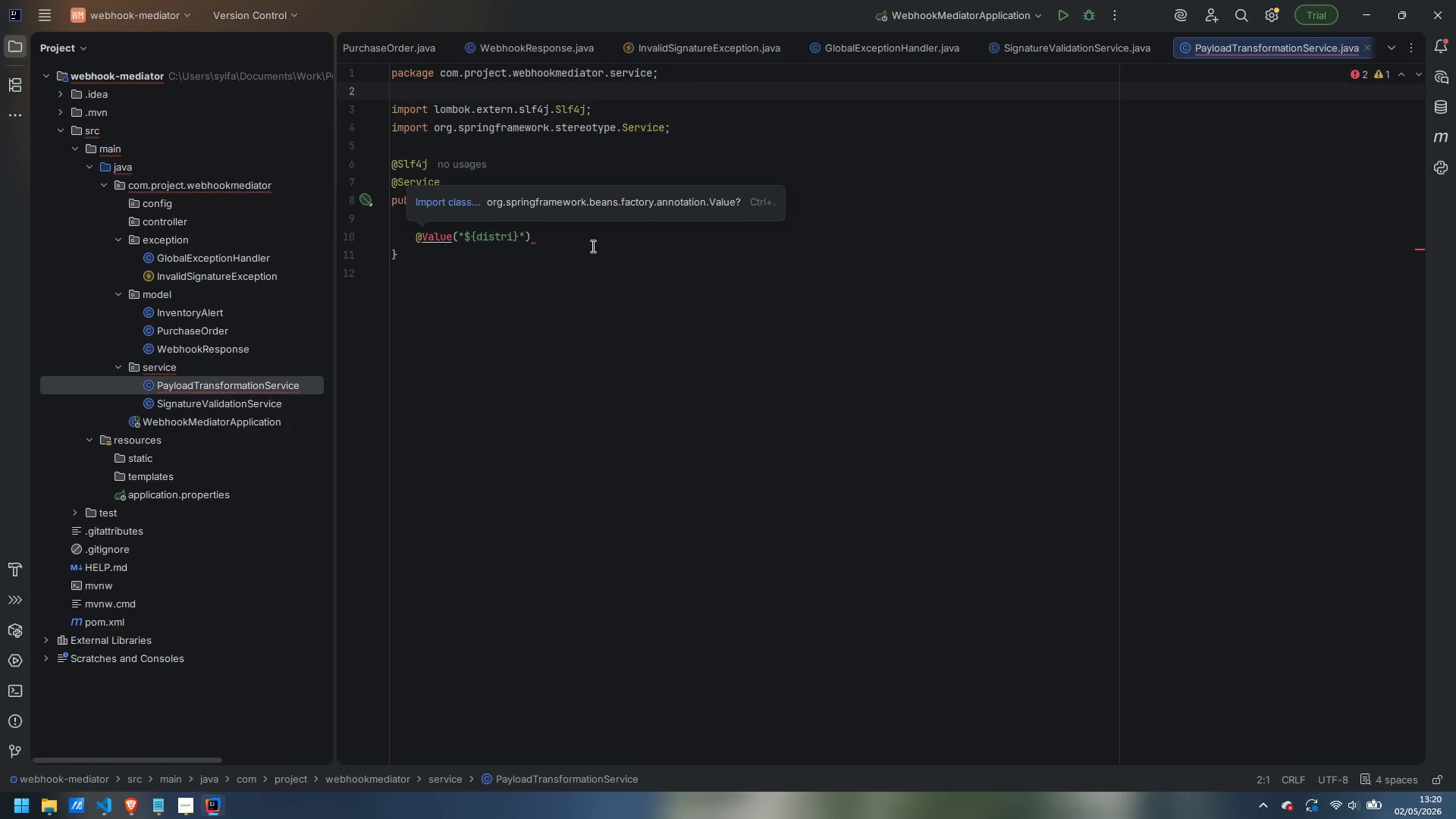 
key(Control+Period)
 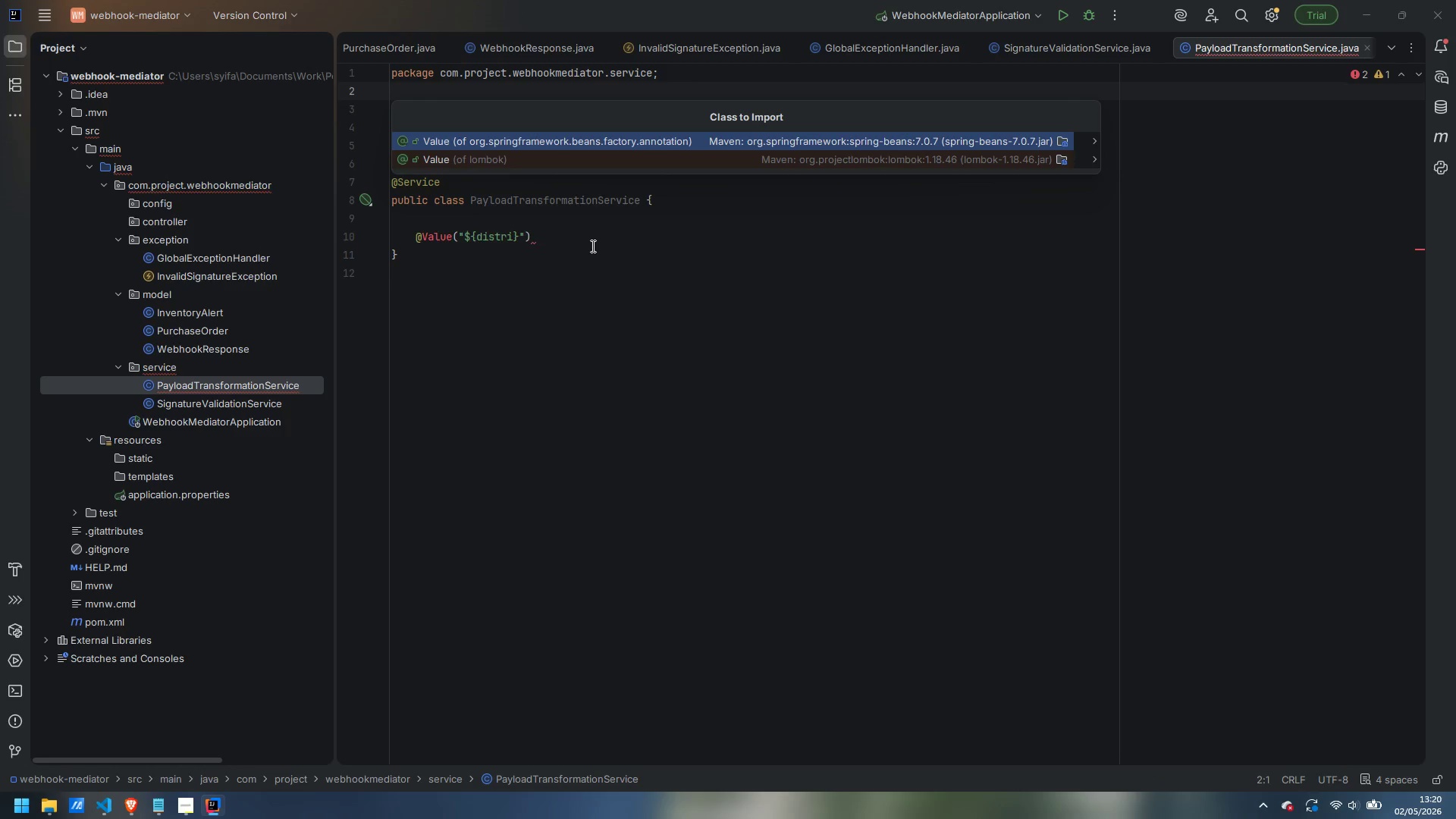 
key(Enter)
 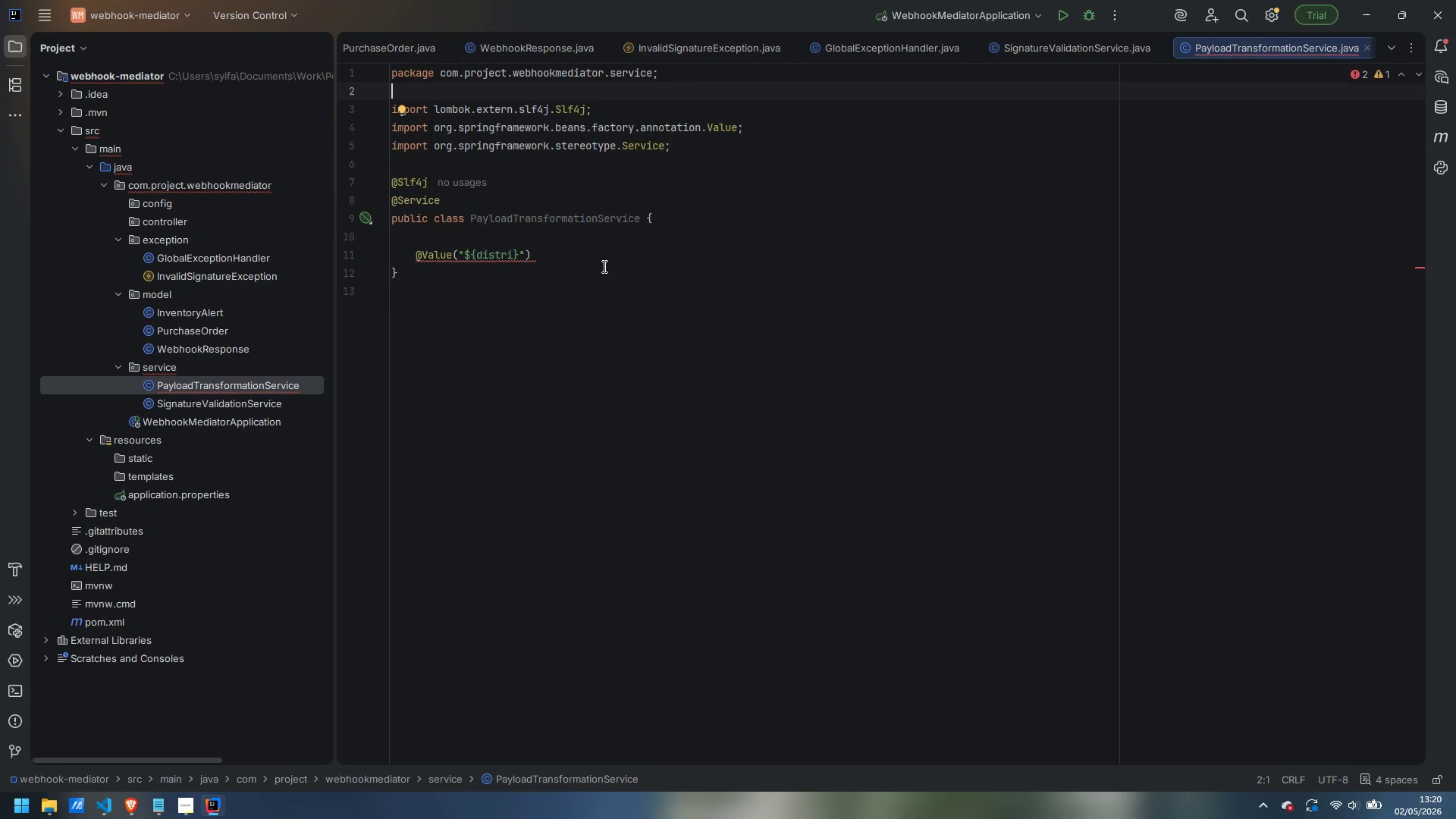 
left_click([605, 256])
 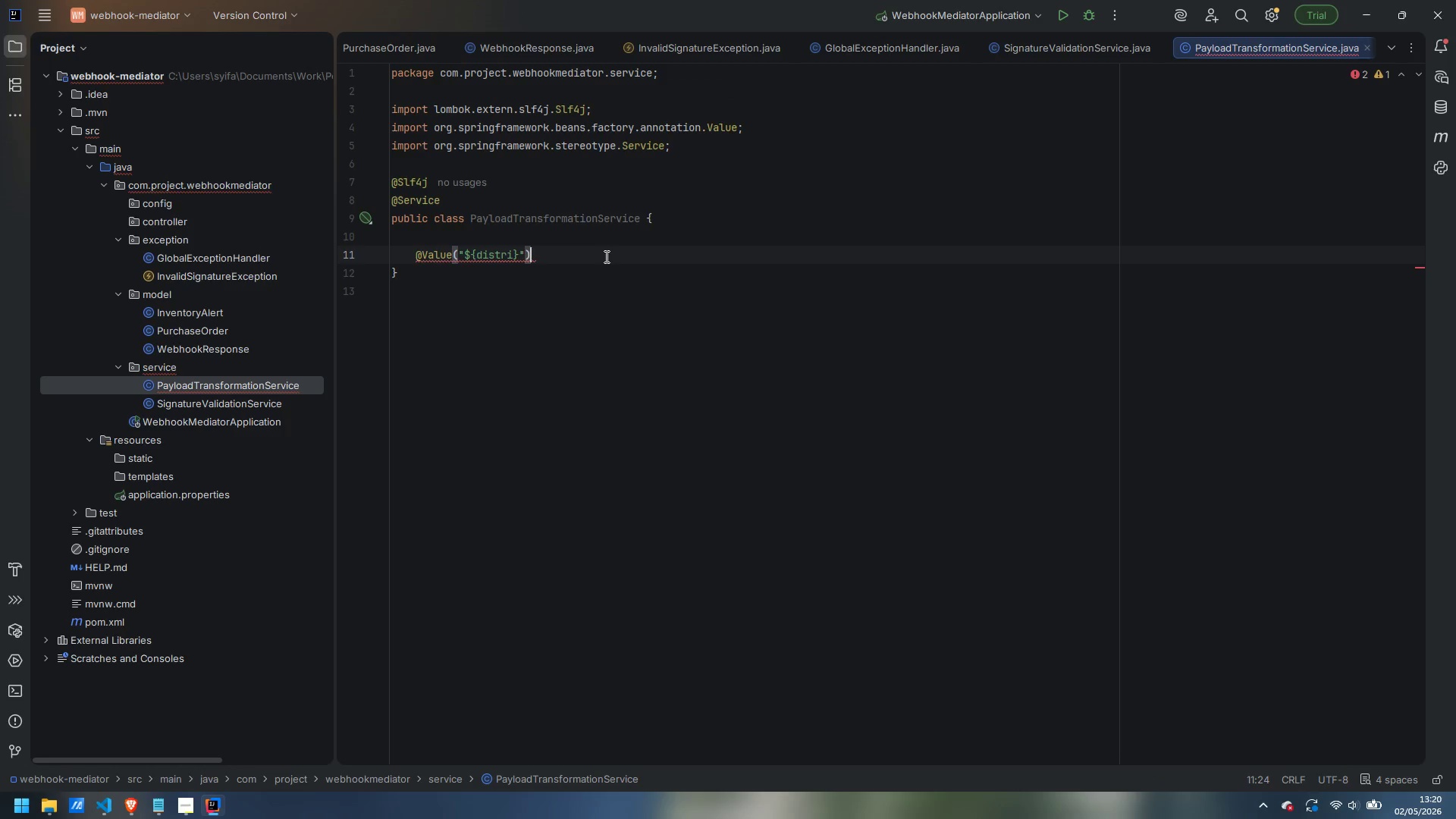 
key(ArrowLeft)
 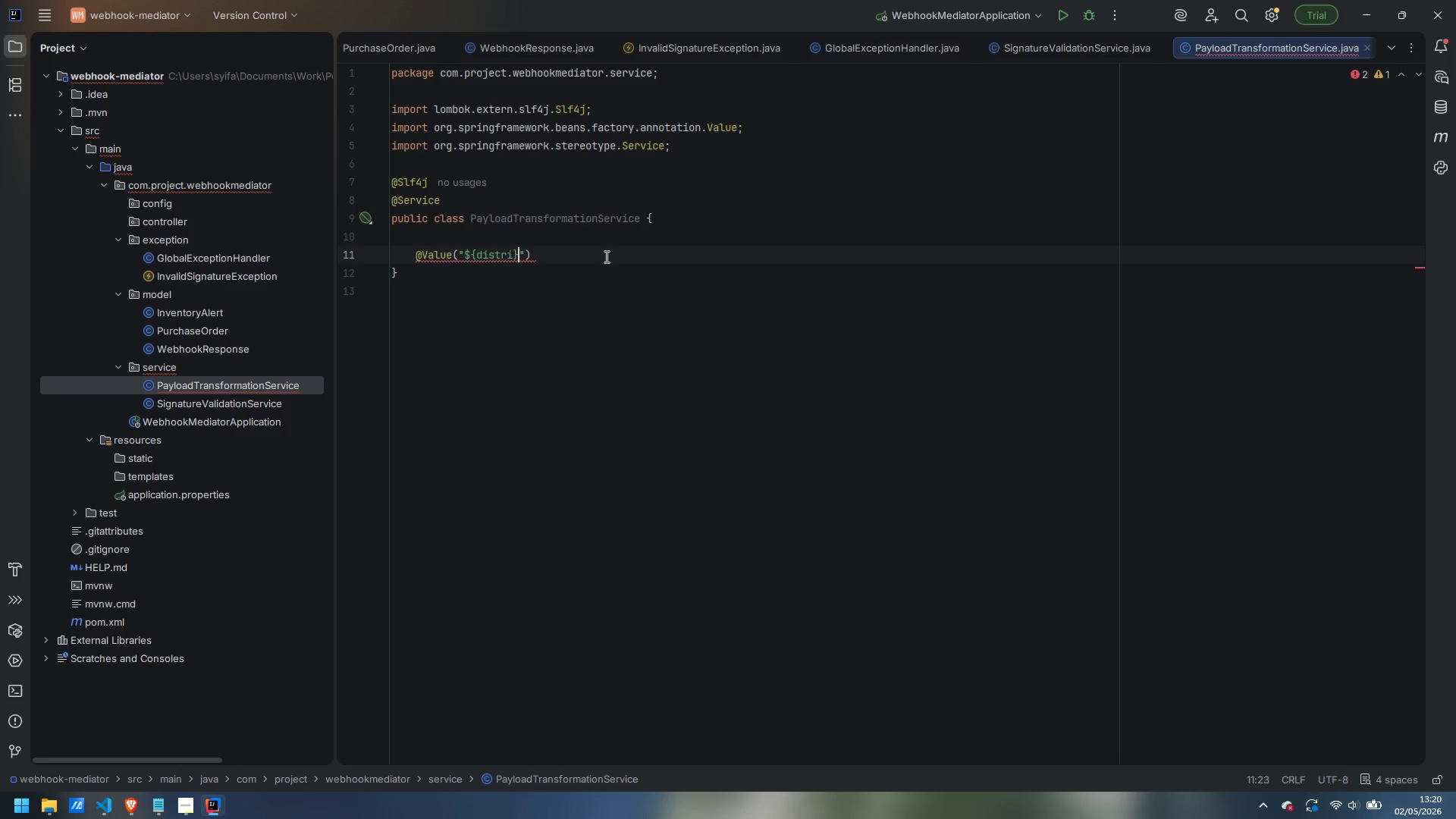 
key(ArrowLeft)
 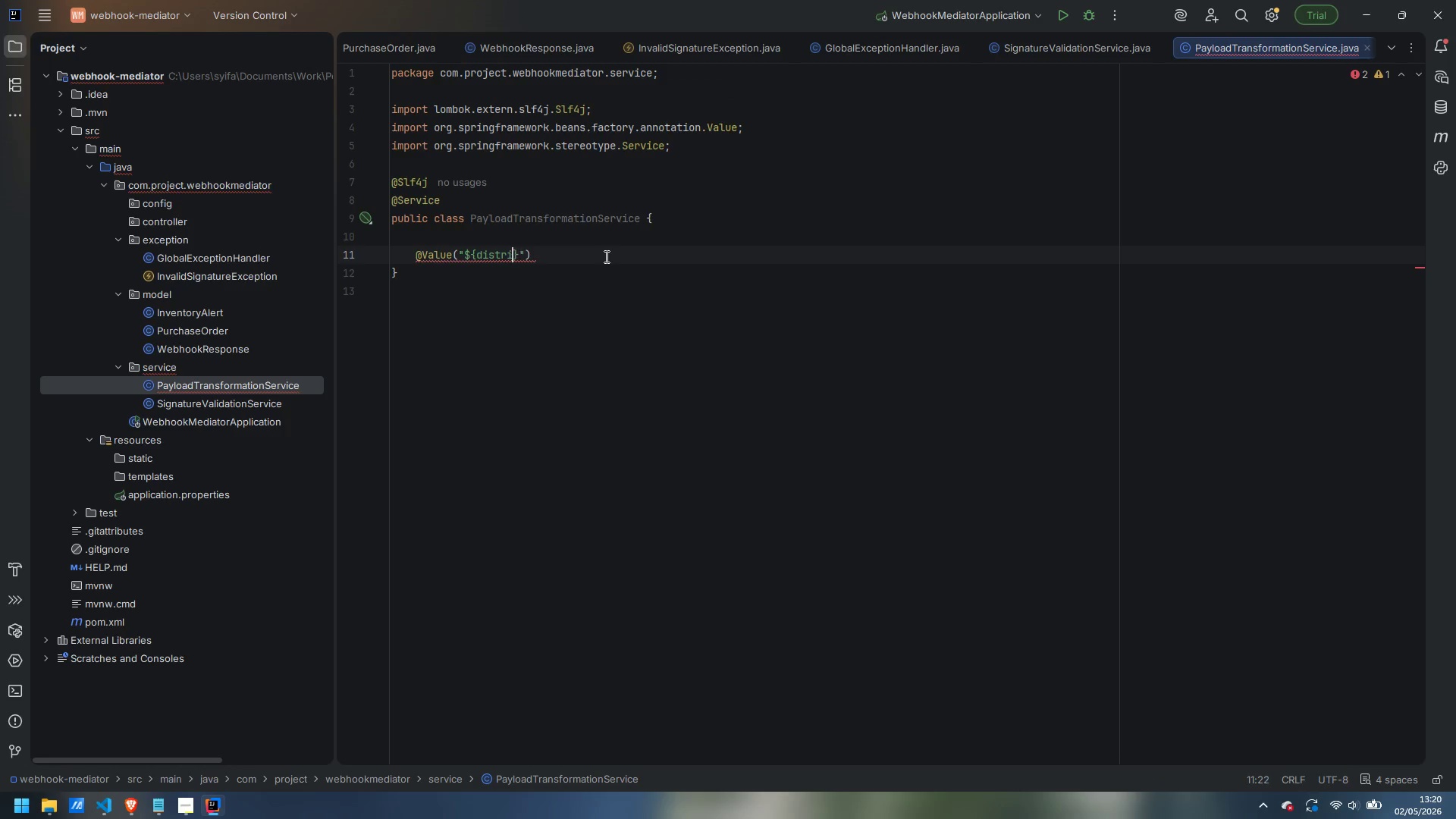 
key(ArrowLeft)
 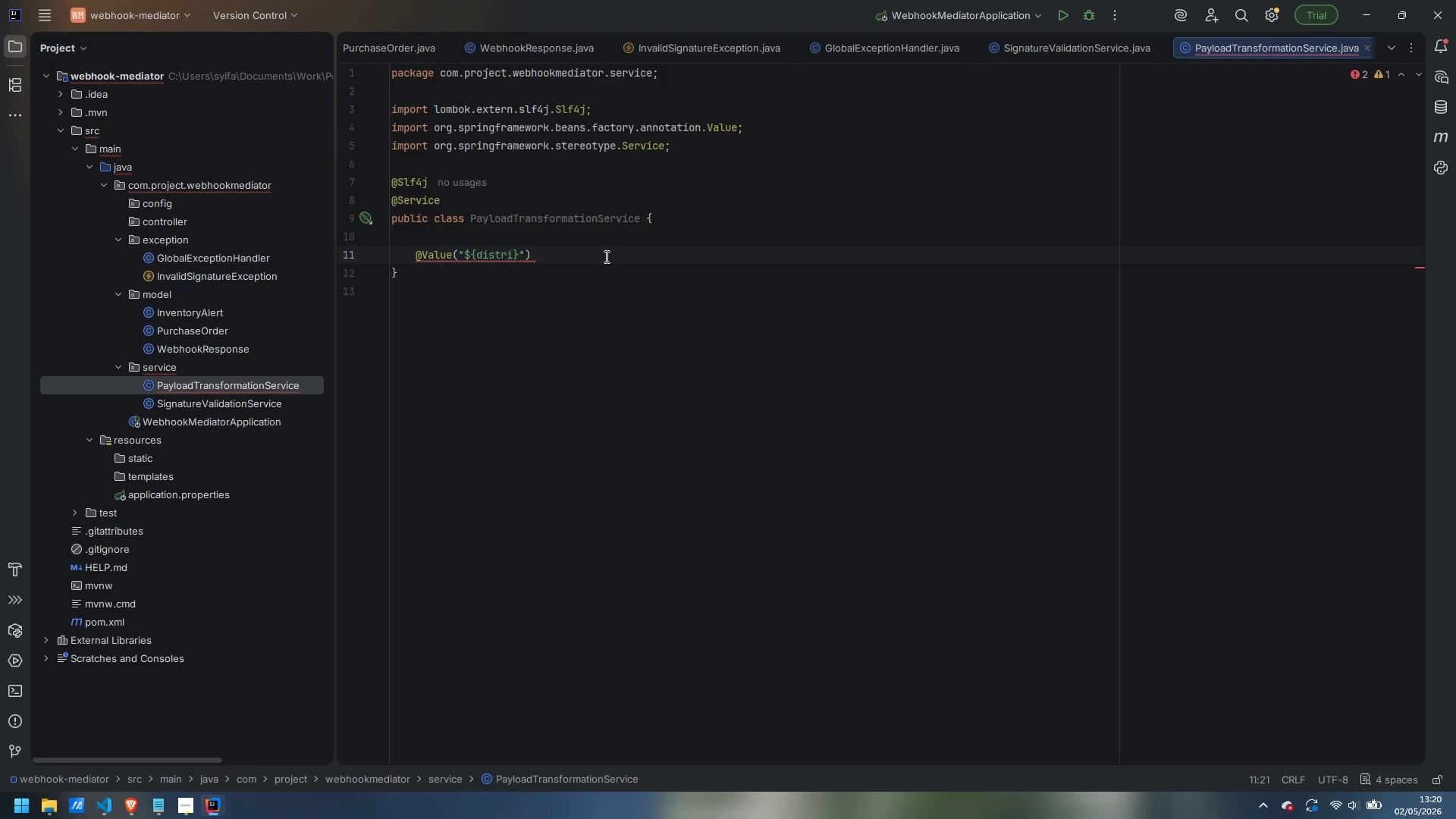 
type(bnu)
key(Backspace)
key(Backspace)
type(utor.restr)
key(Backspace)
type(ock-multiplier:5)
 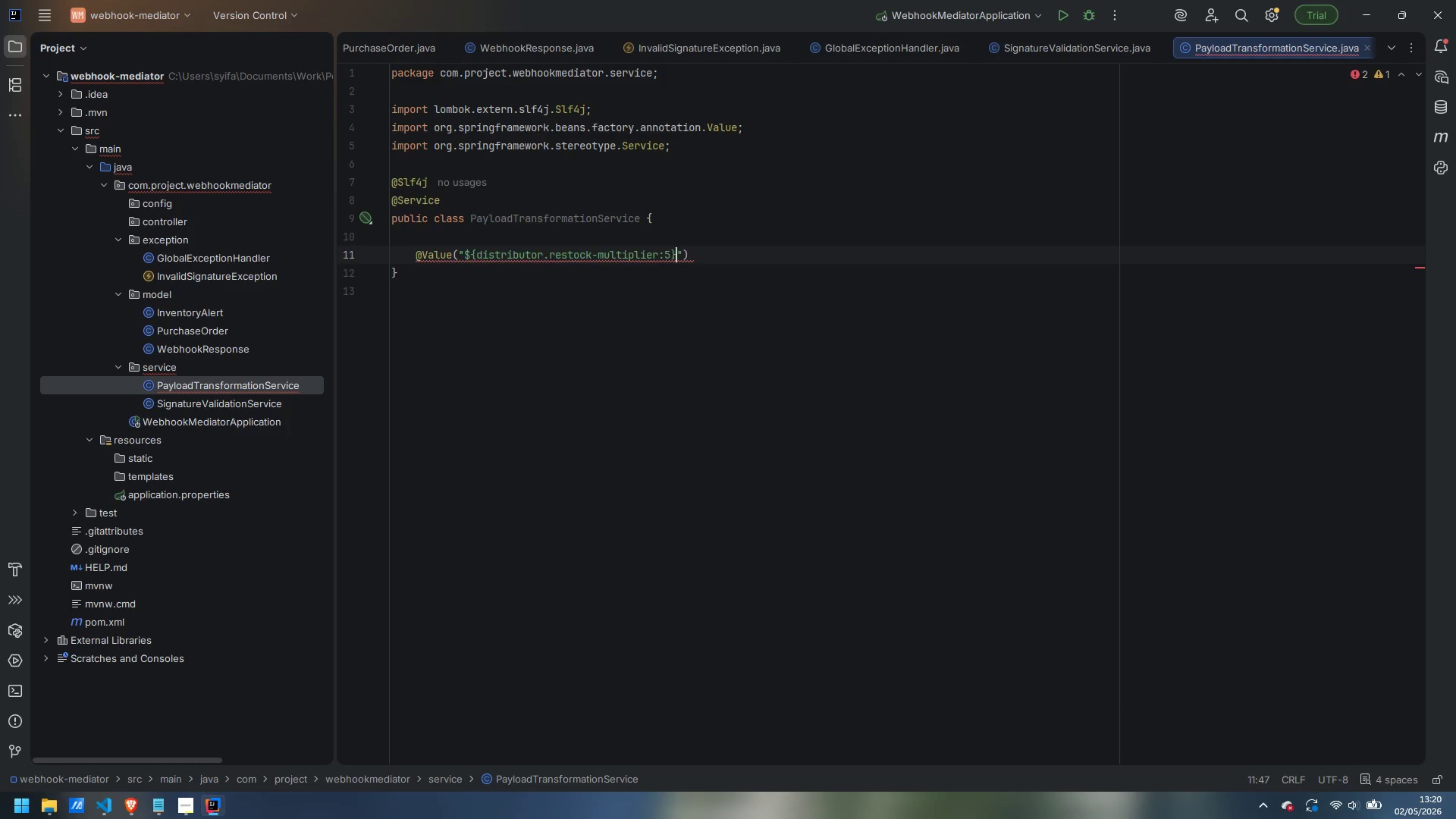 
 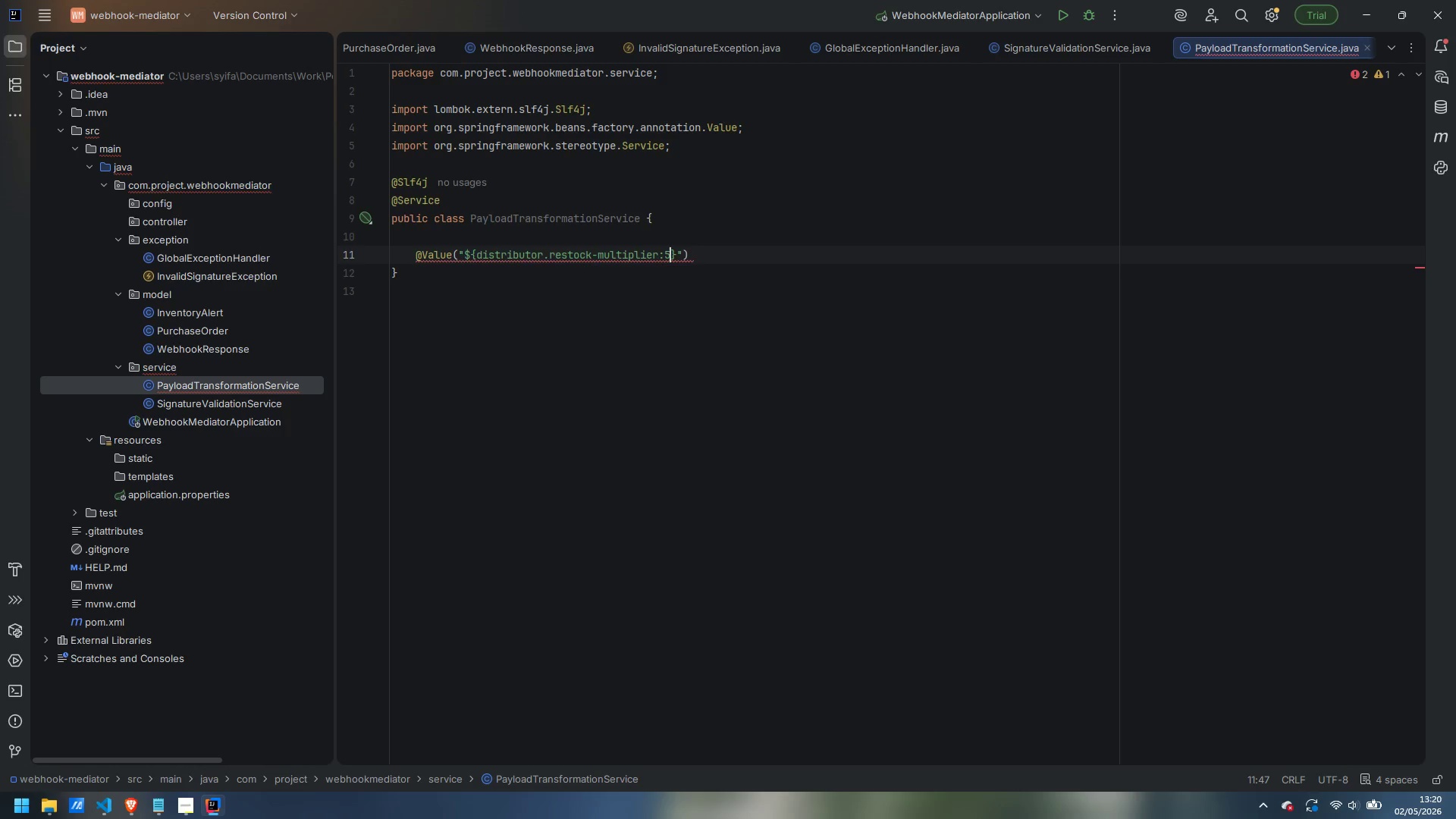 
key(ArrowRight)
 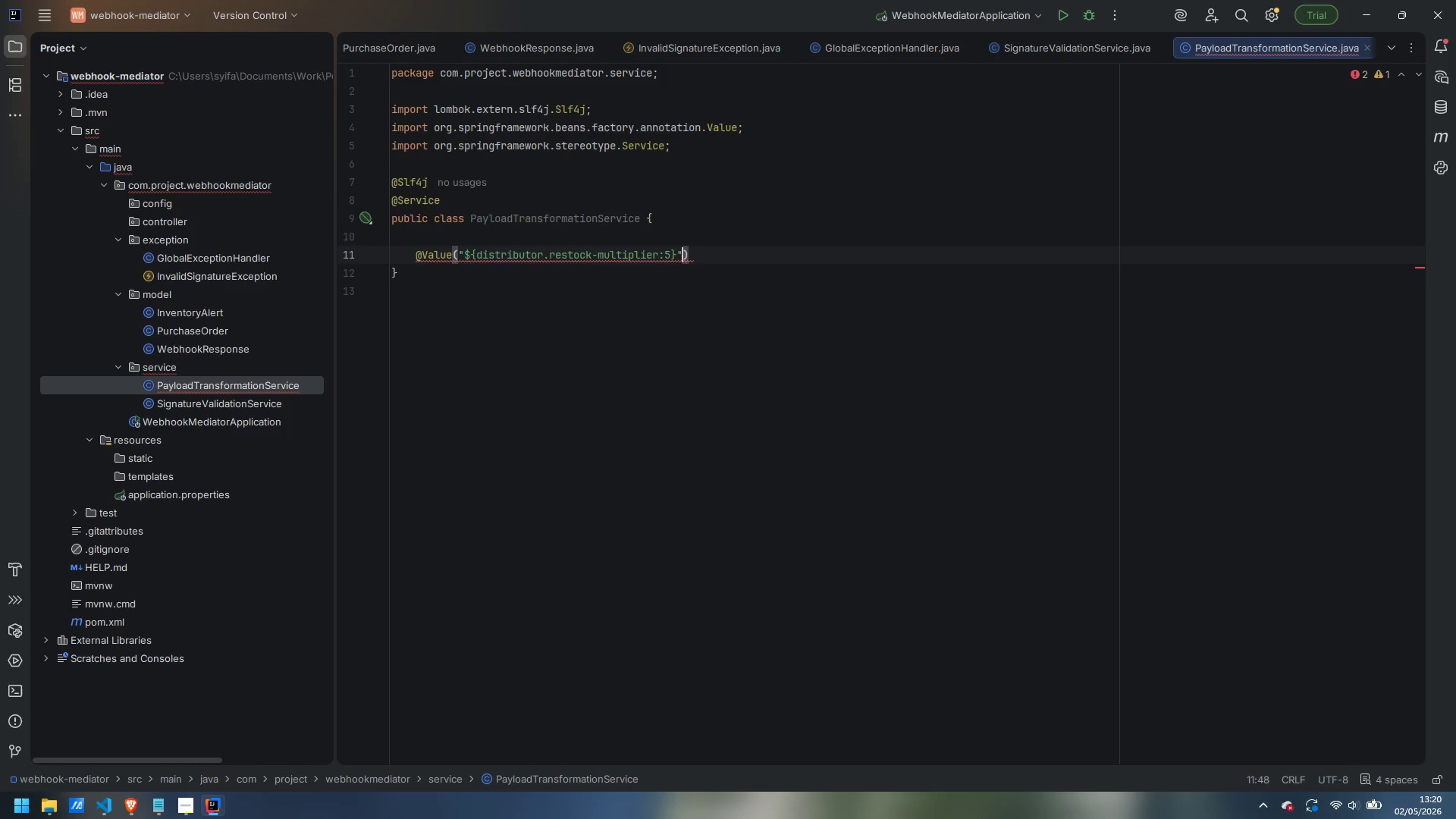 
key(ArrowRight)
 